 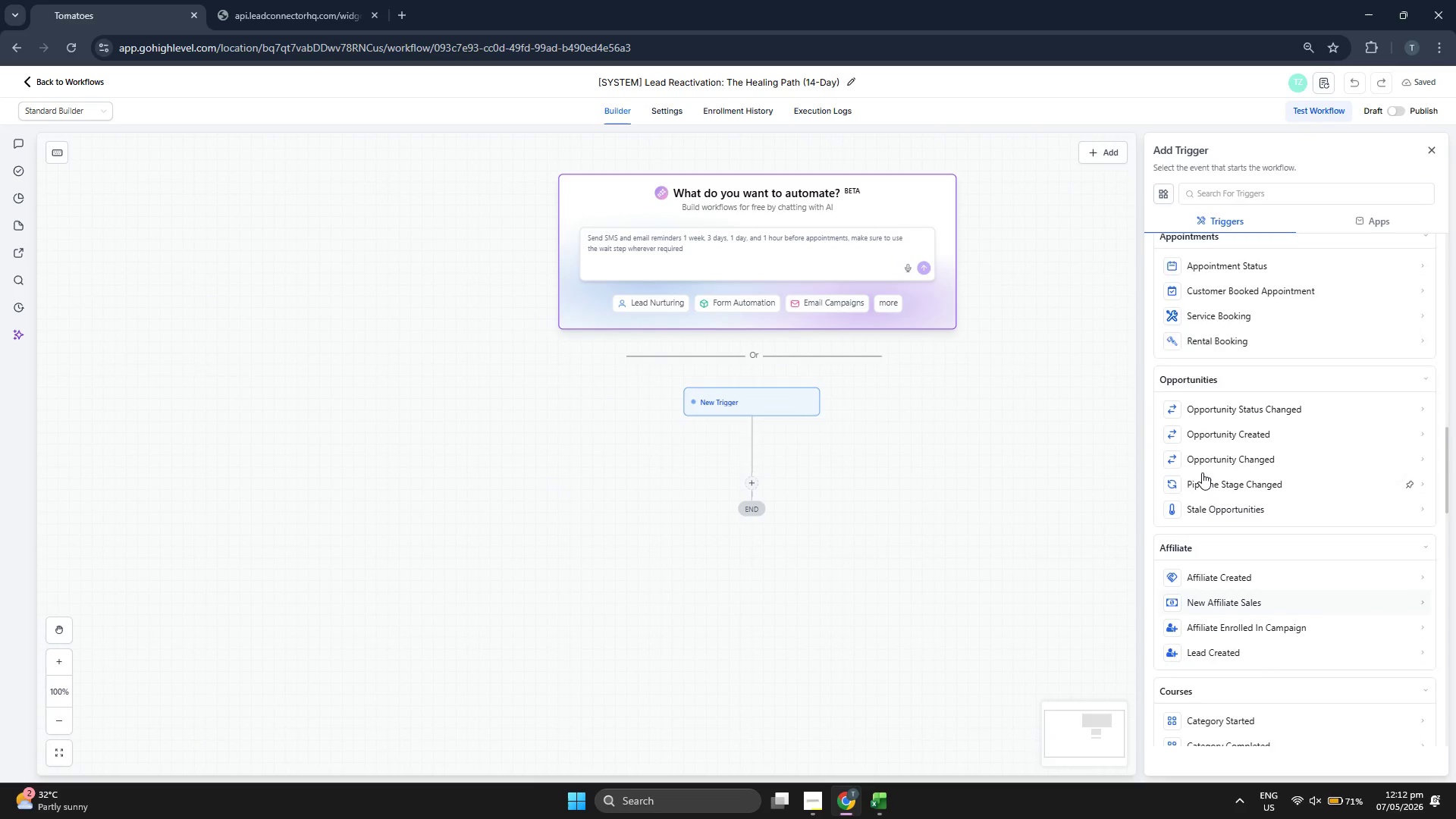 
scroll: coordinate [1203, 472], scroll_direction: none, amount: 0.0
 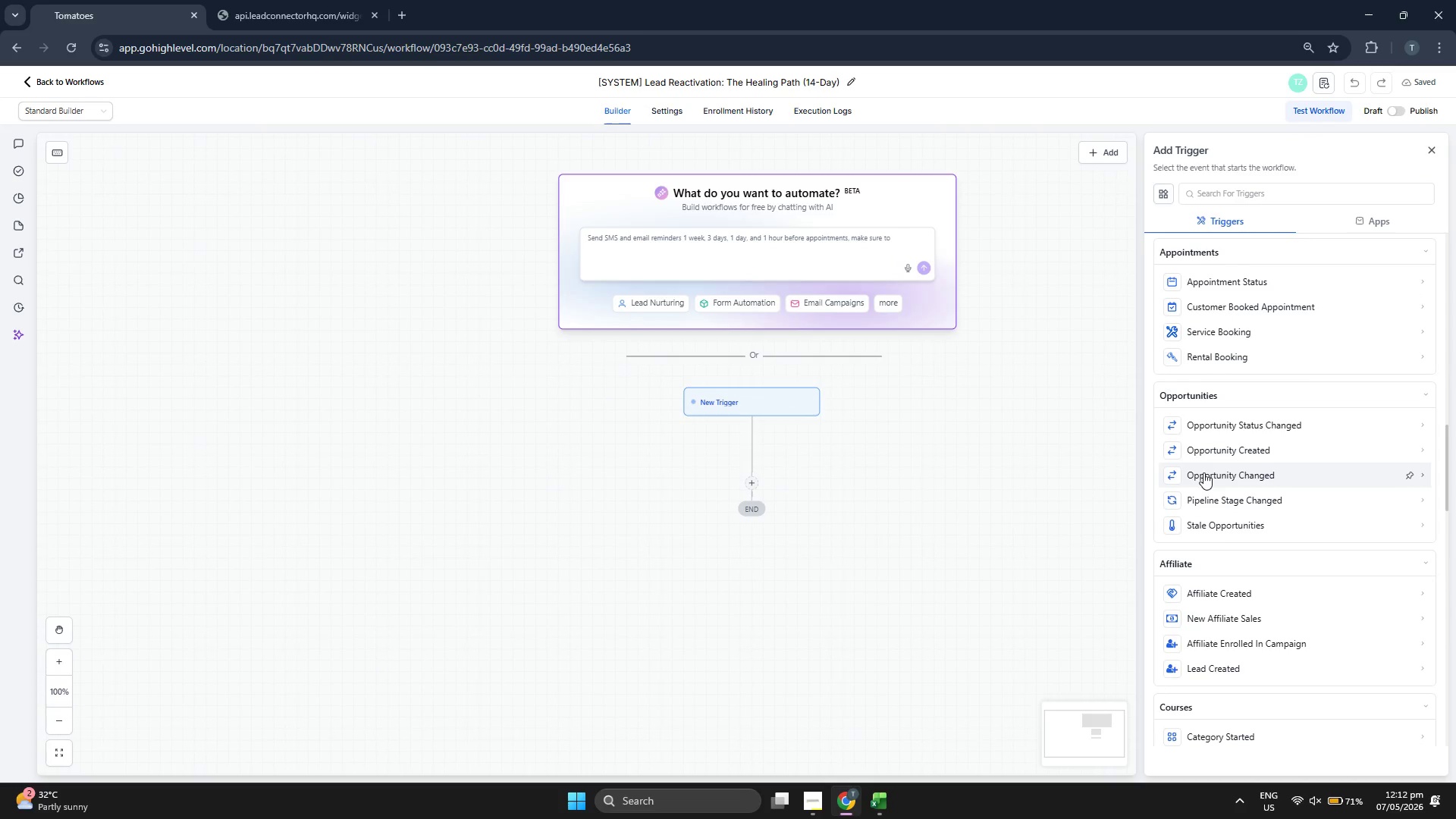 
scroll: coordinate [1217, 466], scroll_direction: up, amount: 1.0
 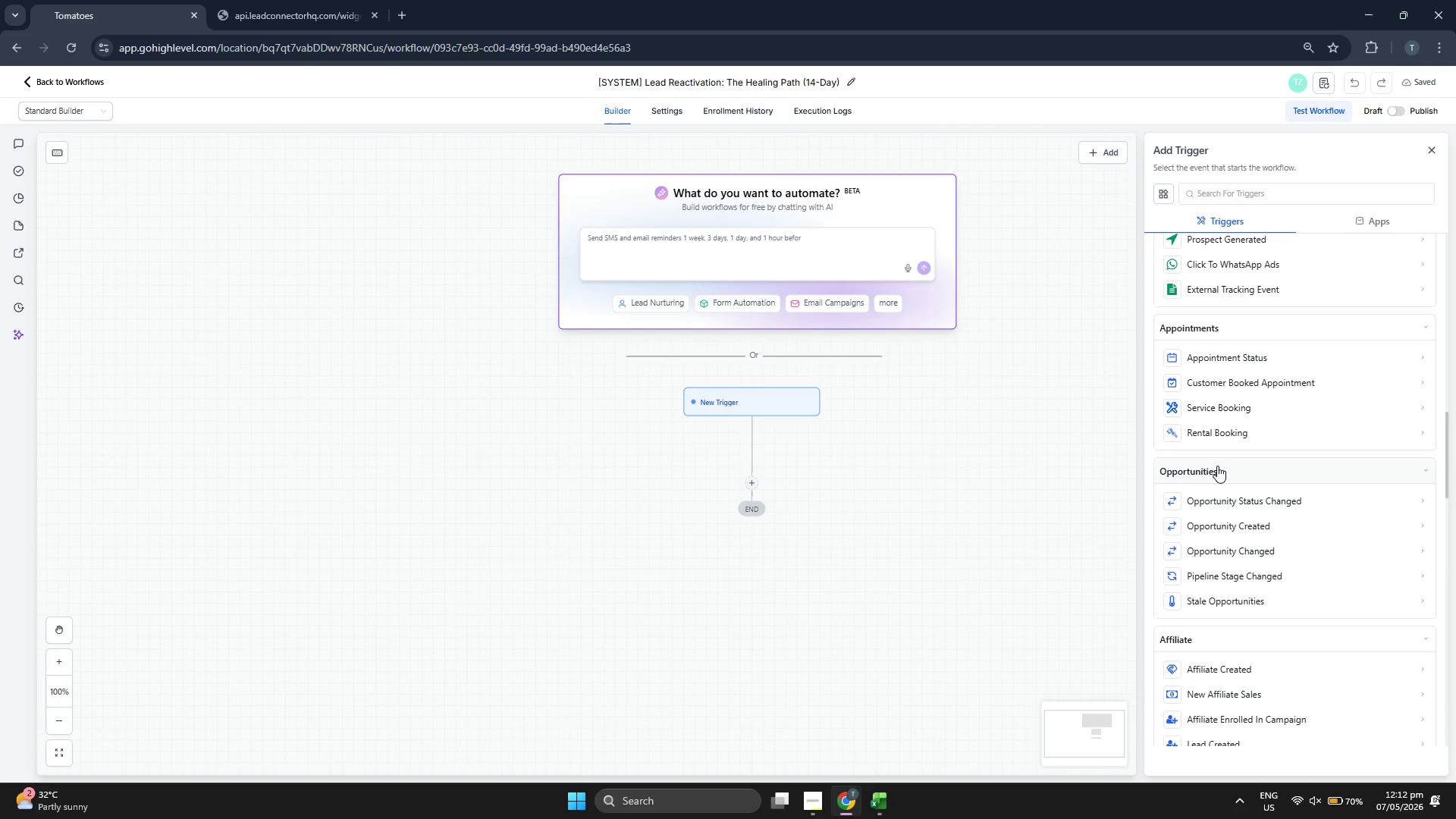 
scroll: coordinate [1217, 466], scroll_direction: down, amount: 5.0
 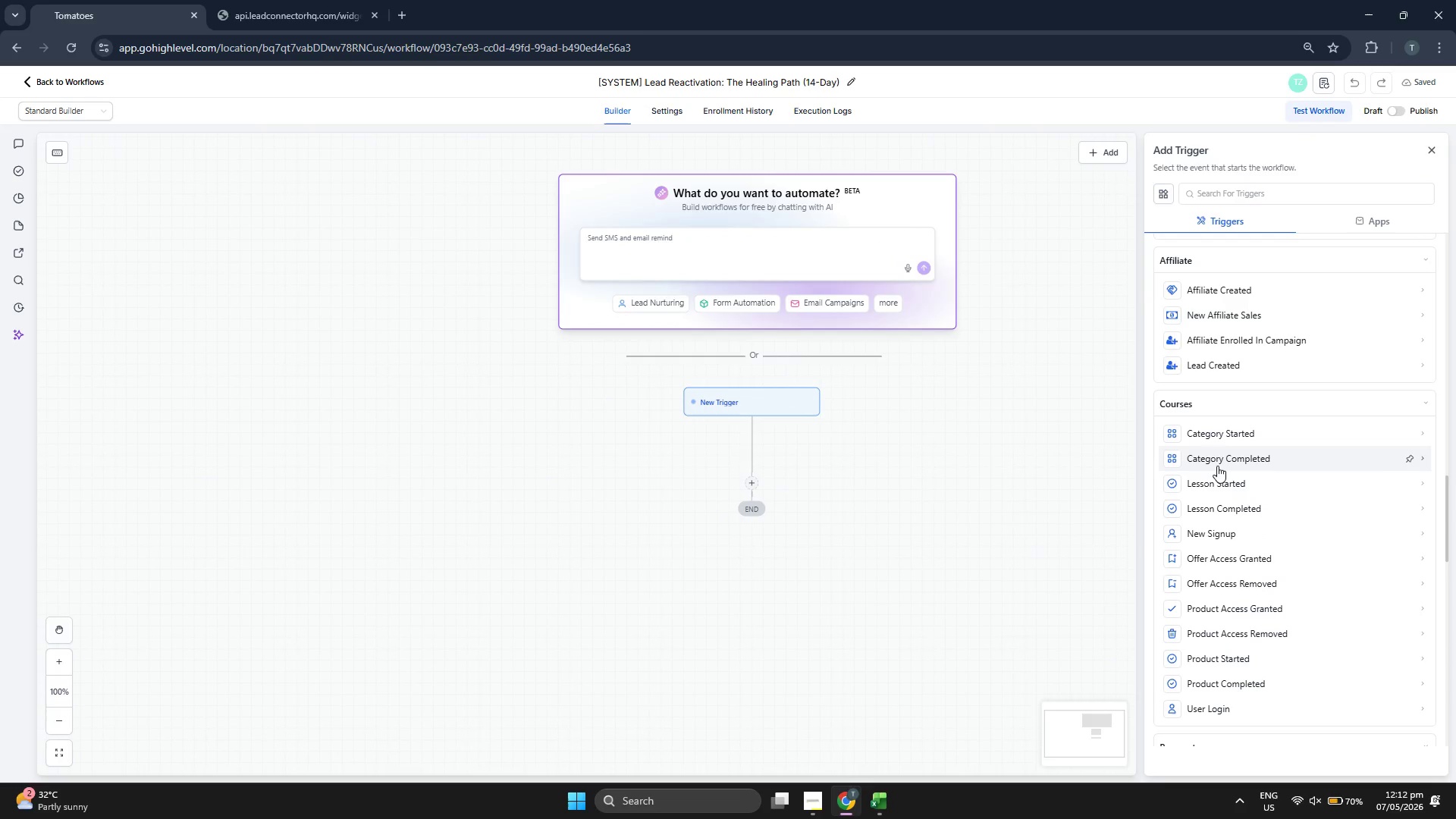 
scroll: coordinate [1219, 466], scroll_direction: up, amount: 17.0
 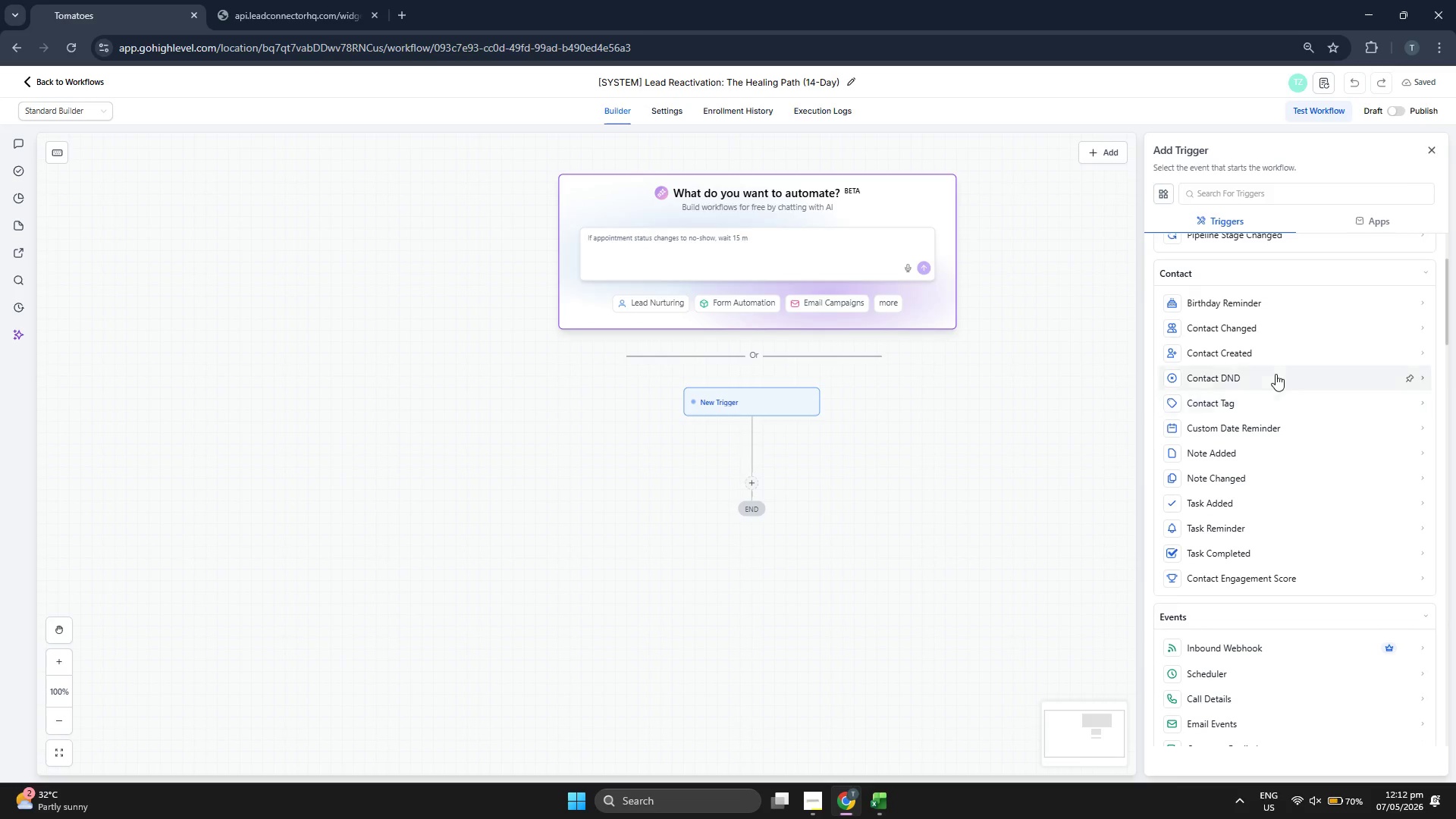 
left_click([1269, 404])
 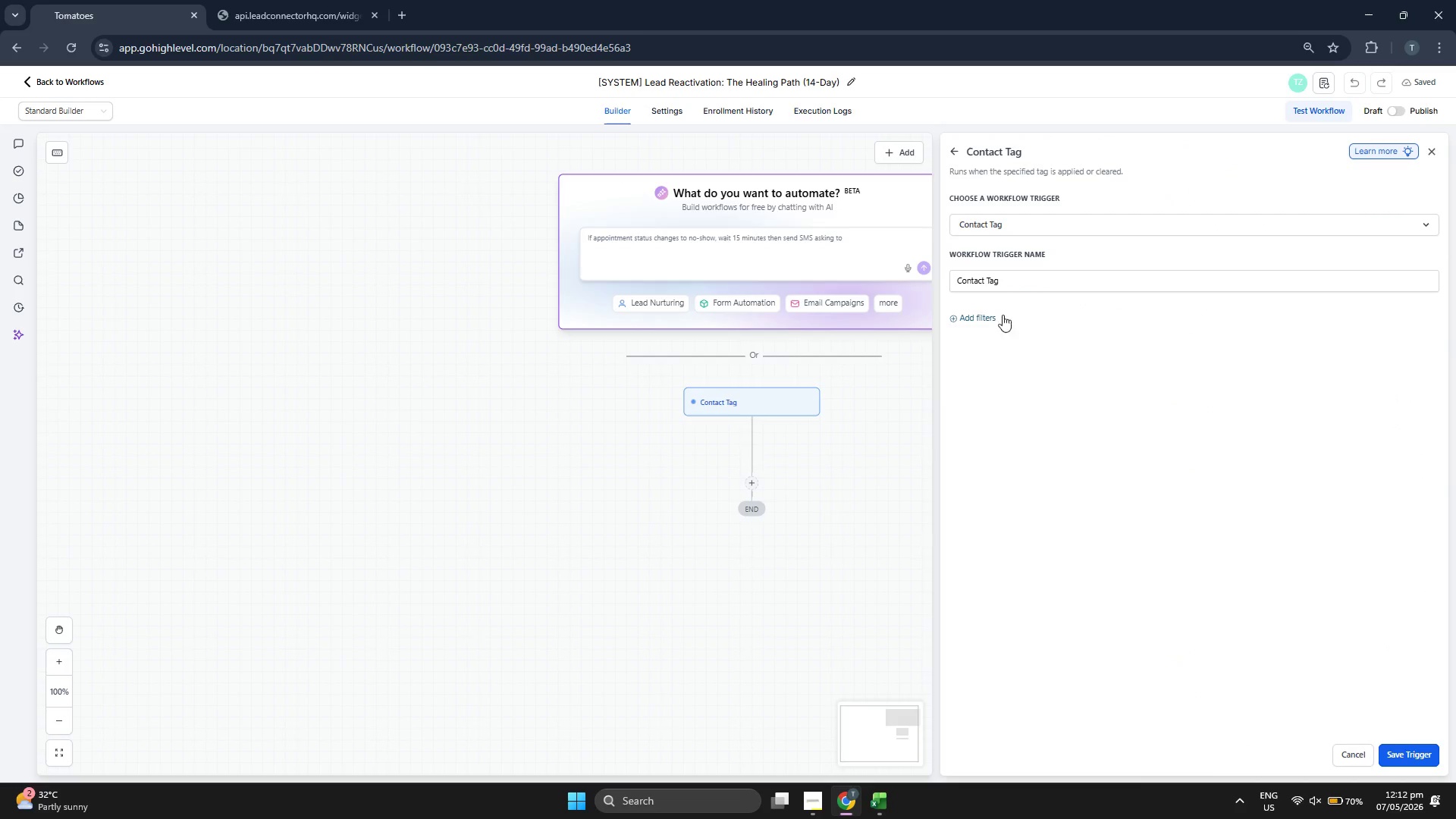 
left_click_drag(start_coordinate=[876, 441], to_coordinate=[792, 438])
 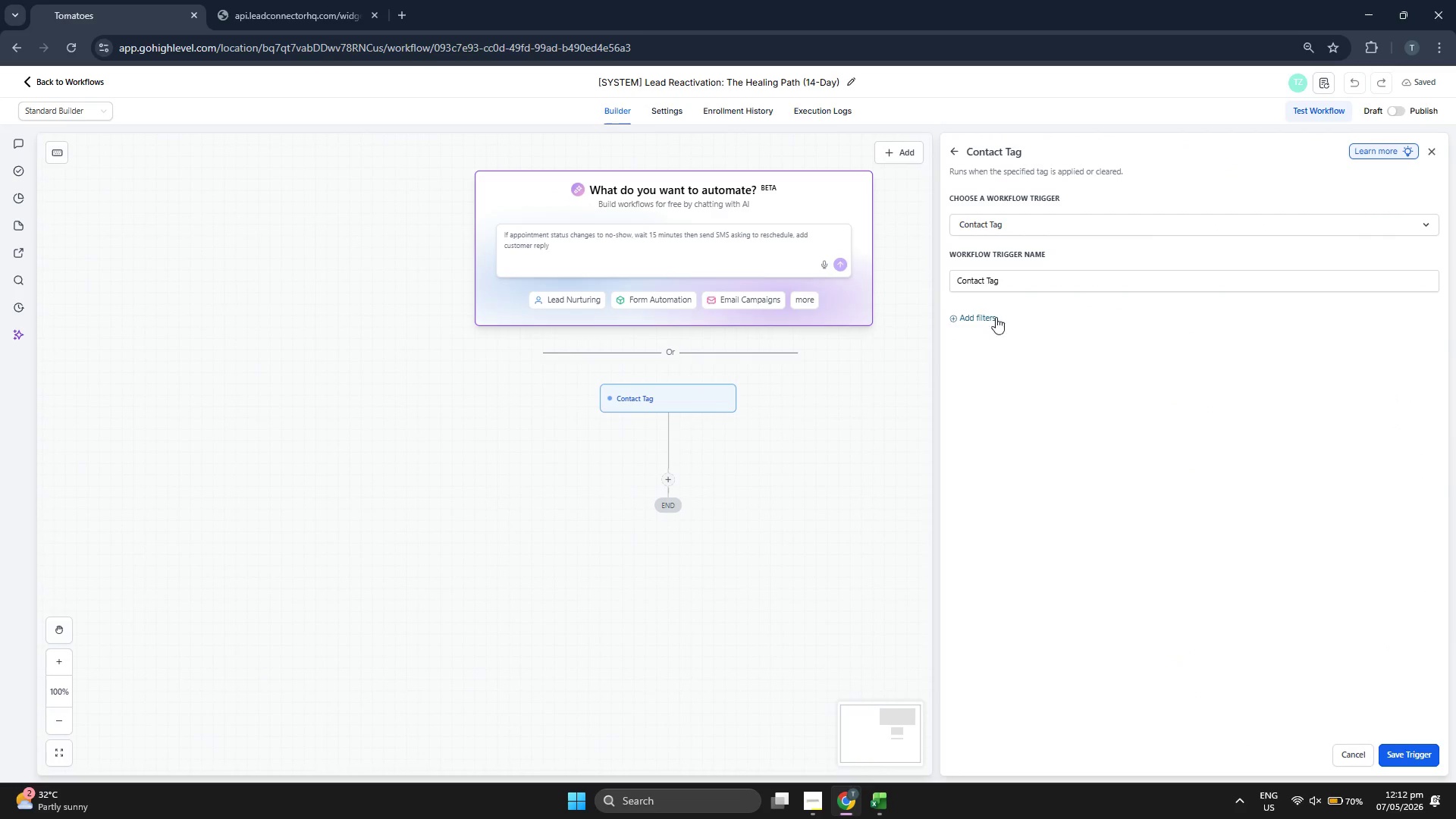 
left_click([985, 317])
 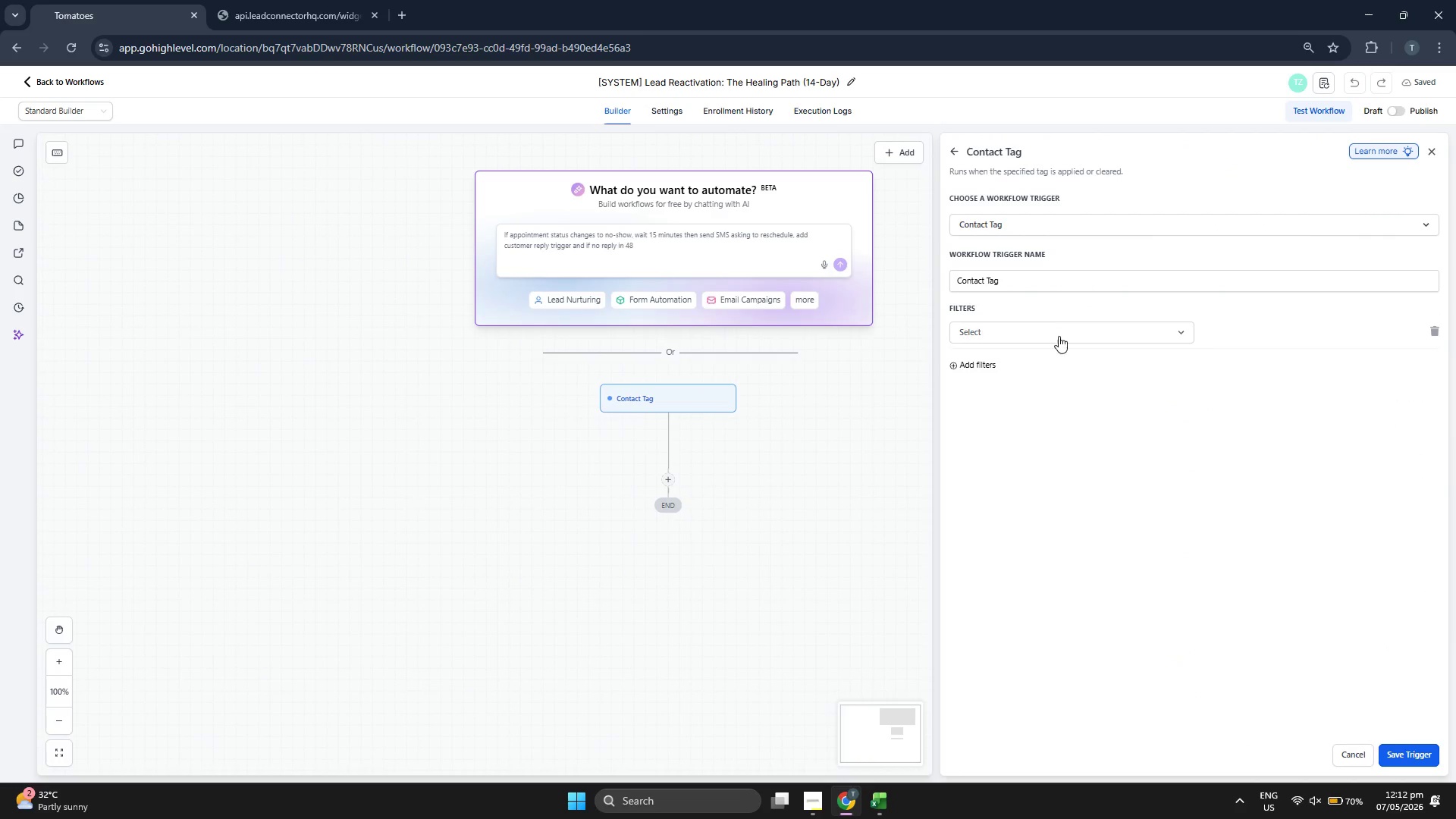 
left_click([1043, 341])
 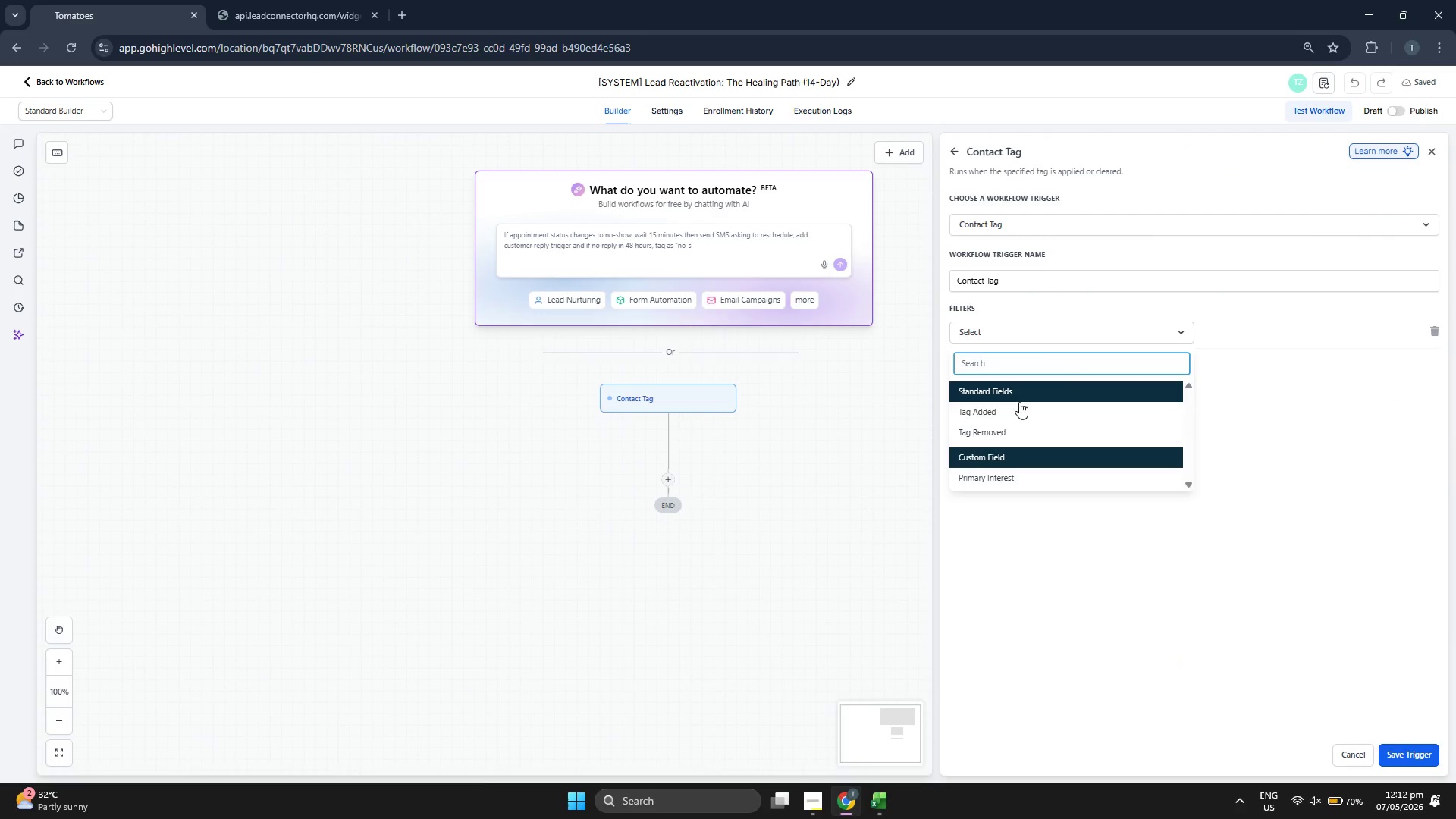 
left_click([1018, 404])
 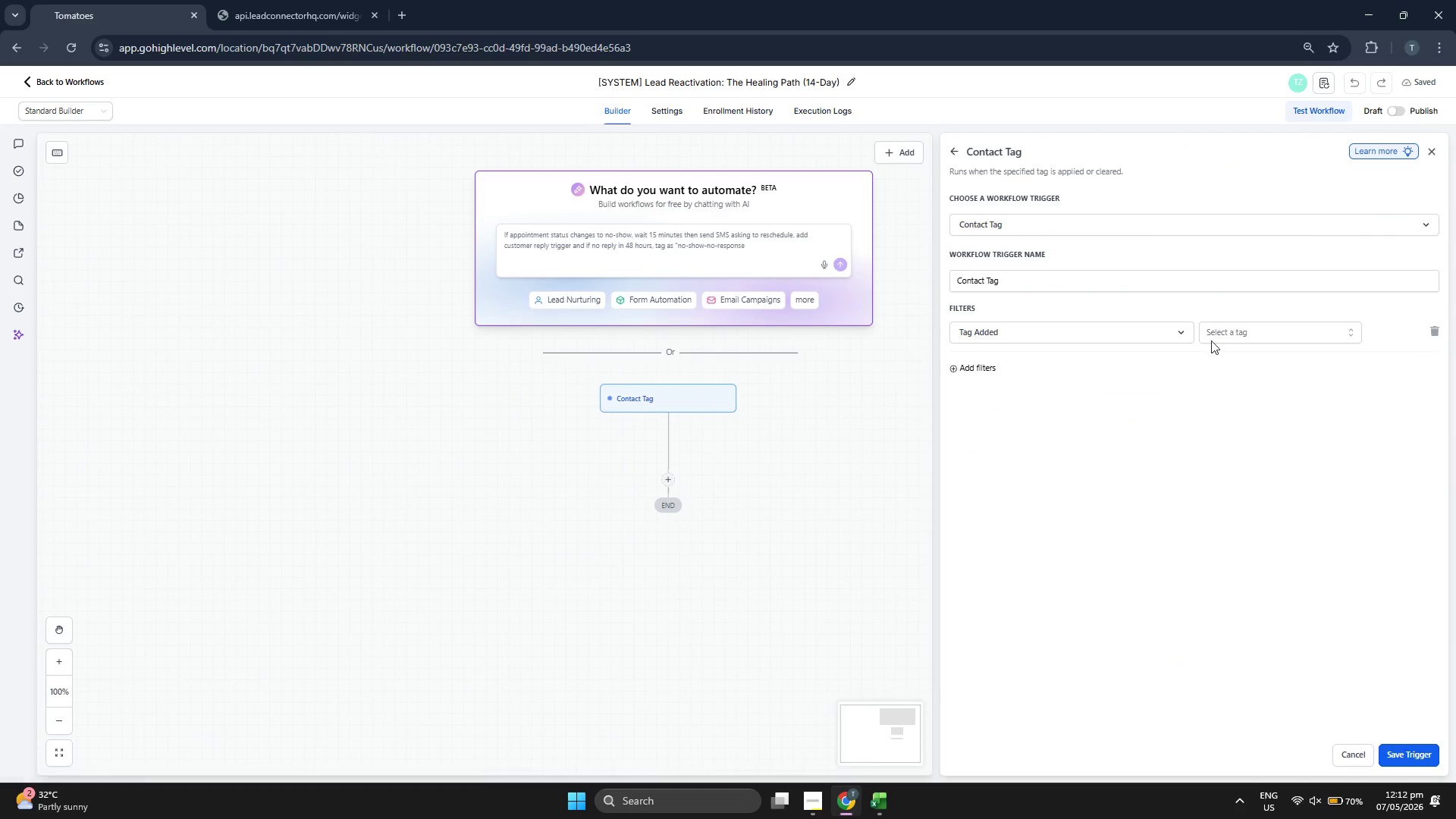 
left_click([1222, 335])
 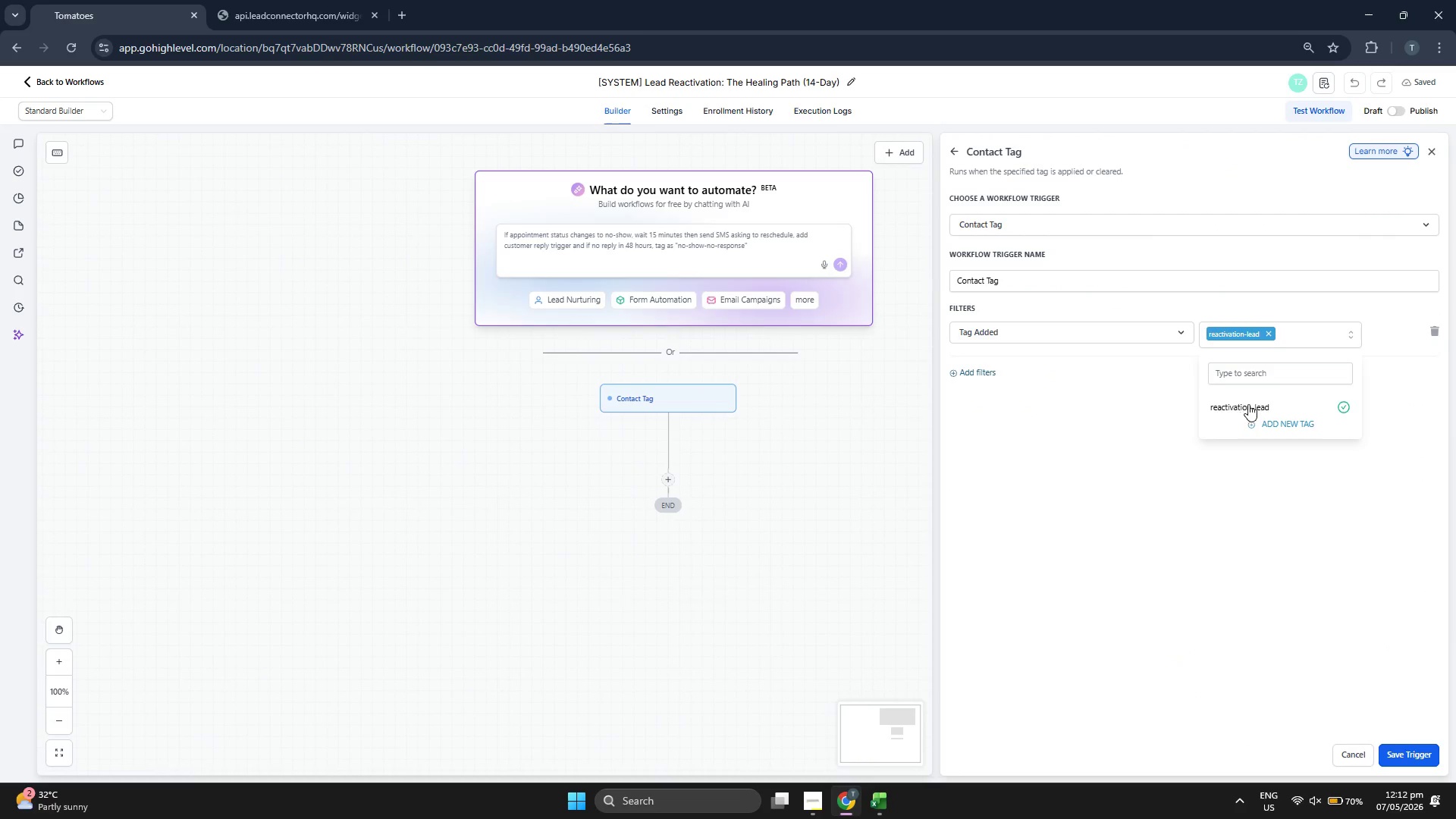 
double_click([1208, 586])
 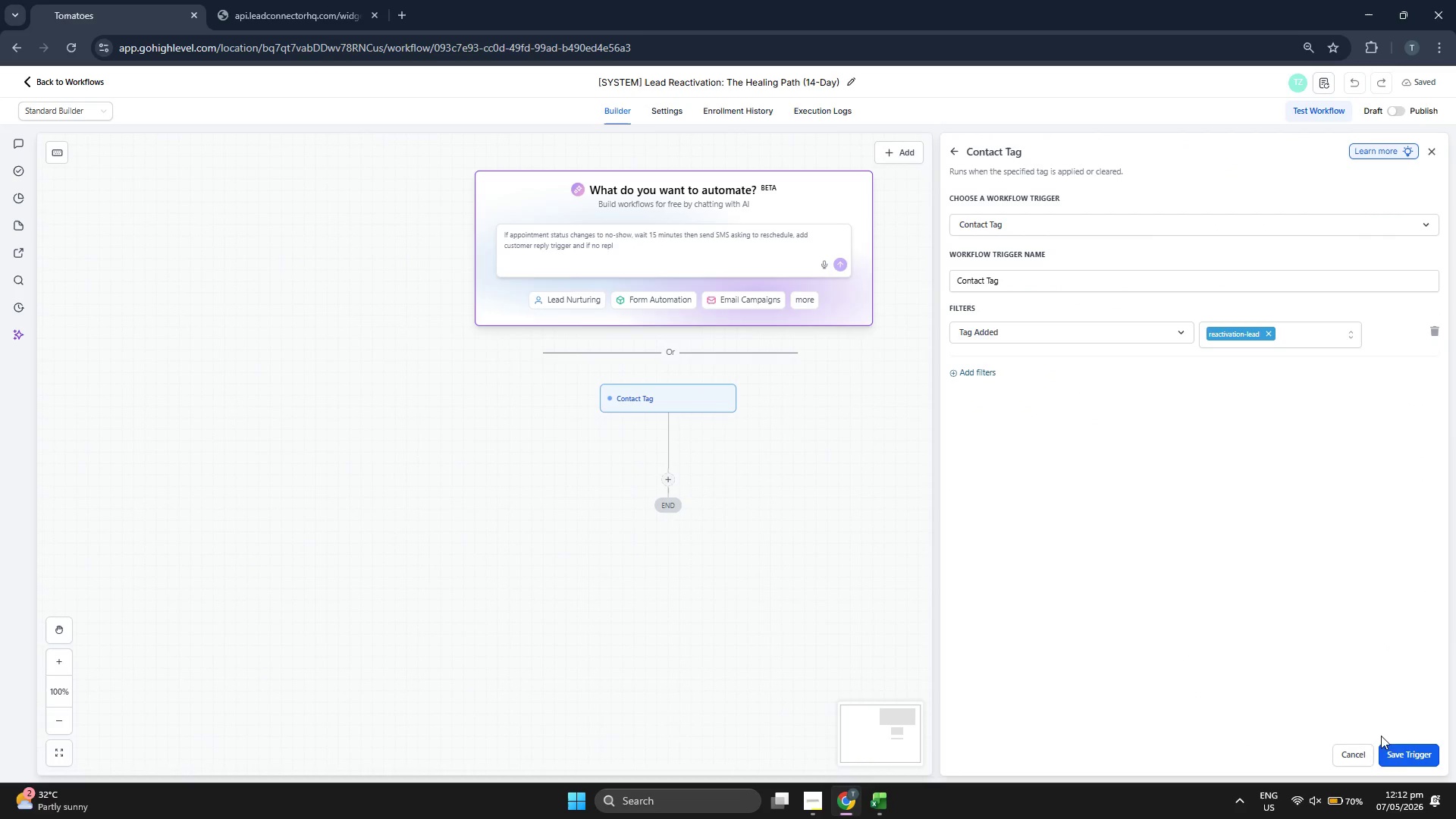 
left_click([1399, 757])
 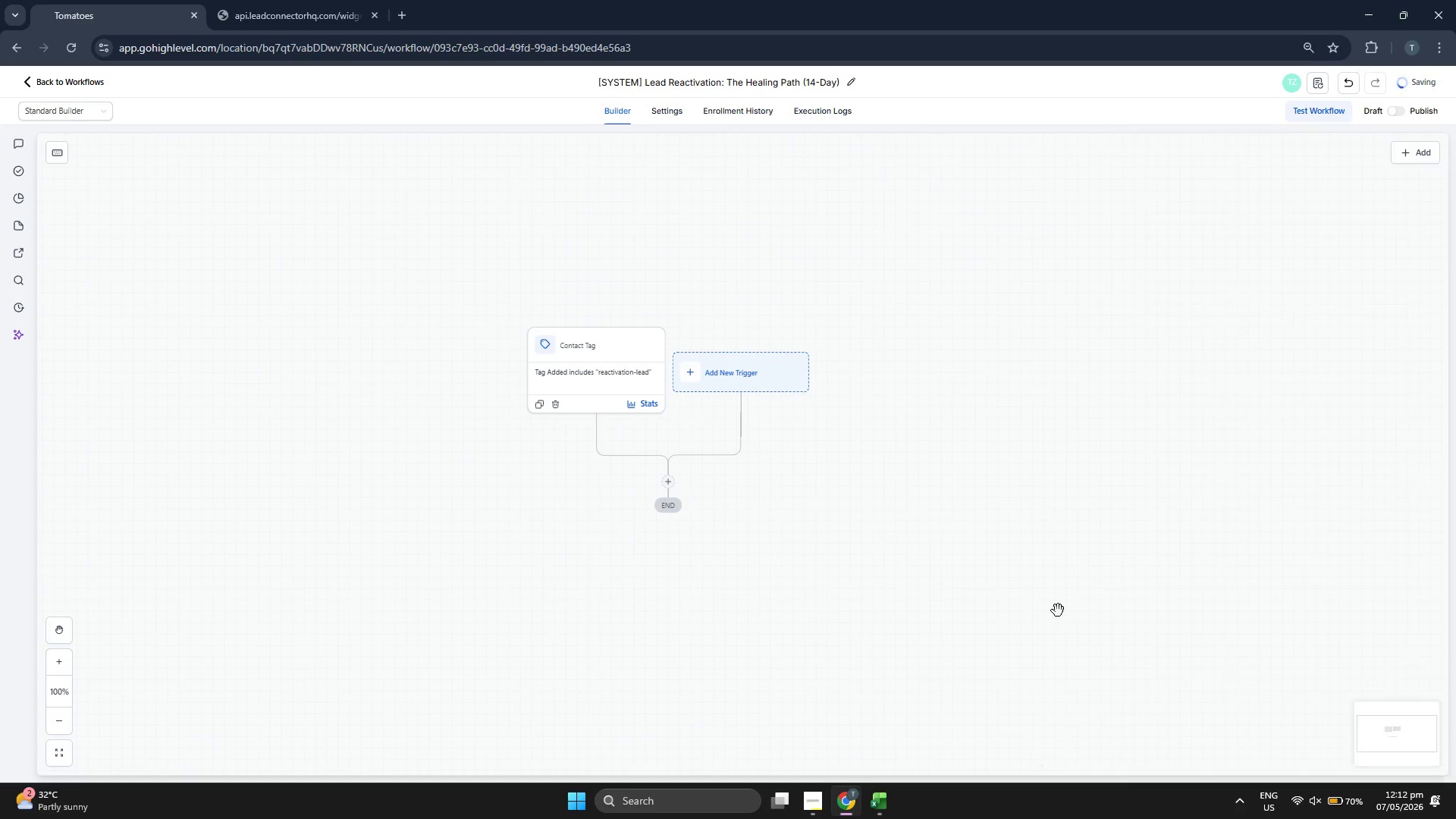 
left_click_drag(start_coordinate=[999, 576], to_coordinate=[1006, 460])
 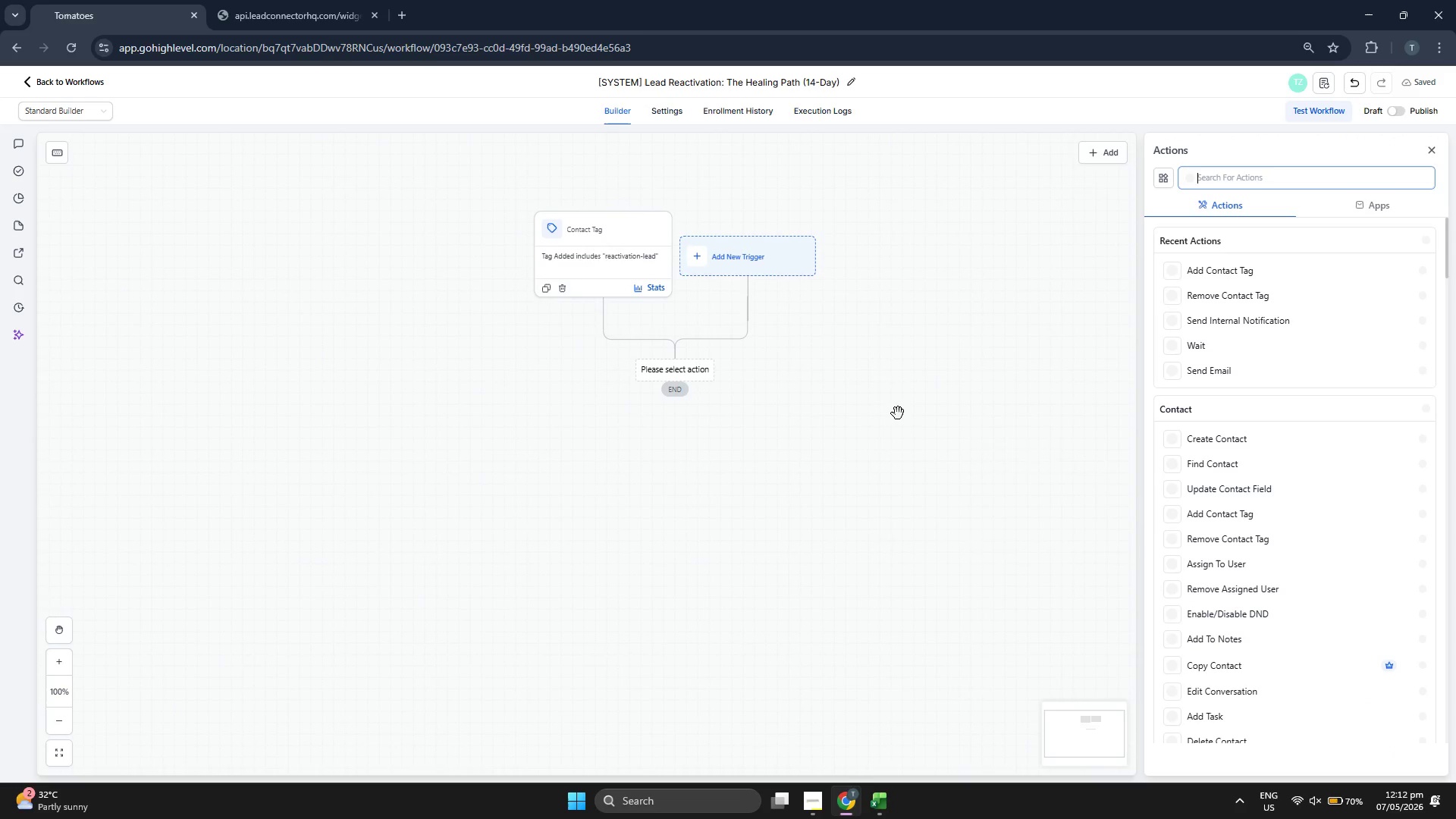 
left_click_drag(start_coordinate=[886, 382], to_coordinate=[914, 383])
 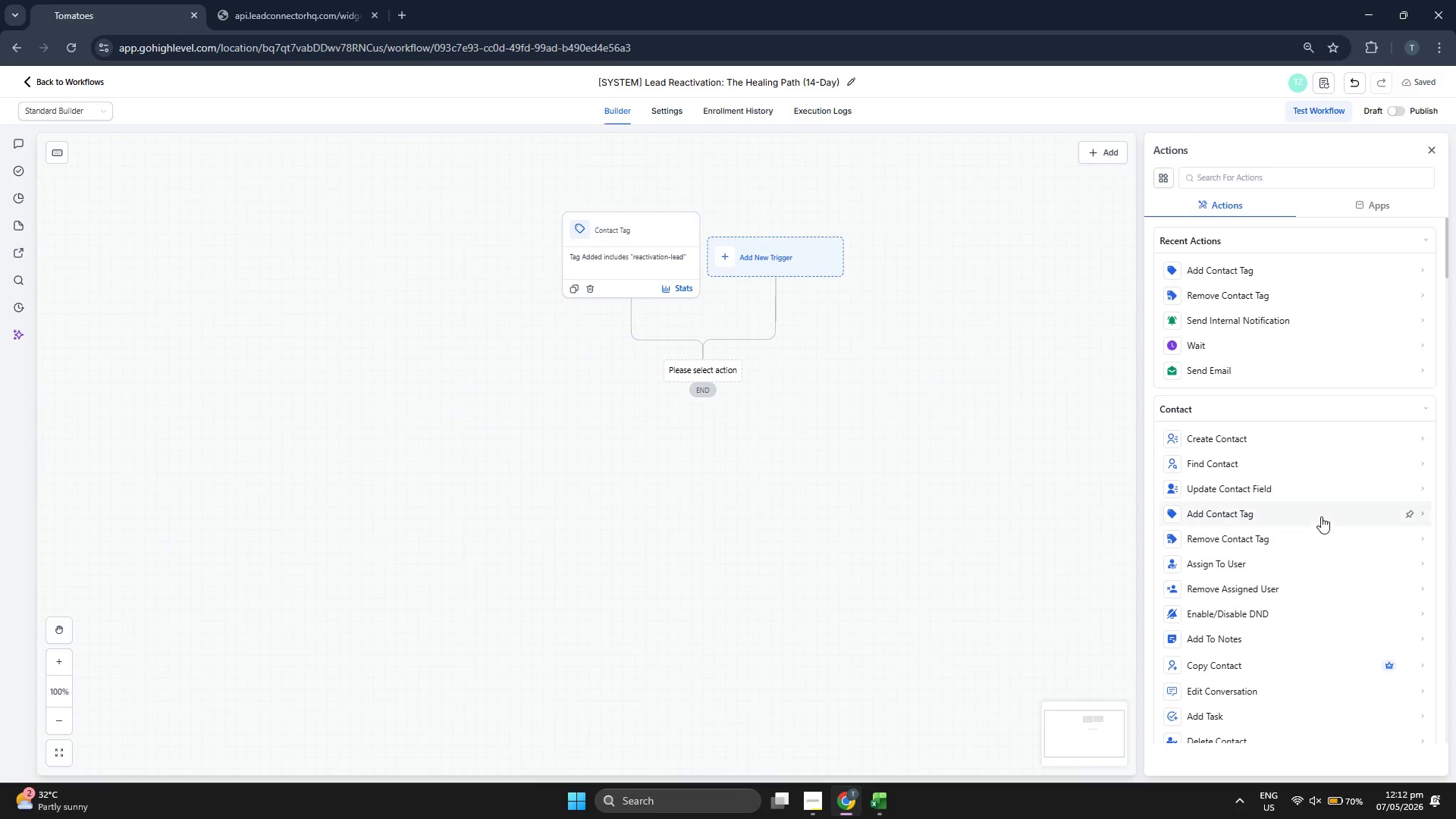 
scroll: coordinate [1321, 516], scroll_direction: down, amount: 19.0
 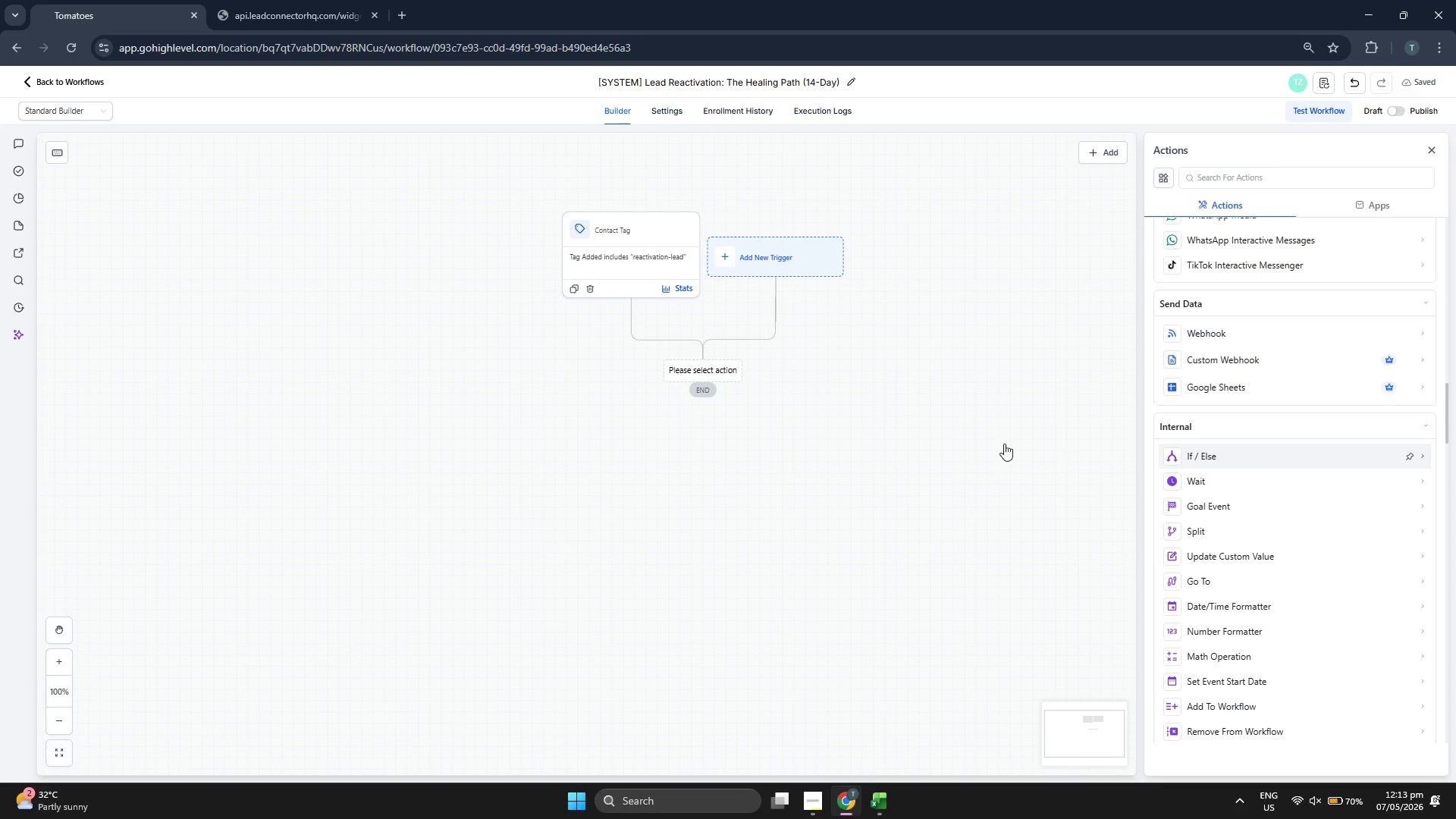 
left_click_drag(start_coordinate=[899, 406], to_coordinate=[855, 426])
 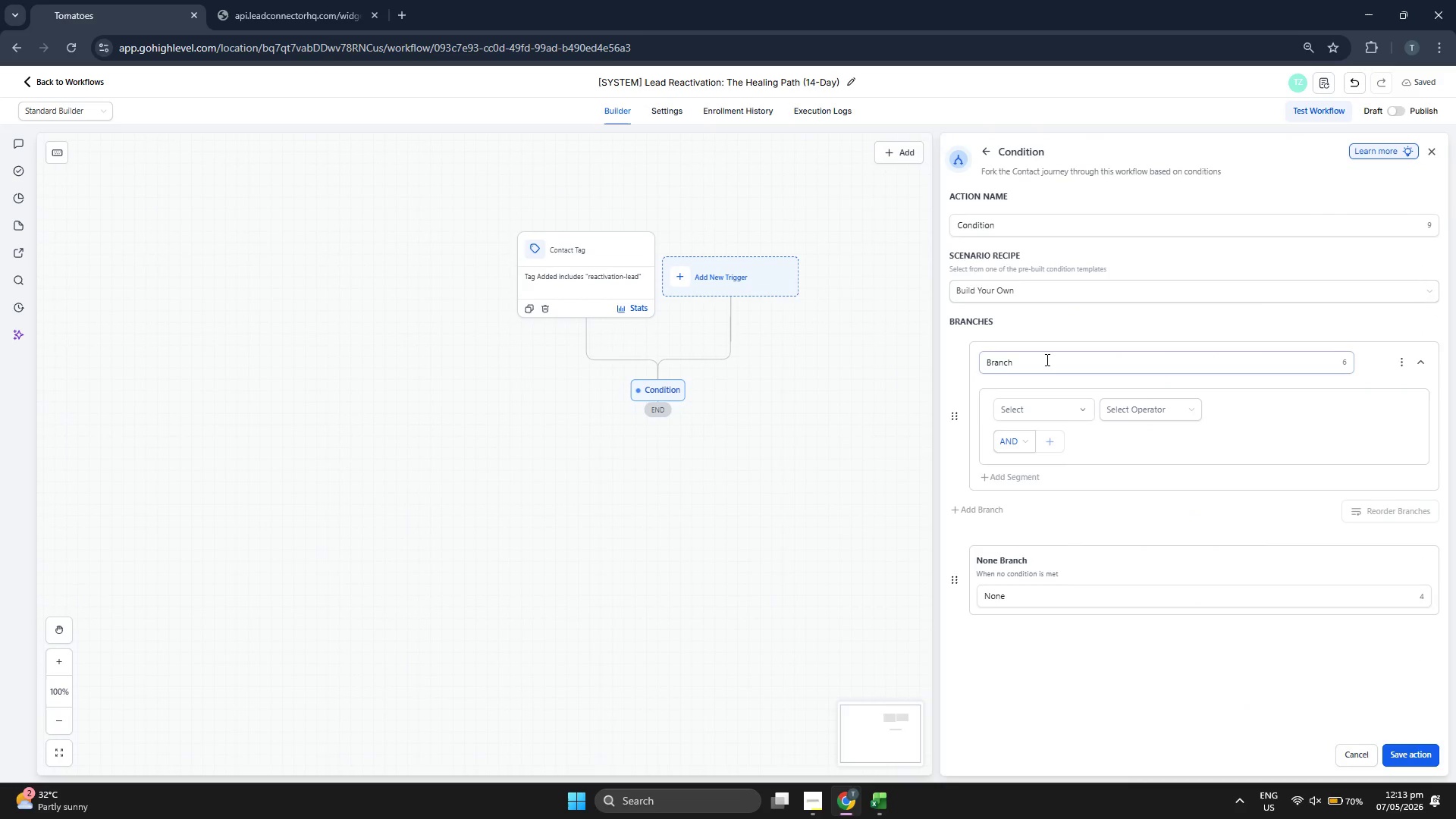 
left_click([1053, 365])
 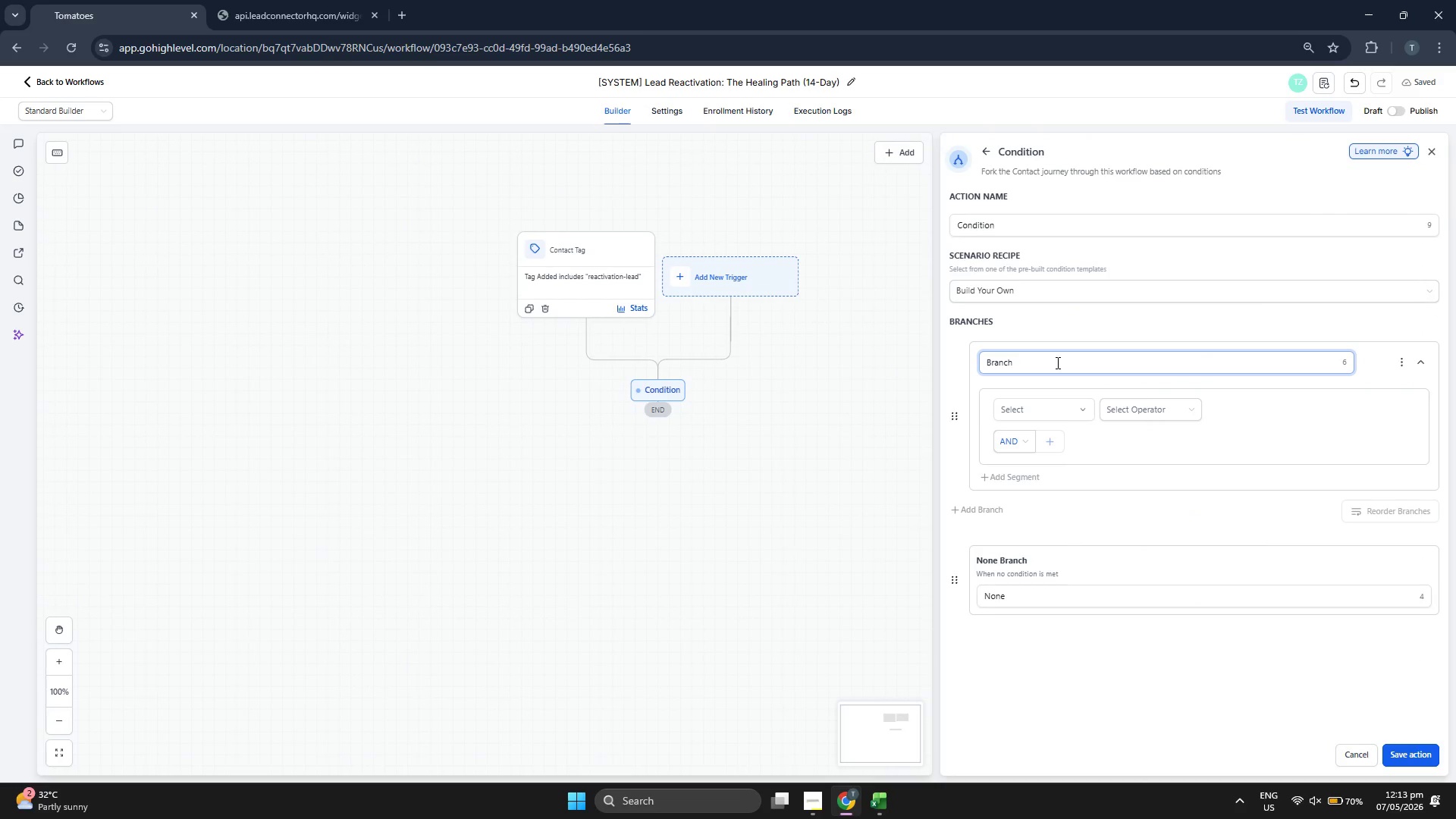 
type( 1( )
key(Backspace)
key(Backspace)
type( (Acu)
key(Backspace)
key(Backspace)
key(Backspace)
type(AC)
key(Backspace)
key(Backspace)
type(Acu)
key(Backspace)
key(Backspace)
key(Backspace)
type(aCUPUNT)
key(Backspace)
type(CTURE))
 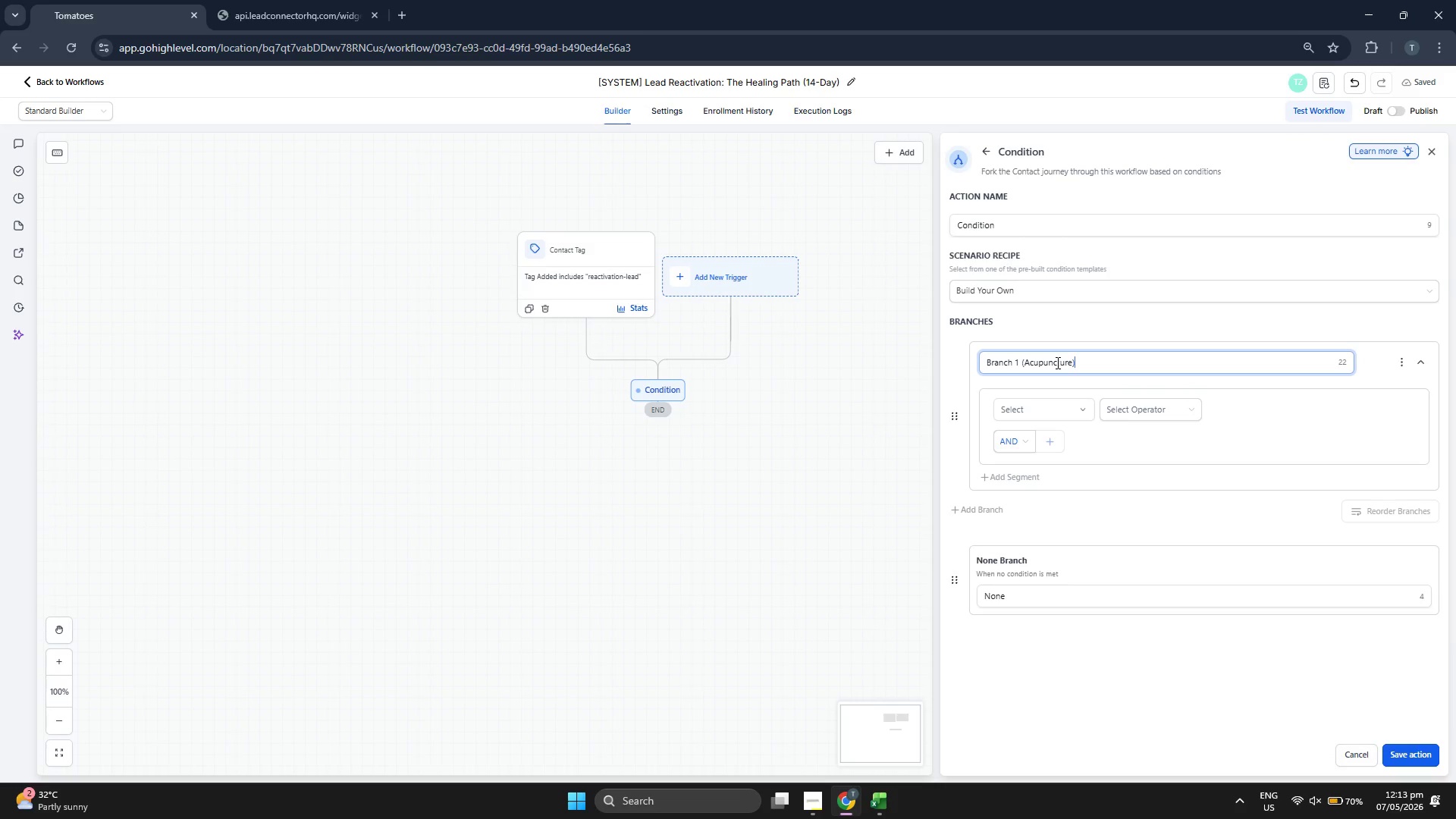 
left_click([1040, 403])
 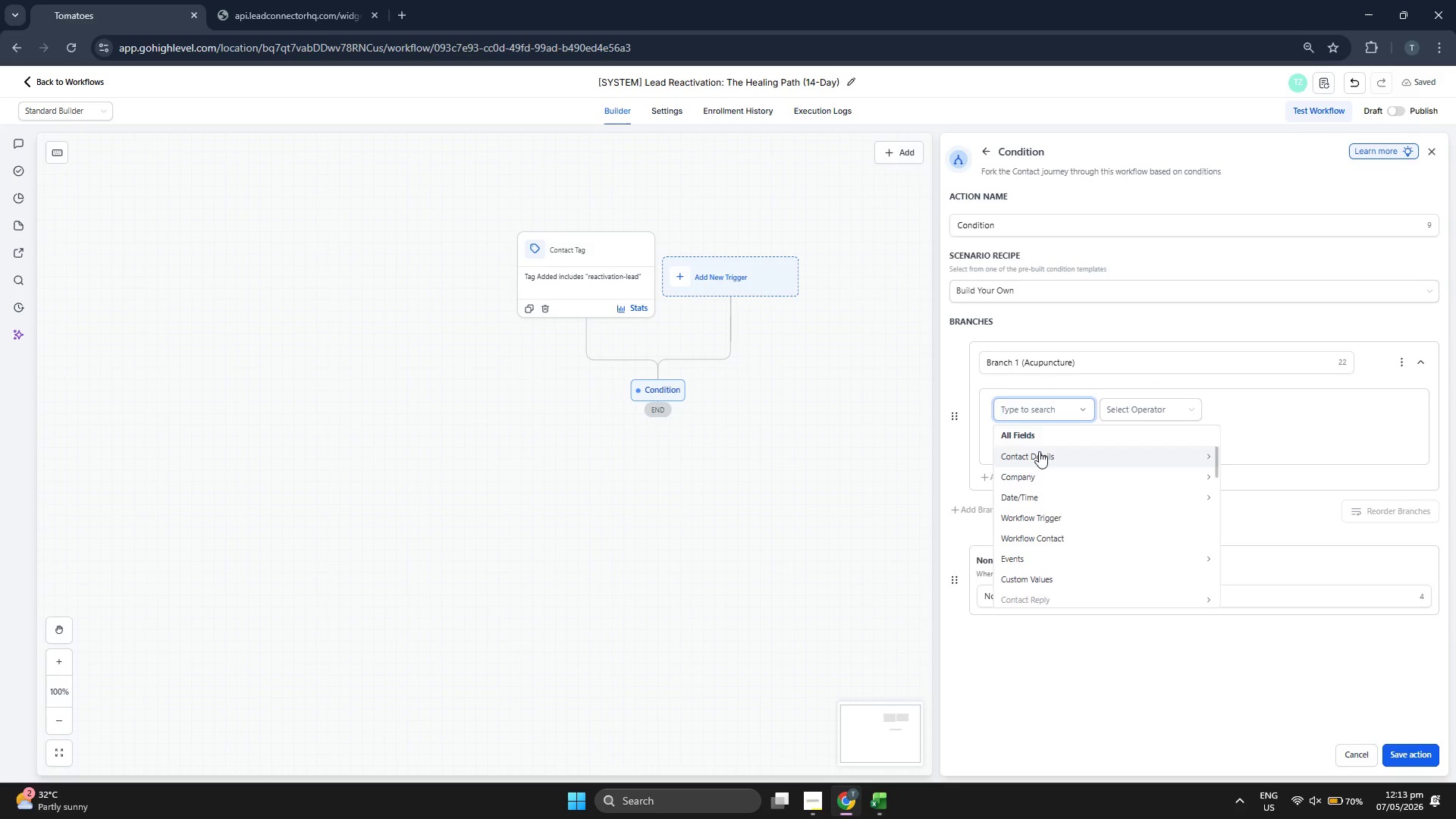 
left_click([1039, 451])
 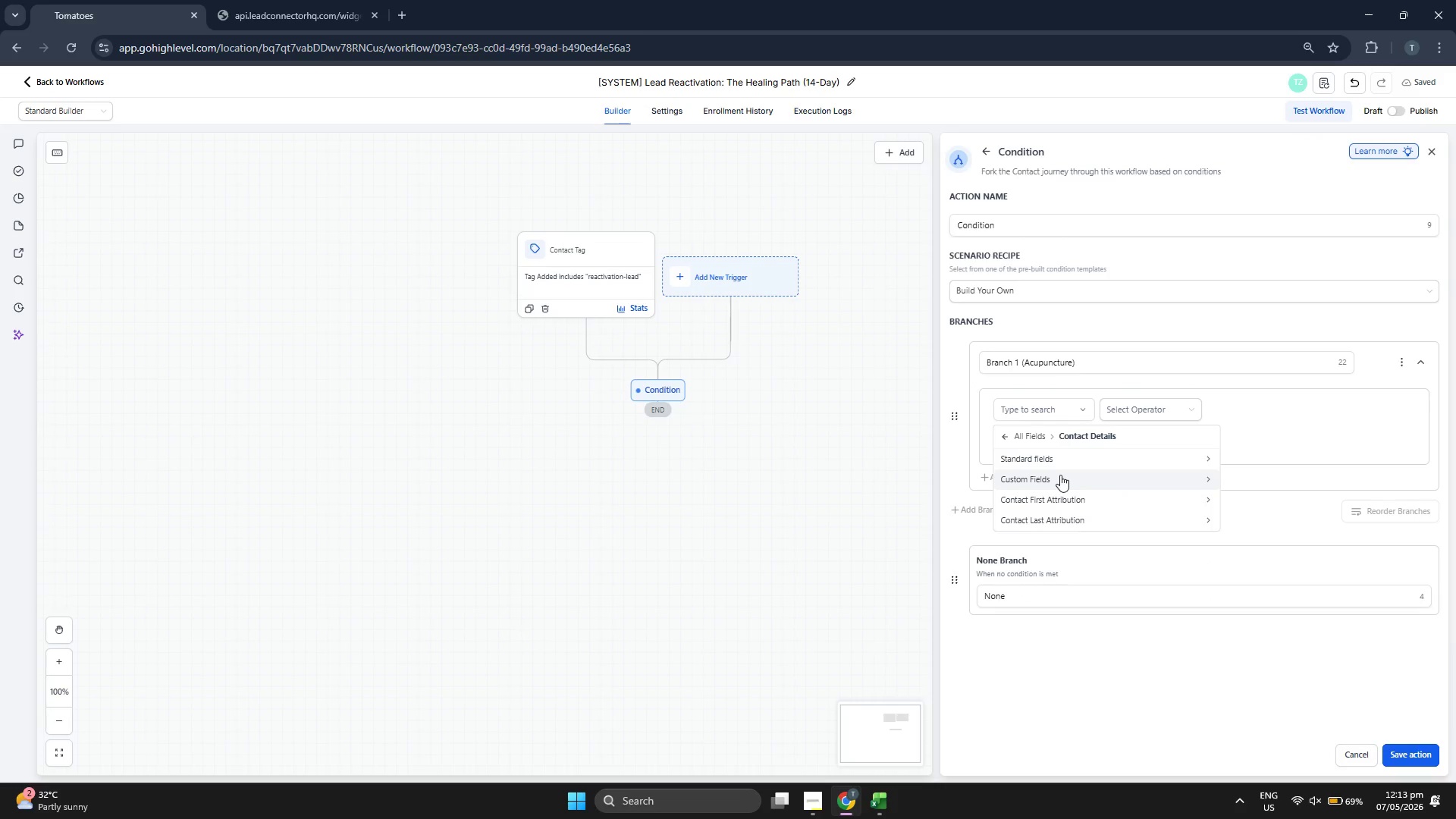 
left_click([1060, 475])
 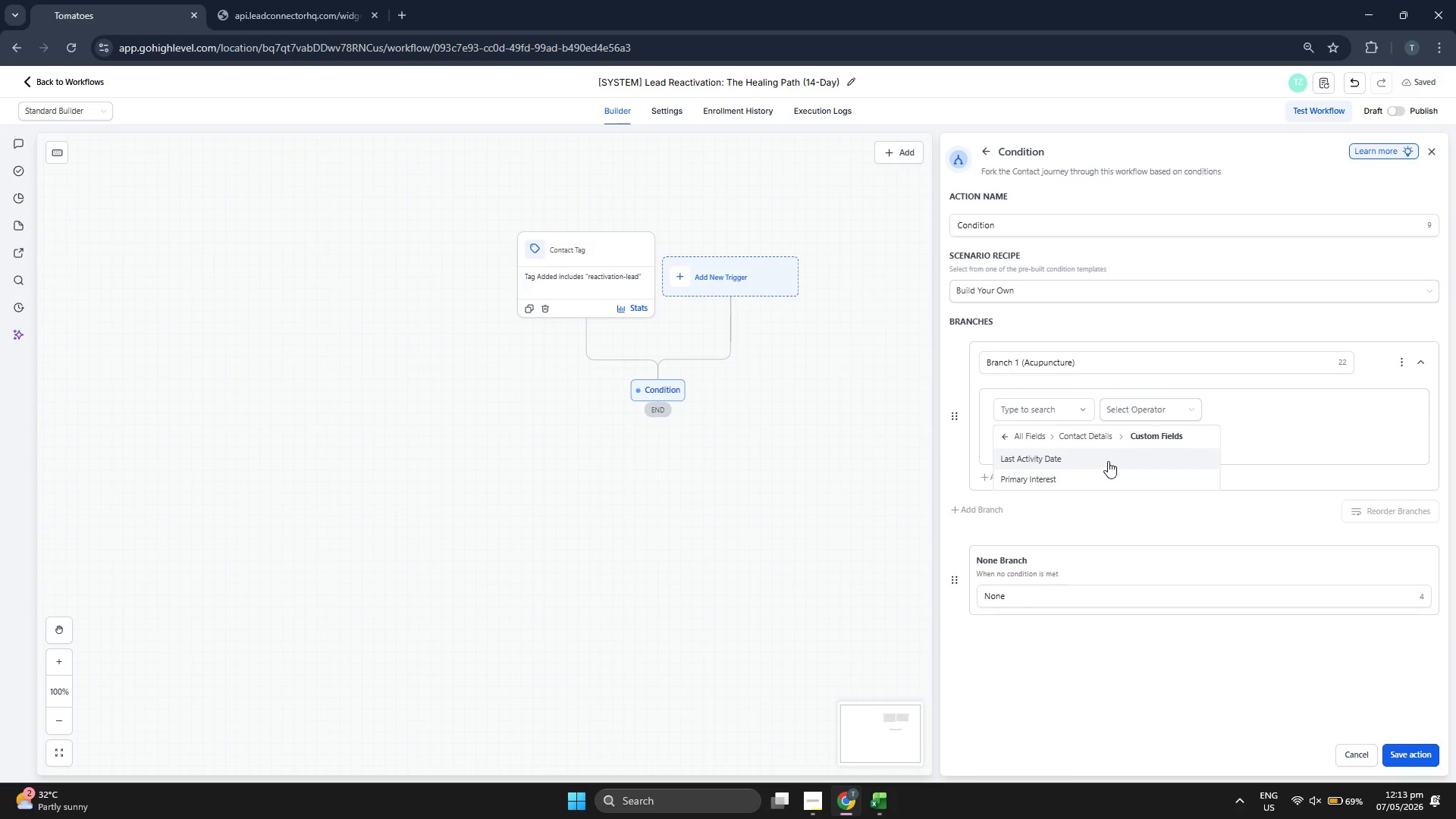 
wait(9.16)
 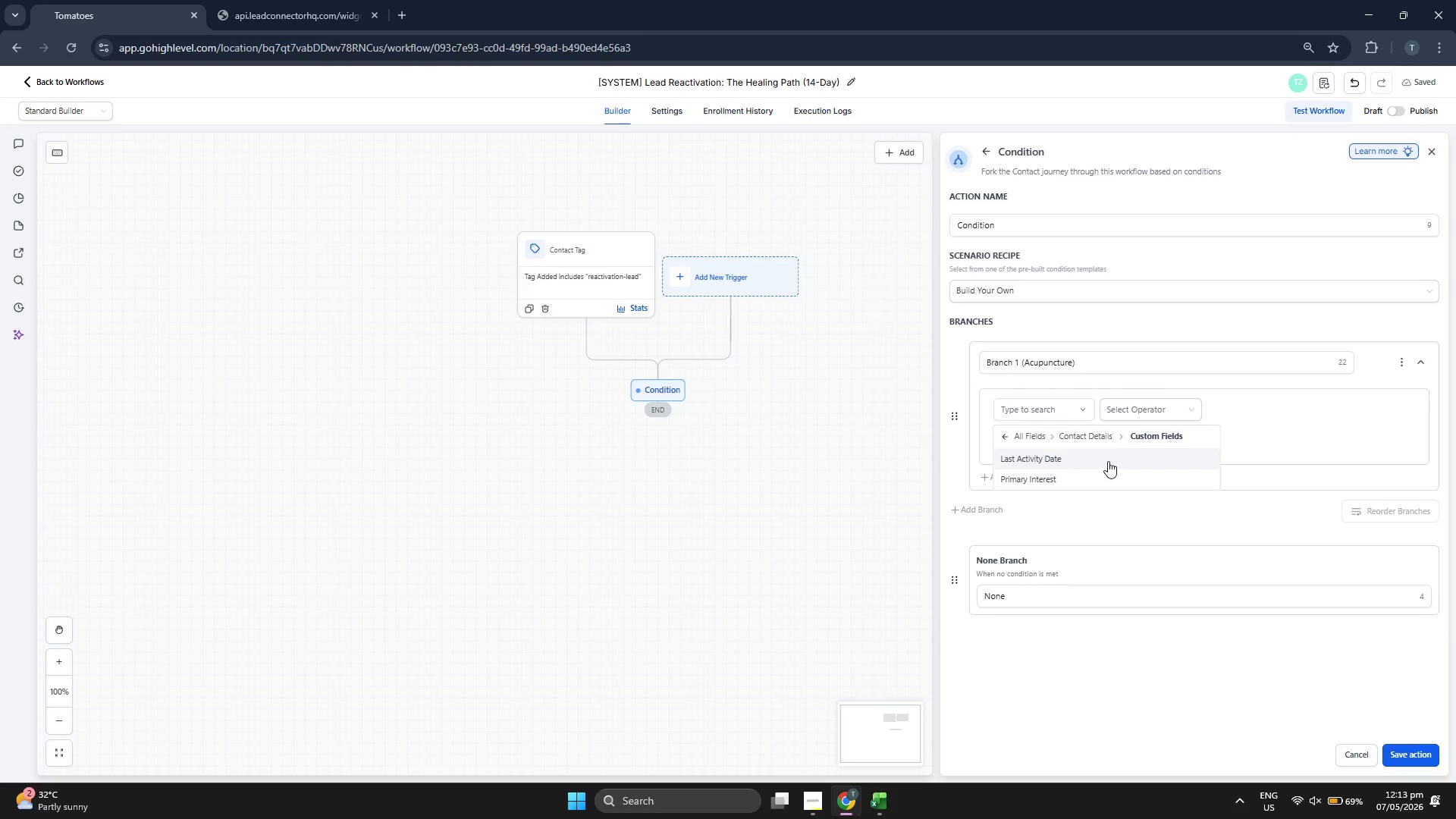 
left_click([1043, 475])
 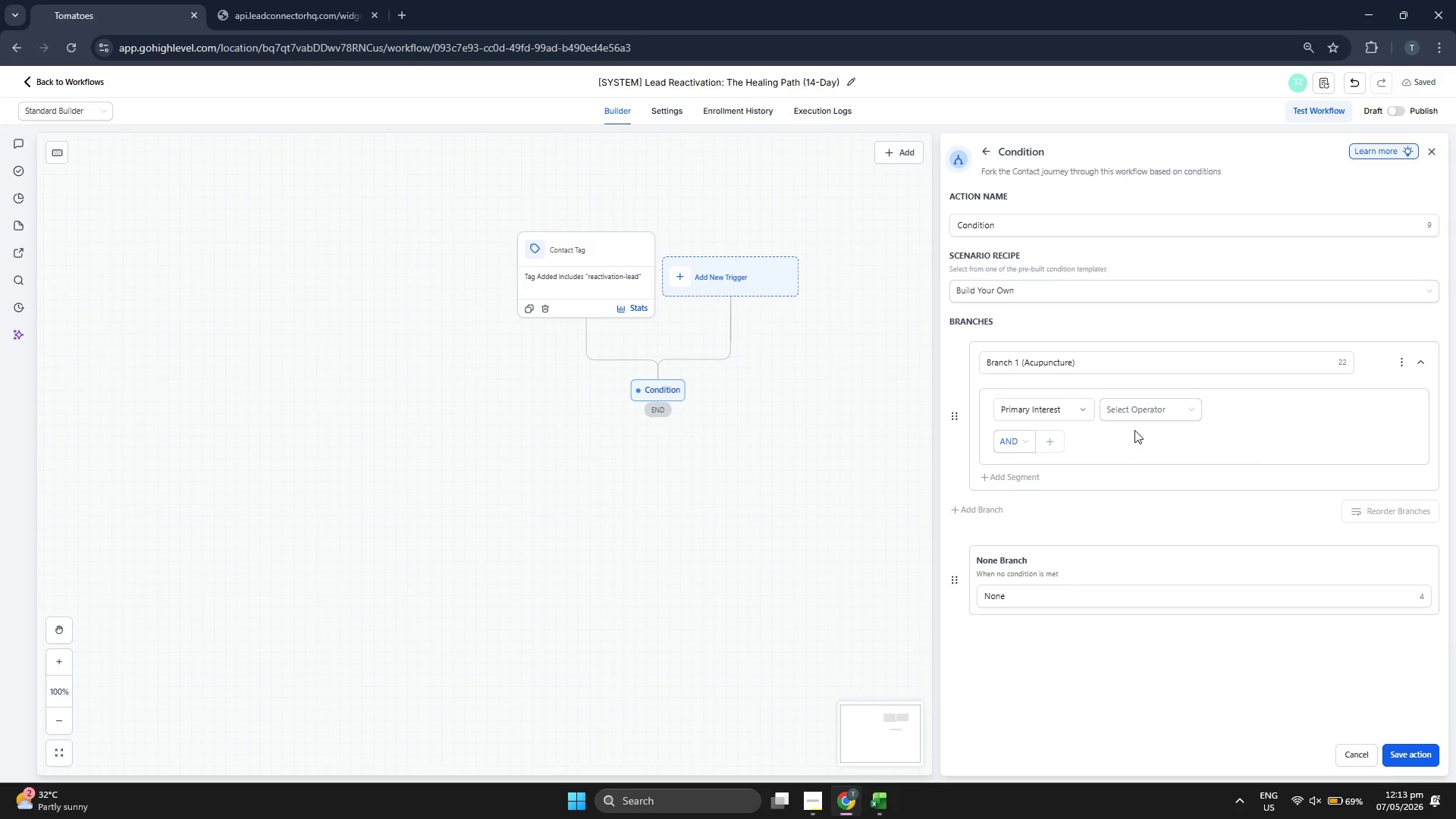 
left_click([1146, 416])
 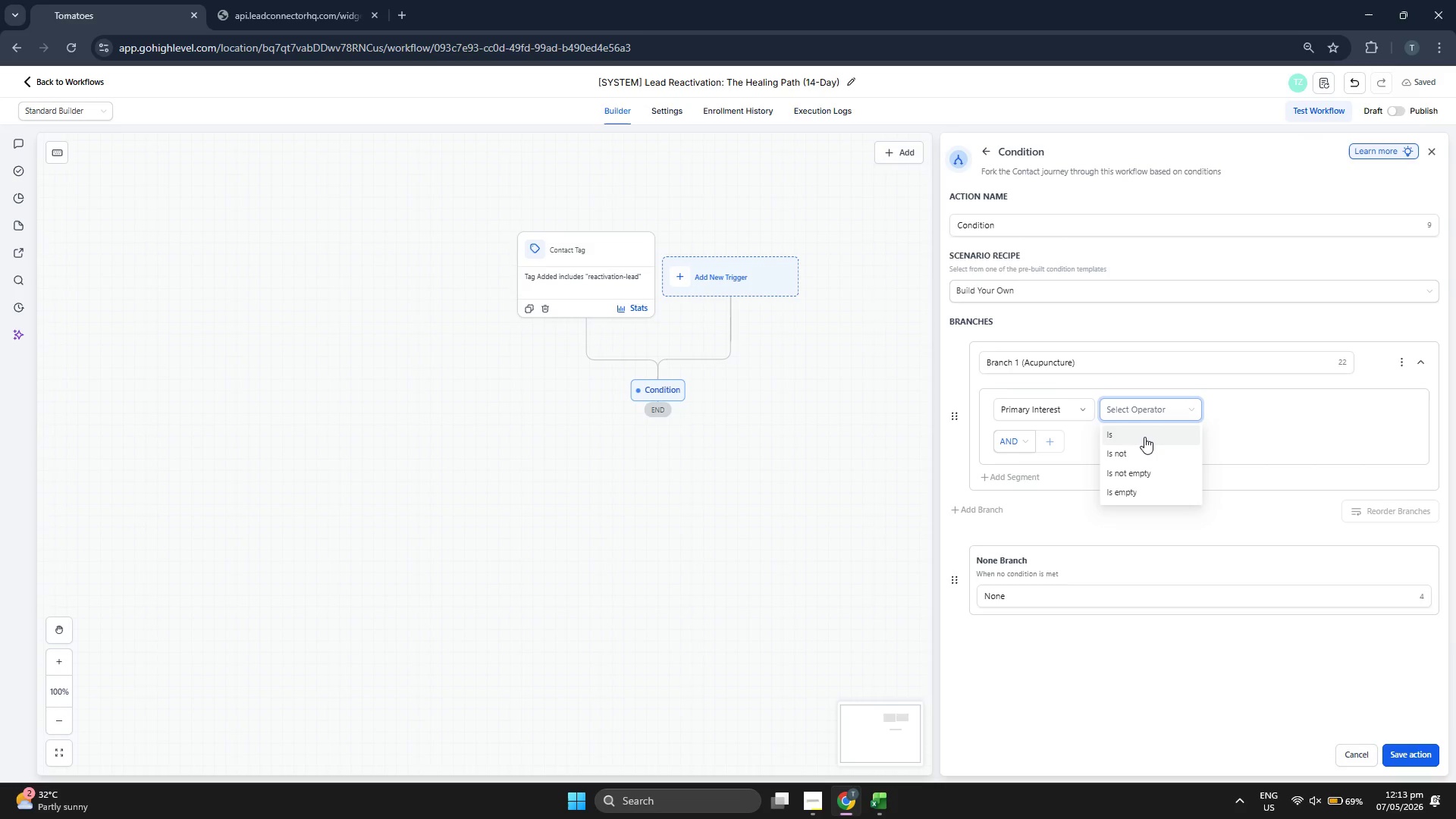 
left_click([1144, 437])
 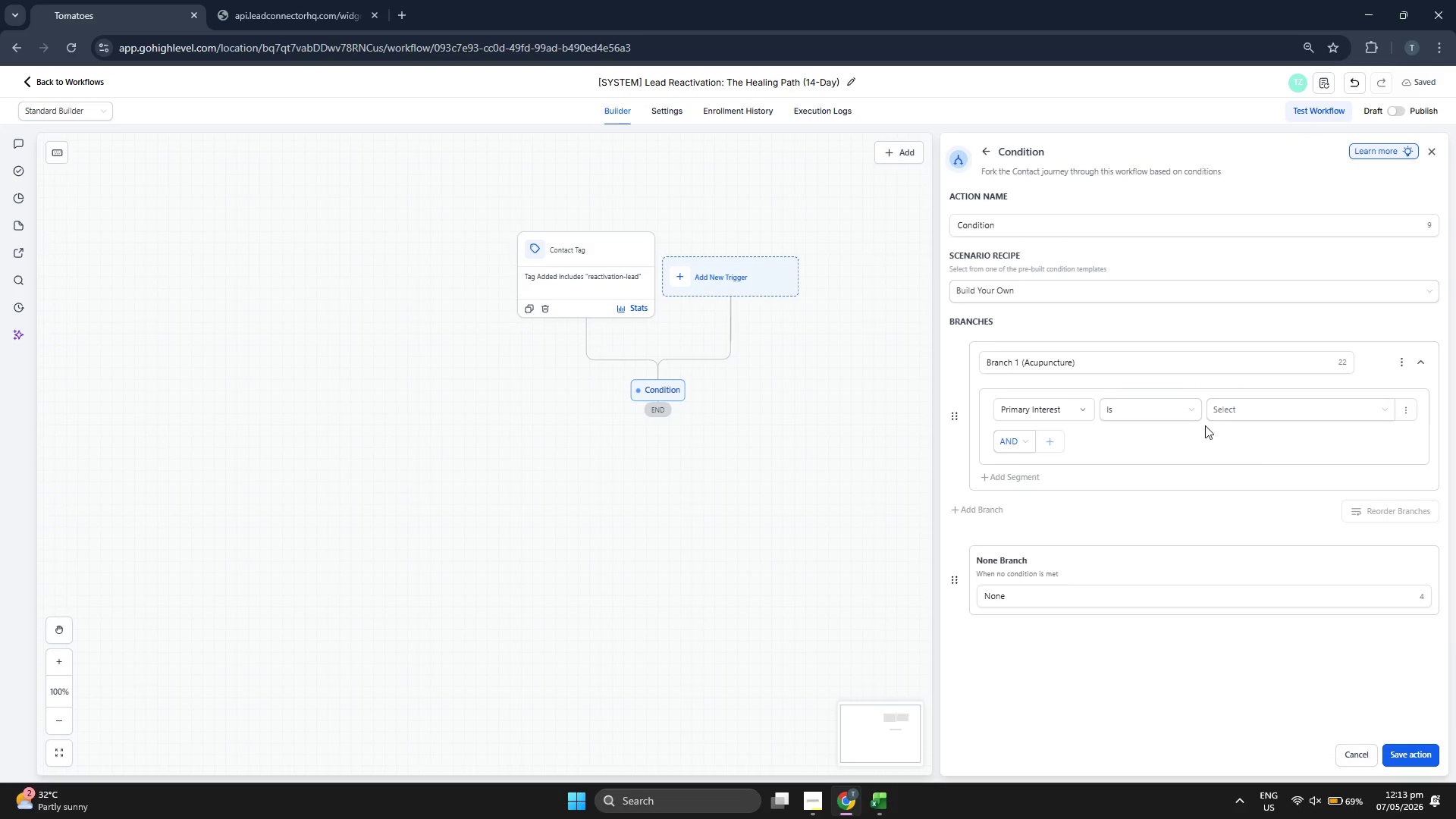 
left_click([1249, 406])
 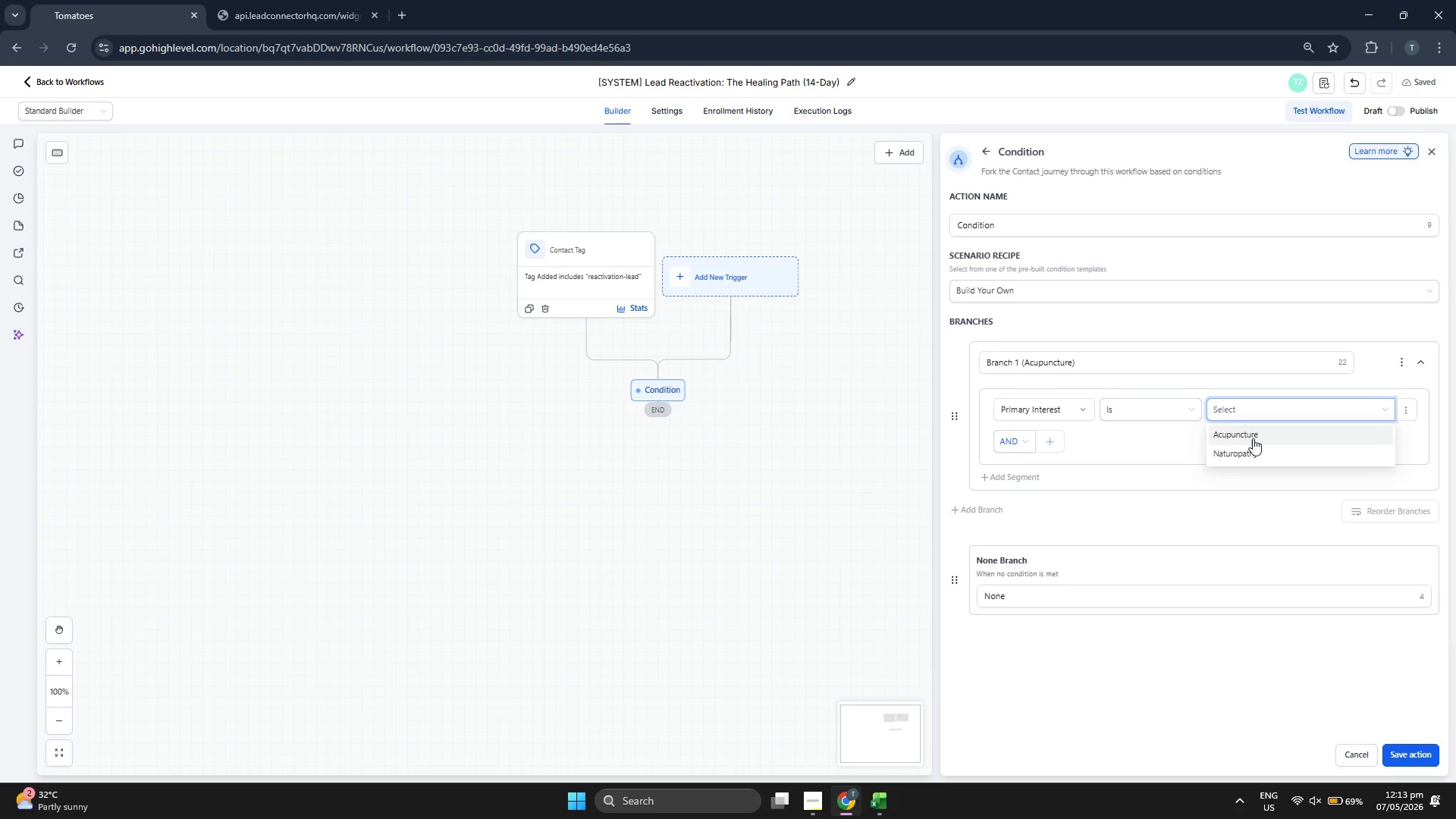 
left_click([1254, 440])
 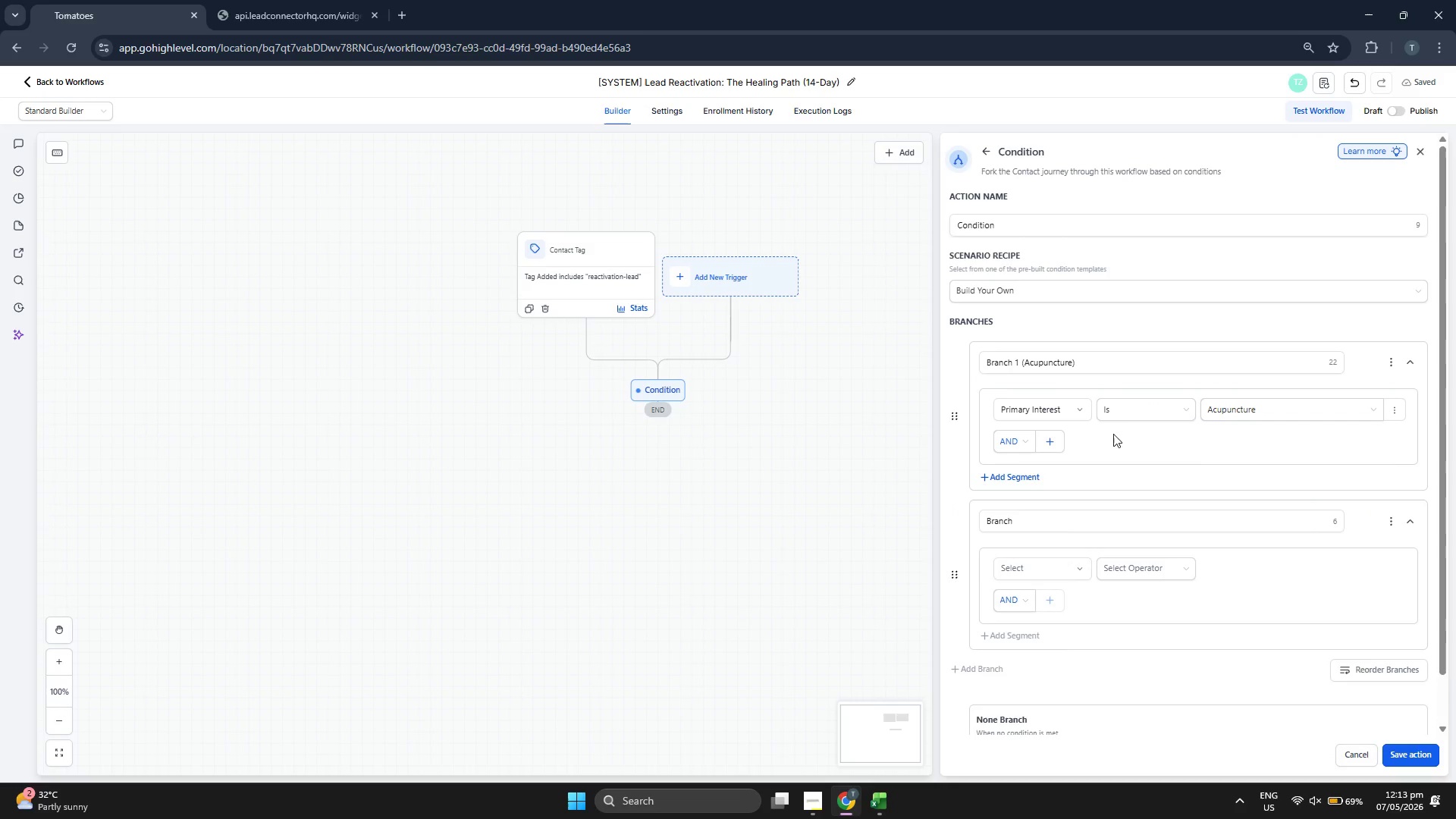 
scroll: coordinate [1136, 416], scroll_direction: down, amount: 1.0
 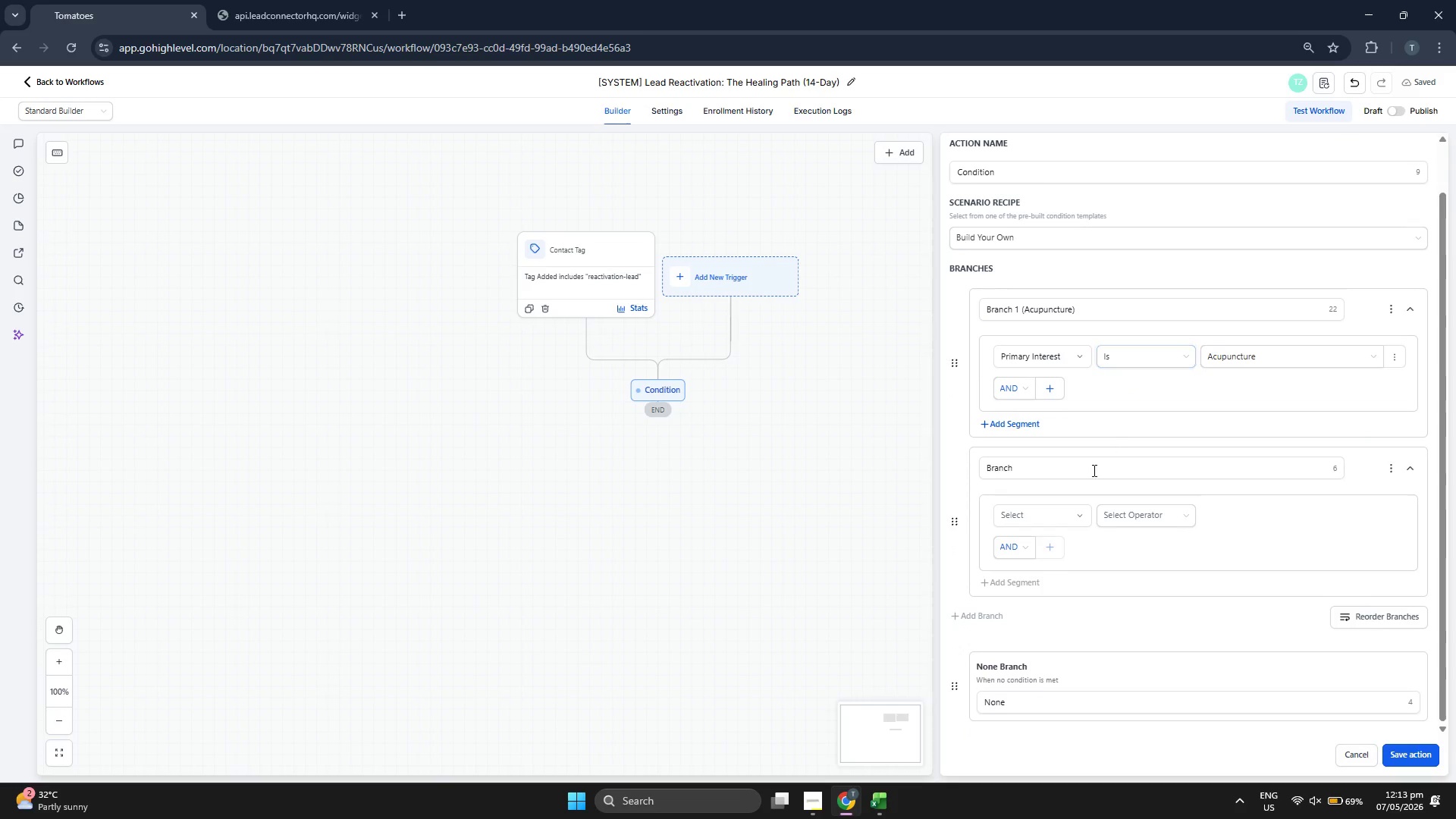 
left_click([1075, 477])
 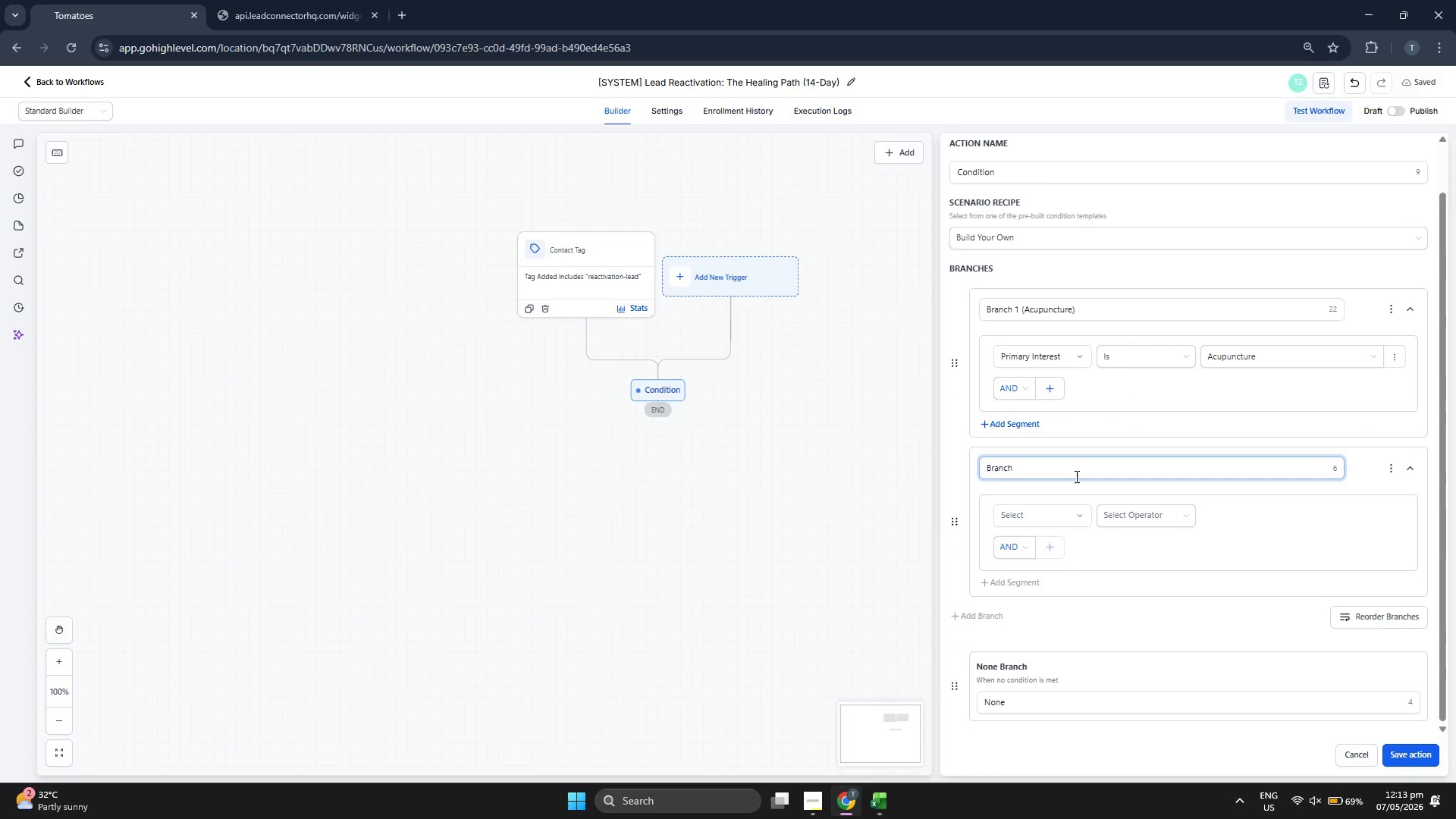 
type( 2 (b)
key(Backspace)
type(Naut)
key(Backspace)
key(Backspace)
type(tura)
key(Backspace)
type(opathy))
 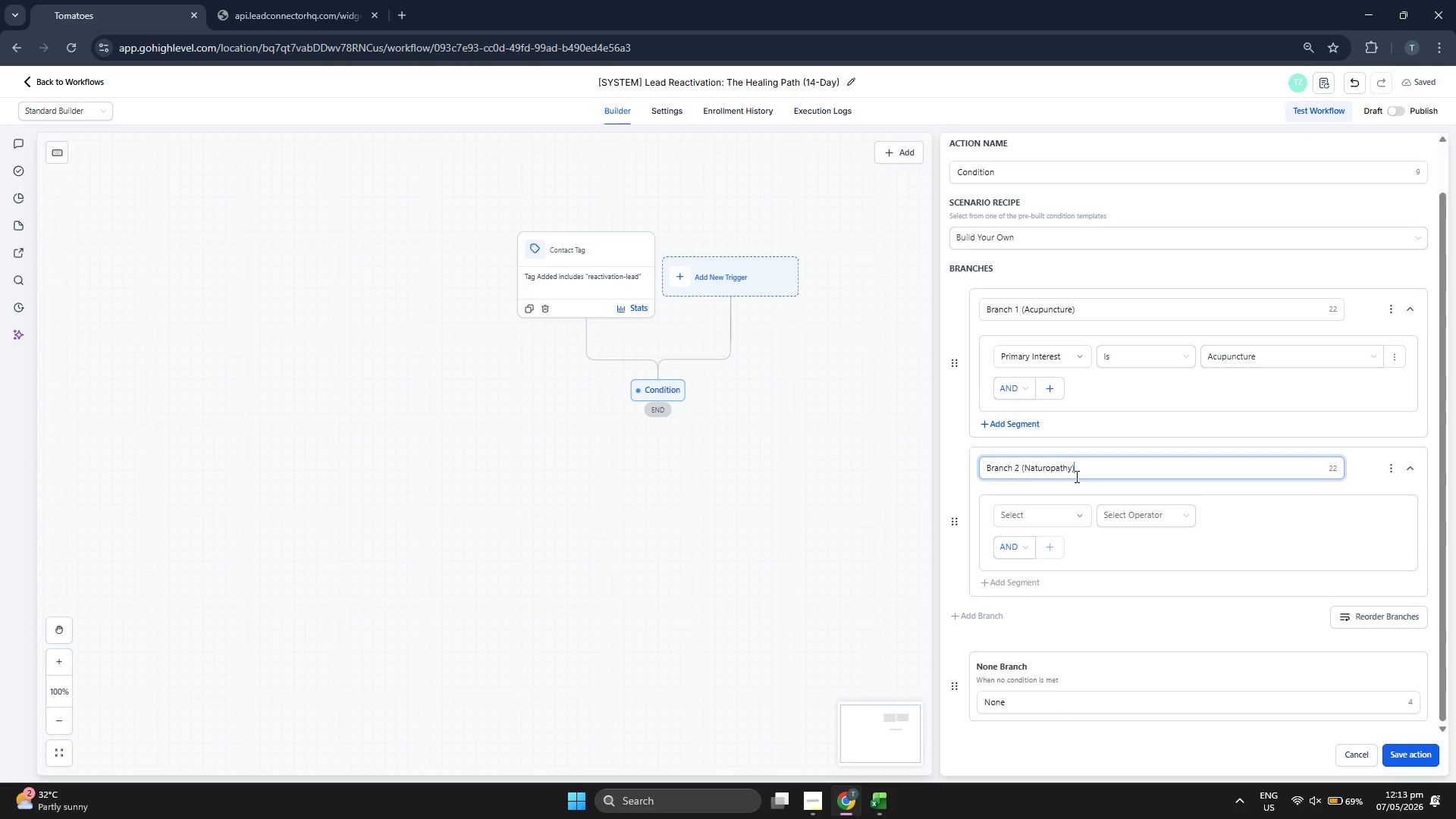 
left_click([1024, 516])
 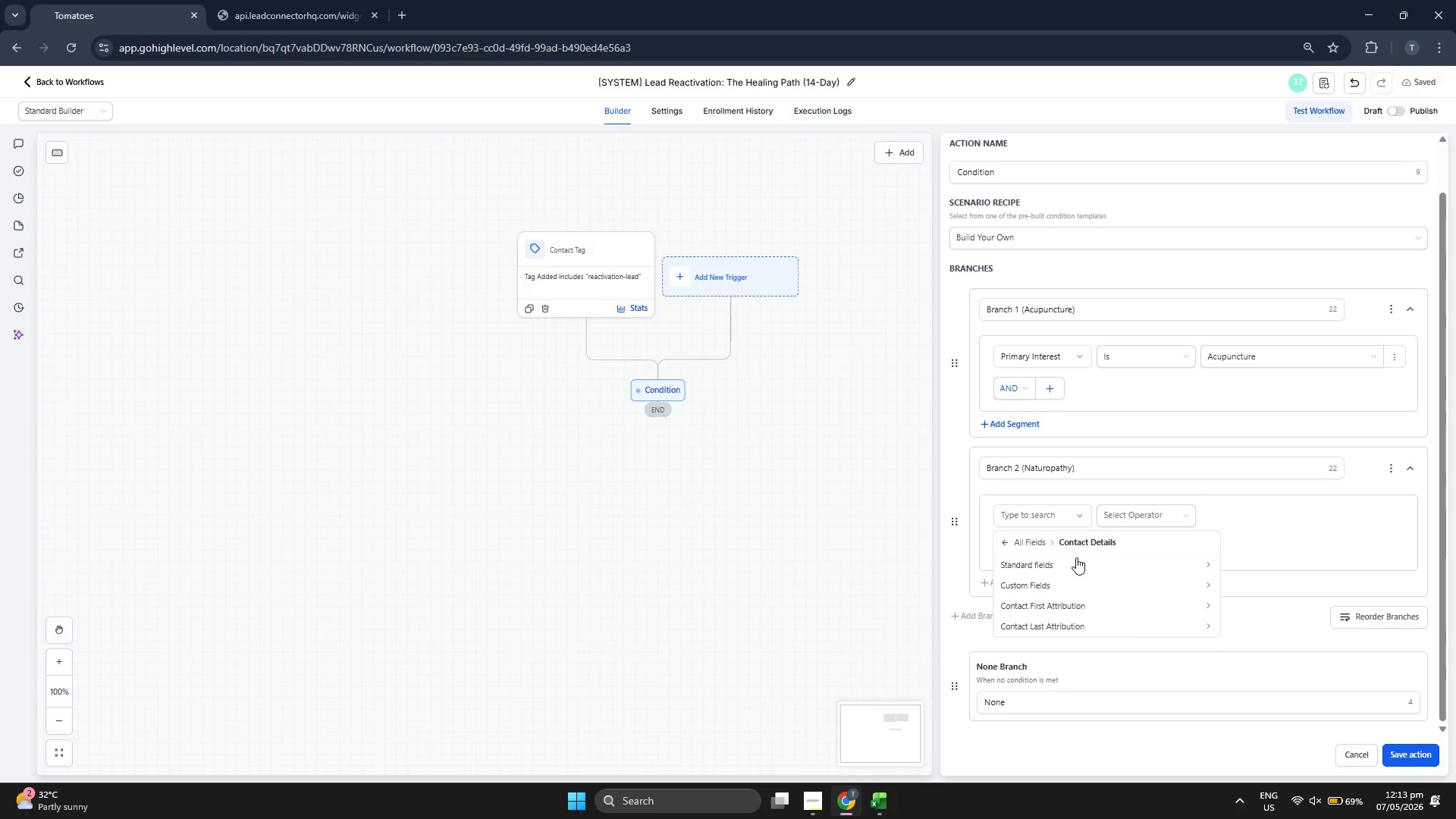 
left_click([1055, 580])
 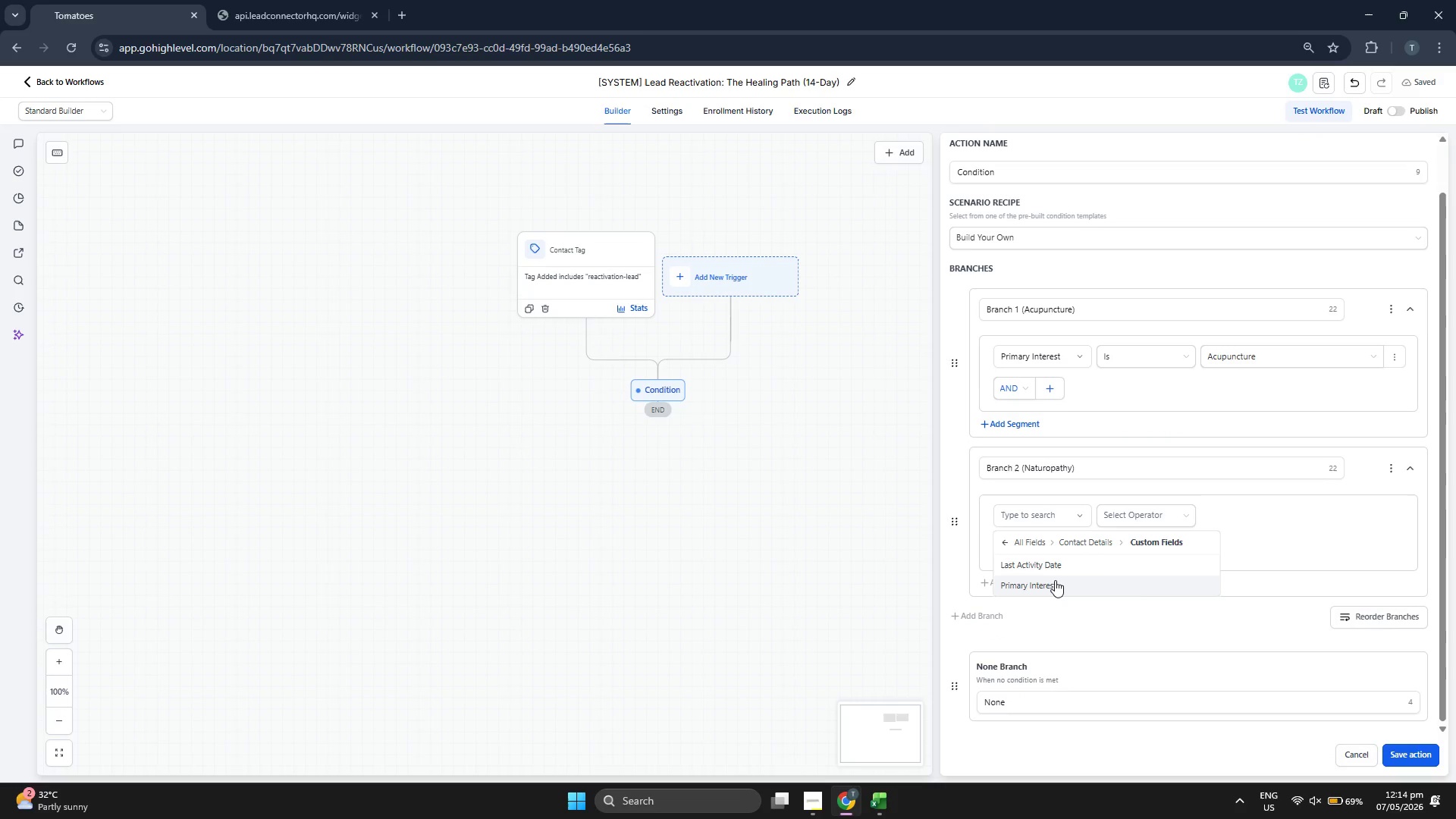 
left_click([1056, 580])
 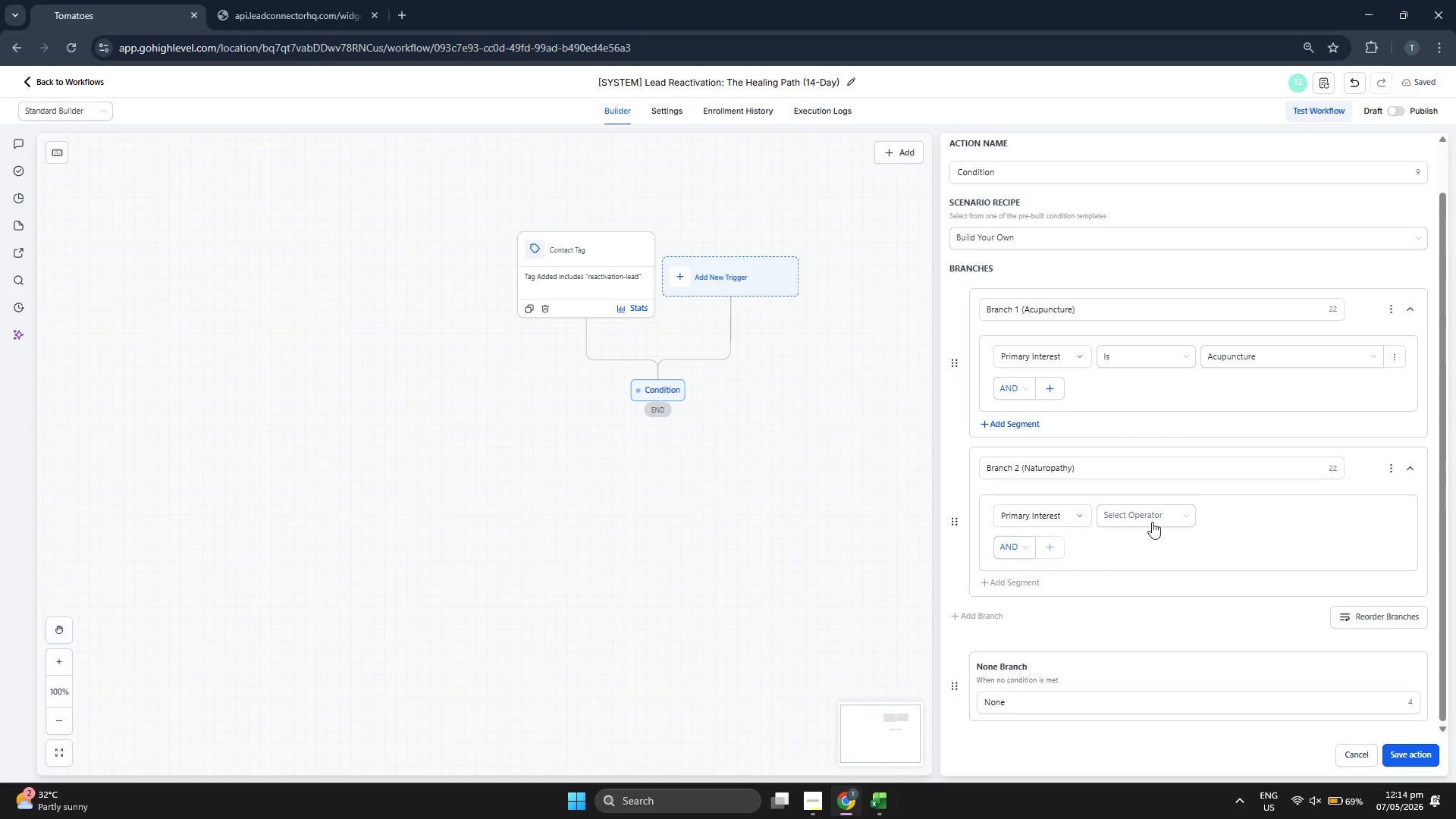 
left_click([1146, 510])
 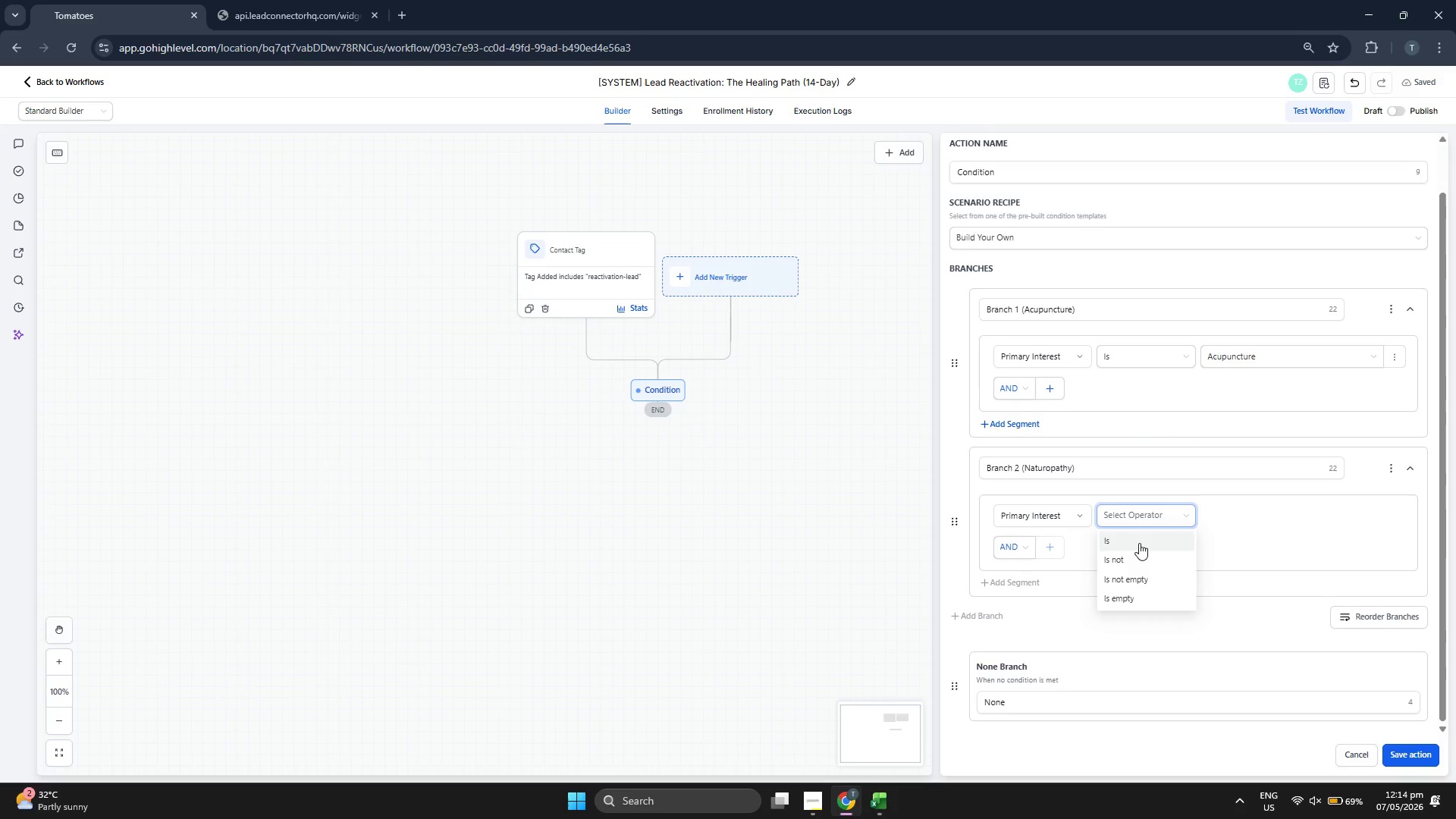 
left_click([1140, 543])
 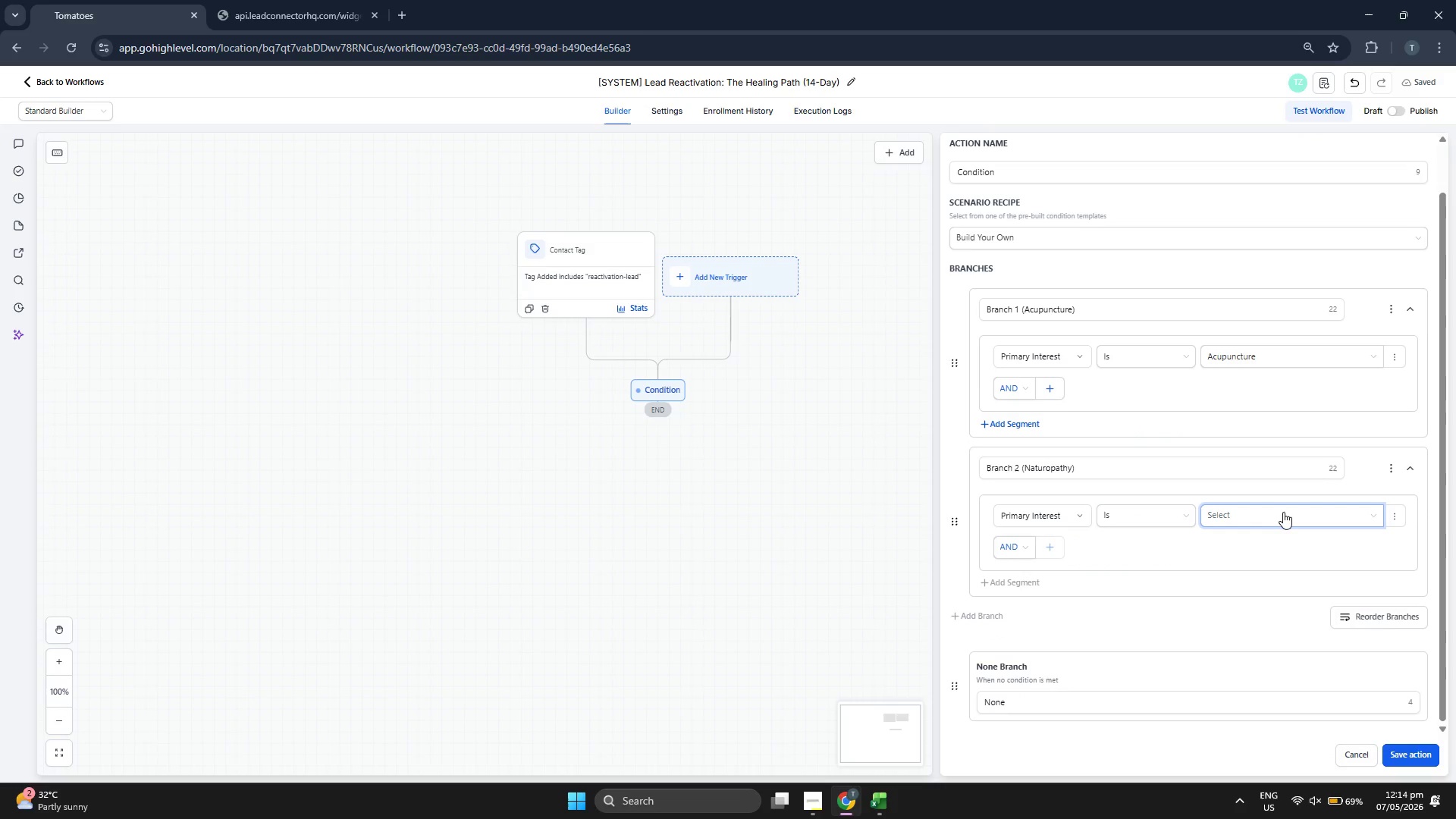 
left_click([1283, 512])
 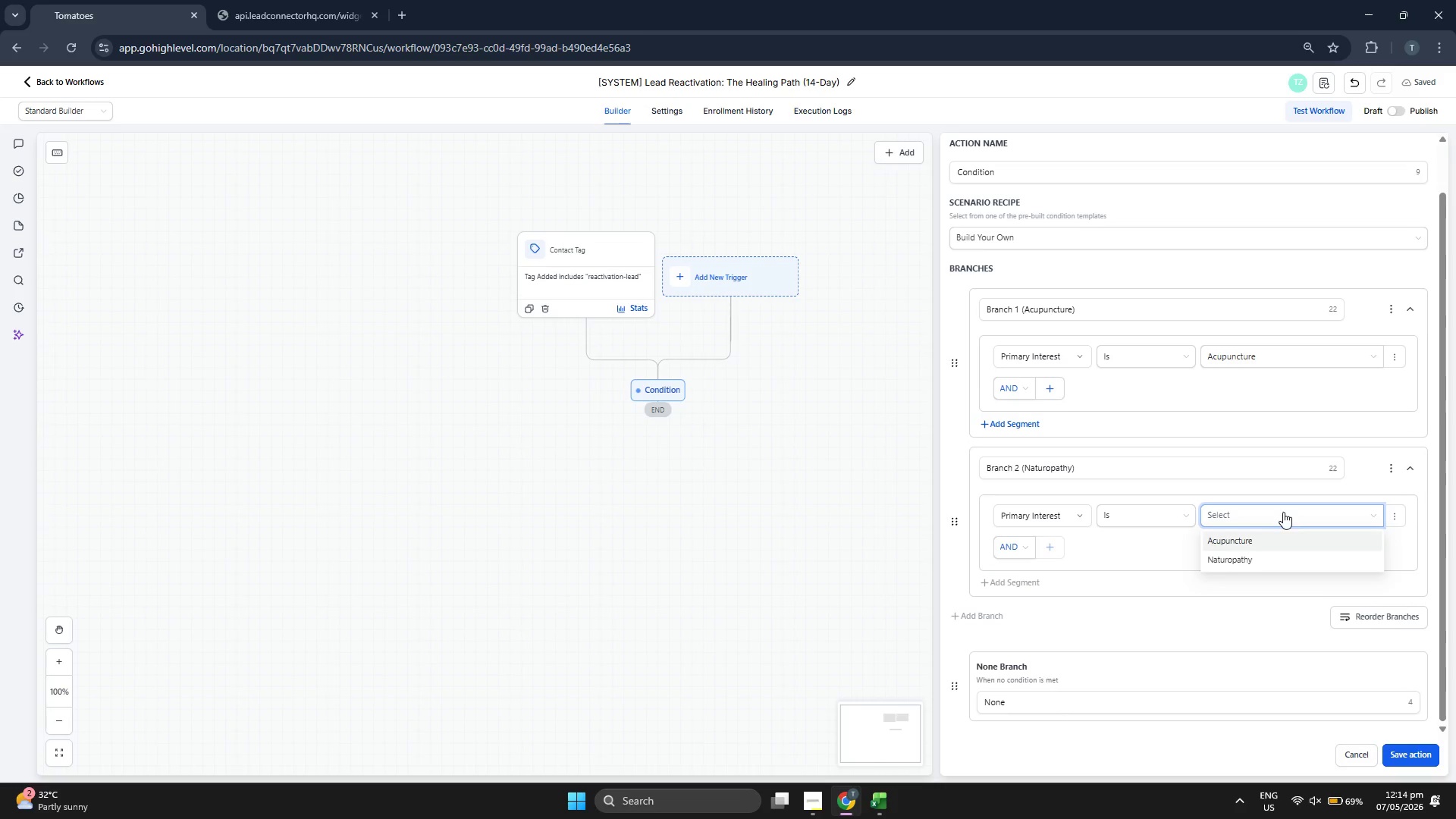 
left_click([1259, 557])
 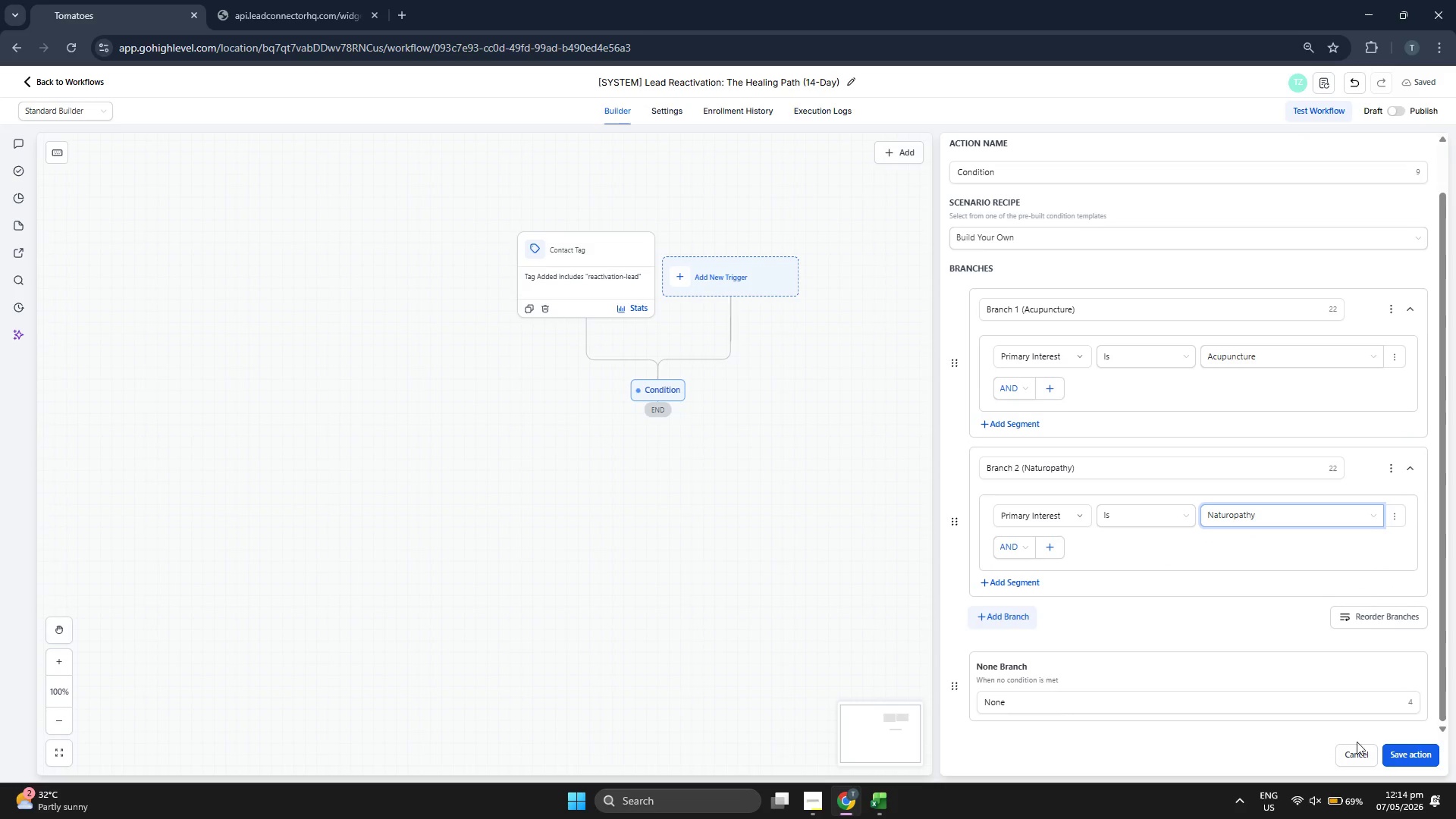 
left_click([1404, 751])
 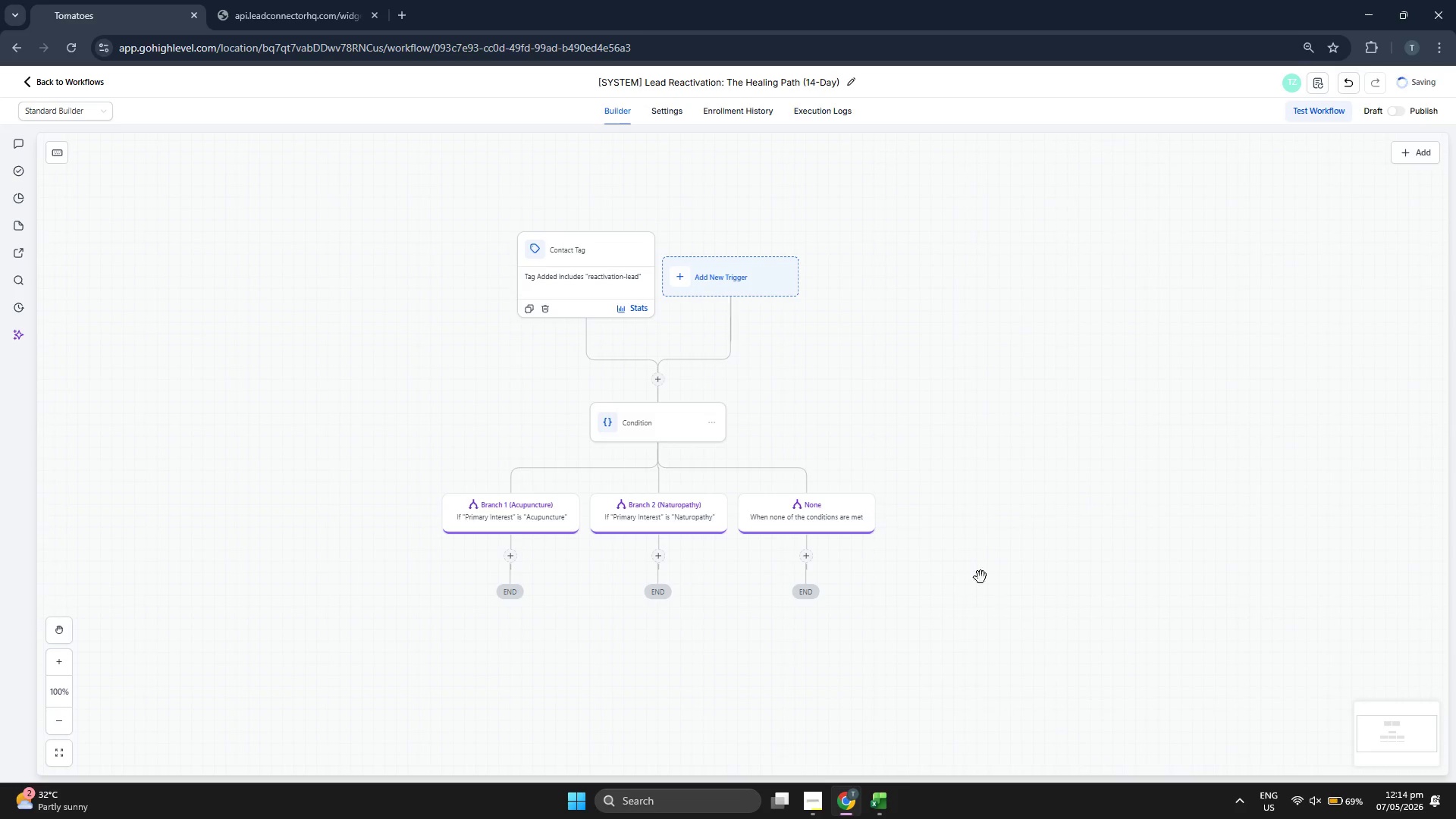 
left_click_drag(start_coordinate=[1077, 607], to_coordinate=[1106, 488])
 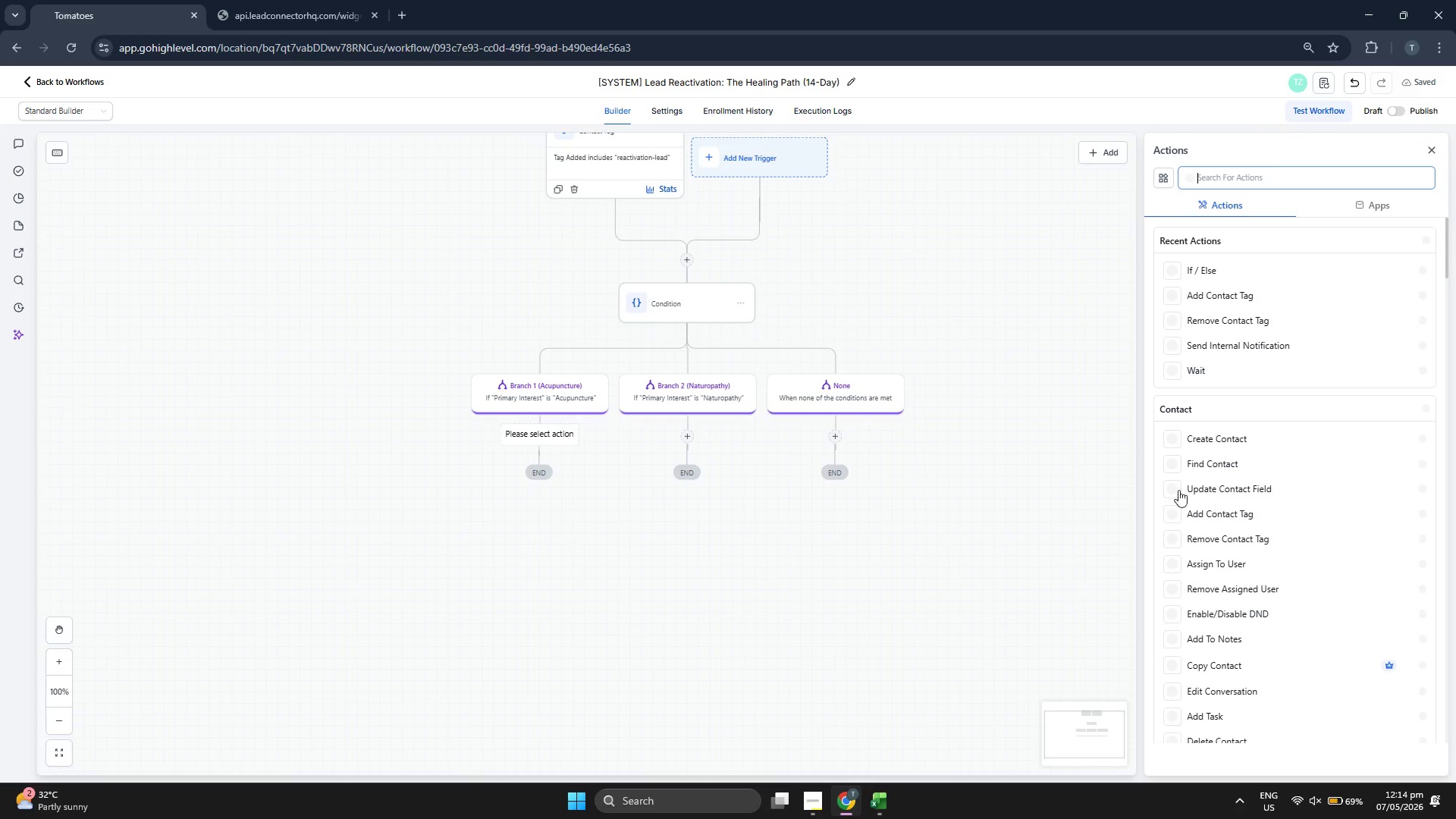 
scroll: coordinate [1288, 515], scroll_direction: down, amount: 5.0
 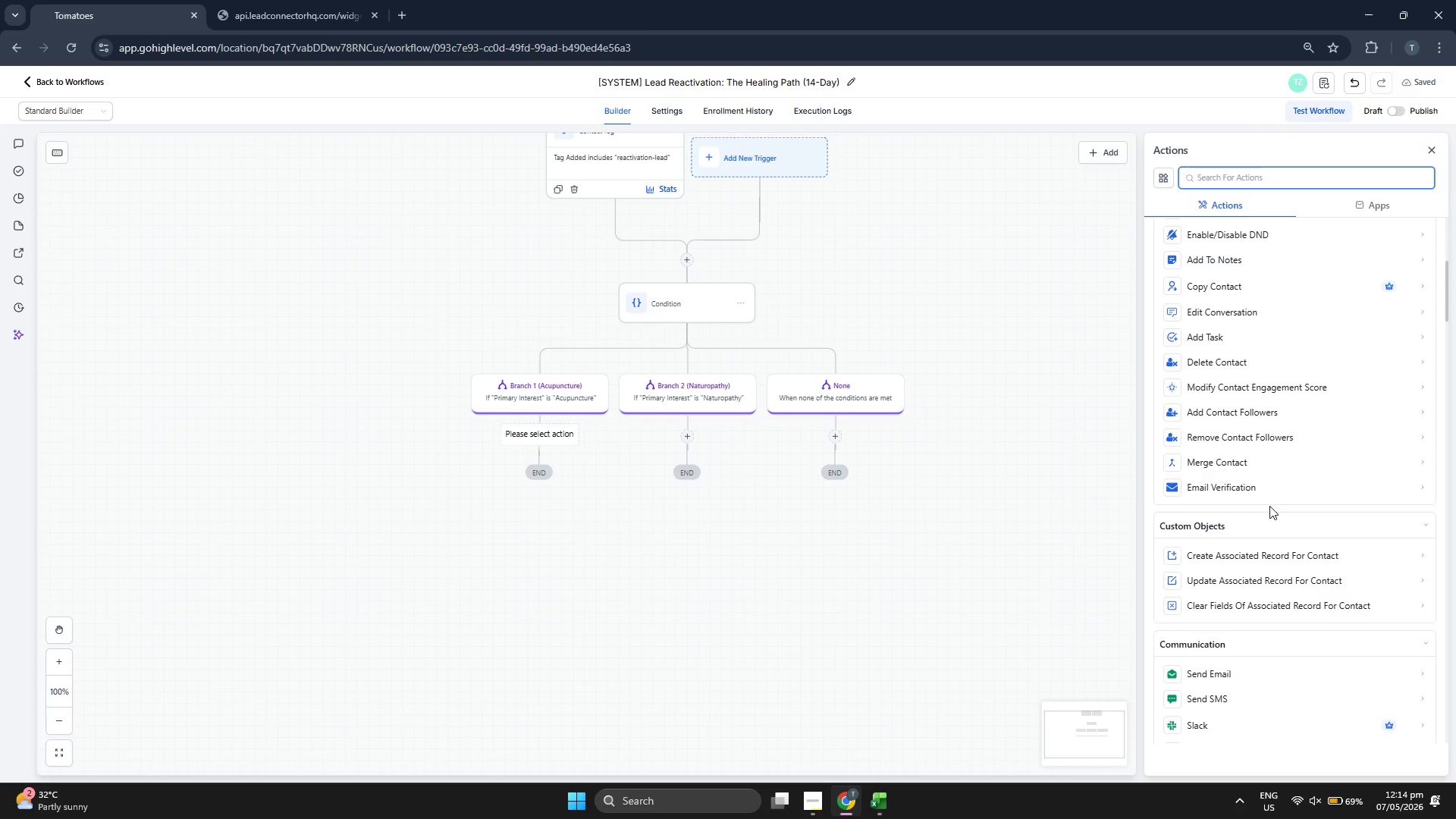 
scroll: coordinate [1269, 506], scroll_direction: down, amount: 5.0
 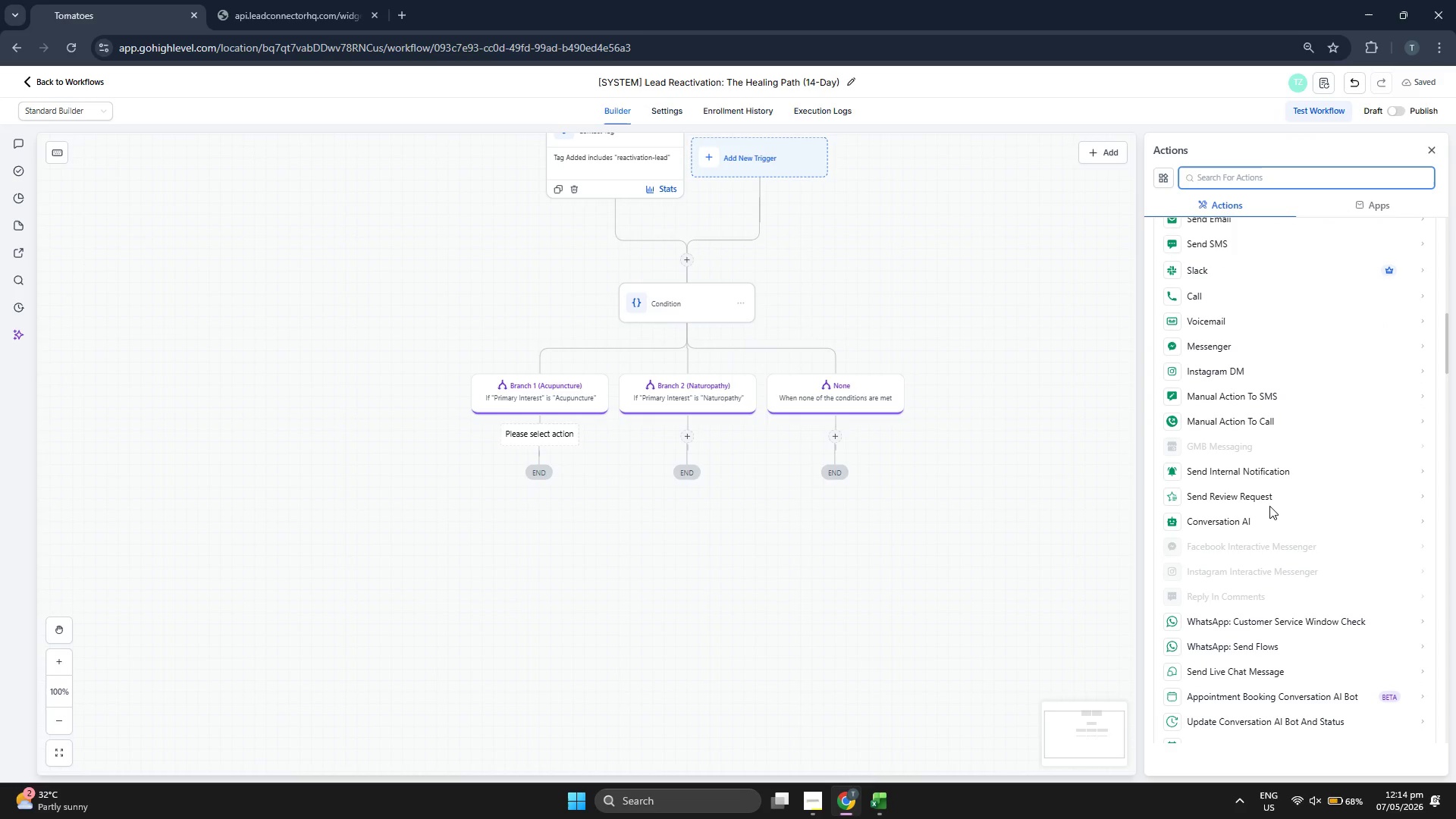 
scroll: coordinate [1269, 505], scroll_direction: down, amount: 6.0
 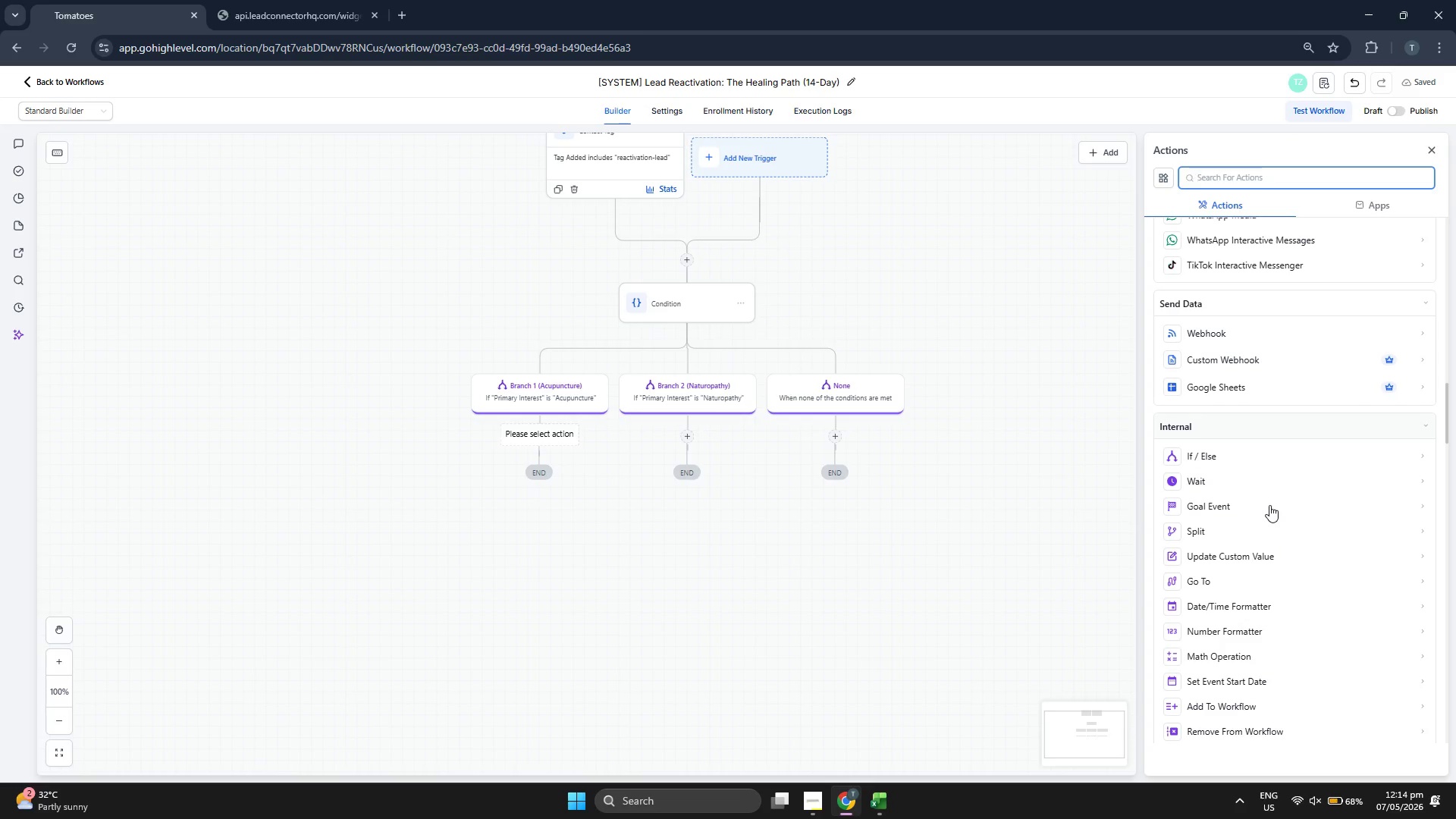 
scroll: coordinate [1269, 500], scroll_direction: down, amount: 5.0
 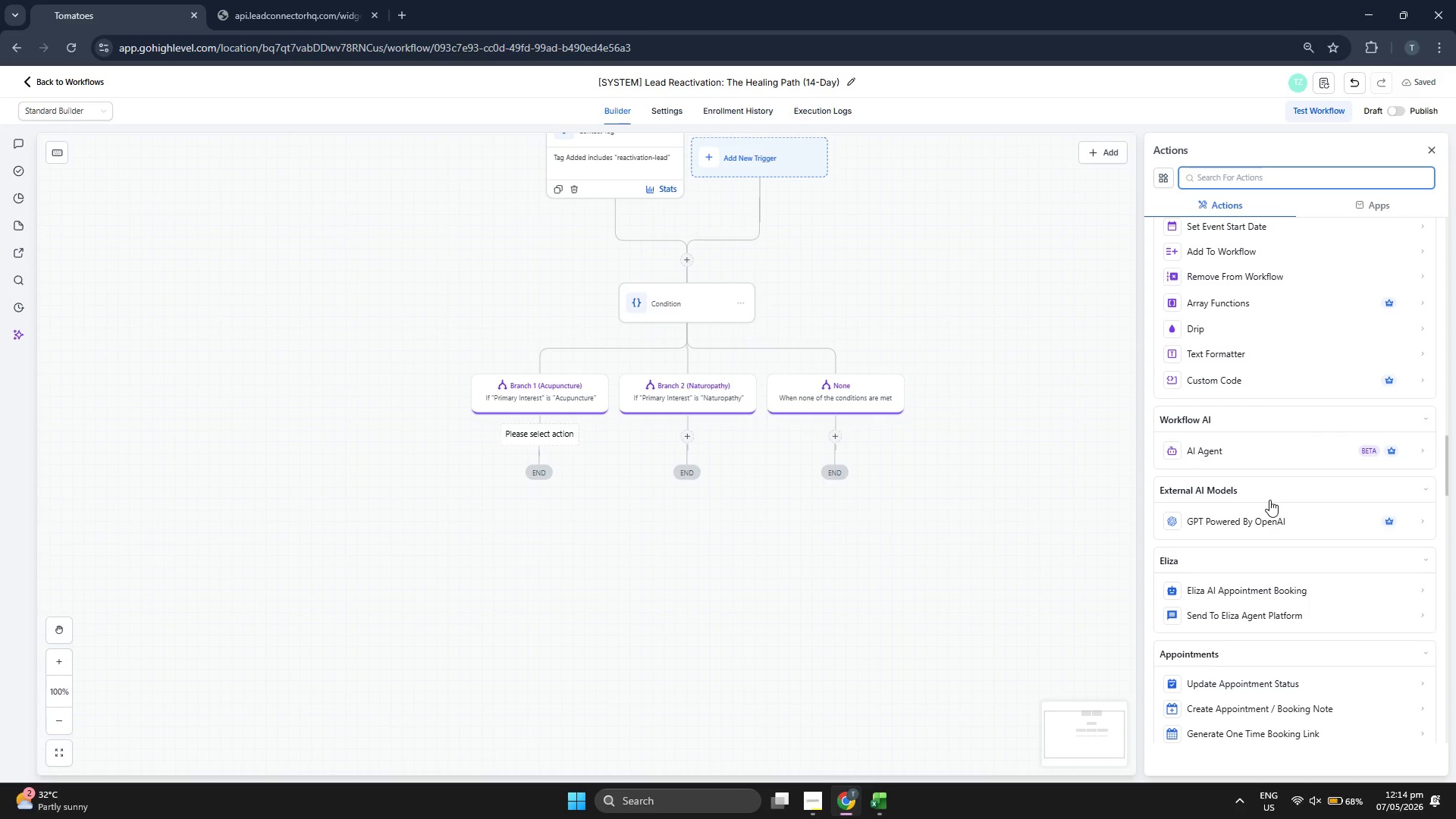 
scroll: coordinate [1269, 500], scroll_direction: down, amount: 2.0
 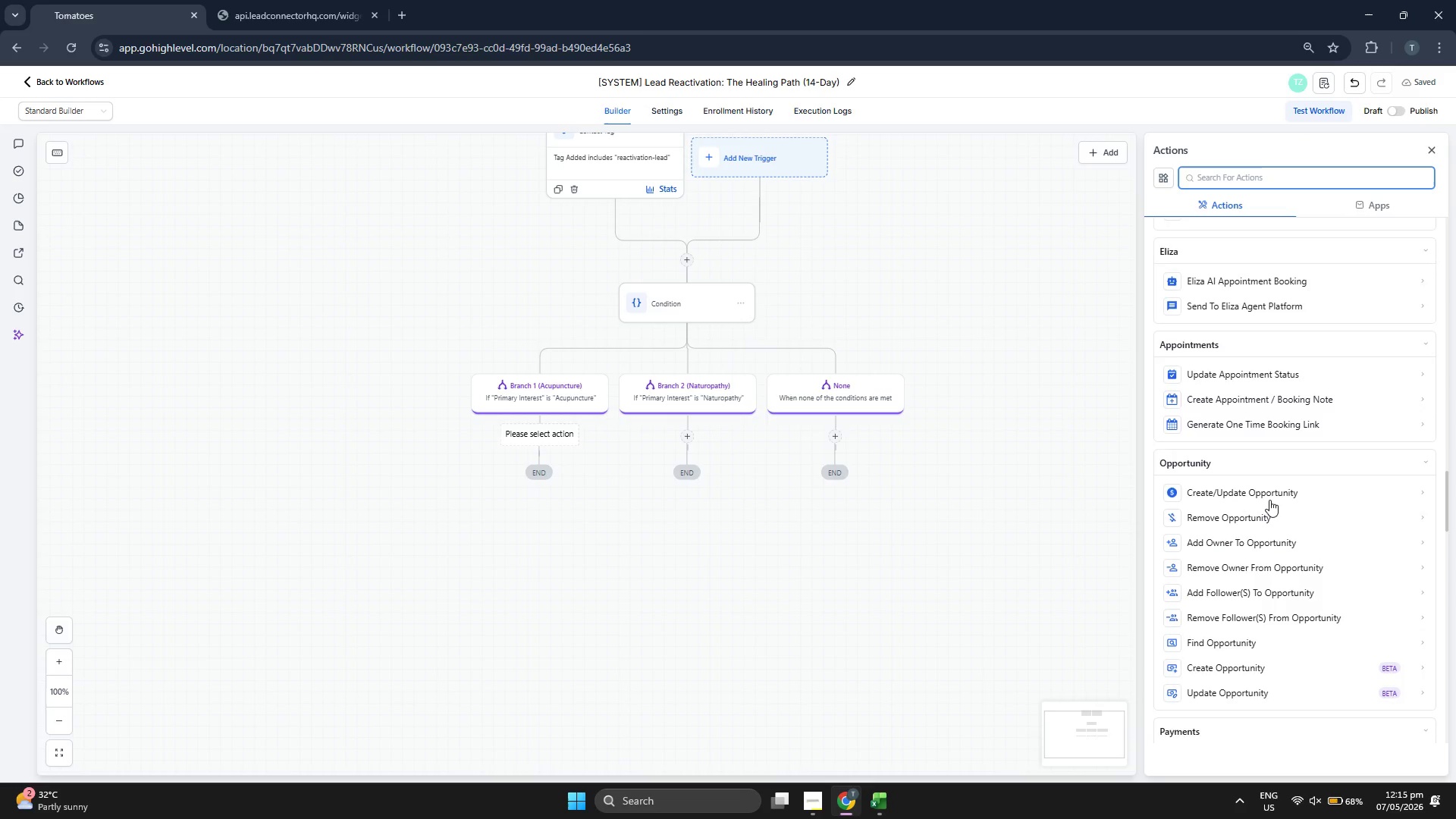 
left_click_drag(start_coordinate=[981, 502], to_coordinate=[1031, 504])
 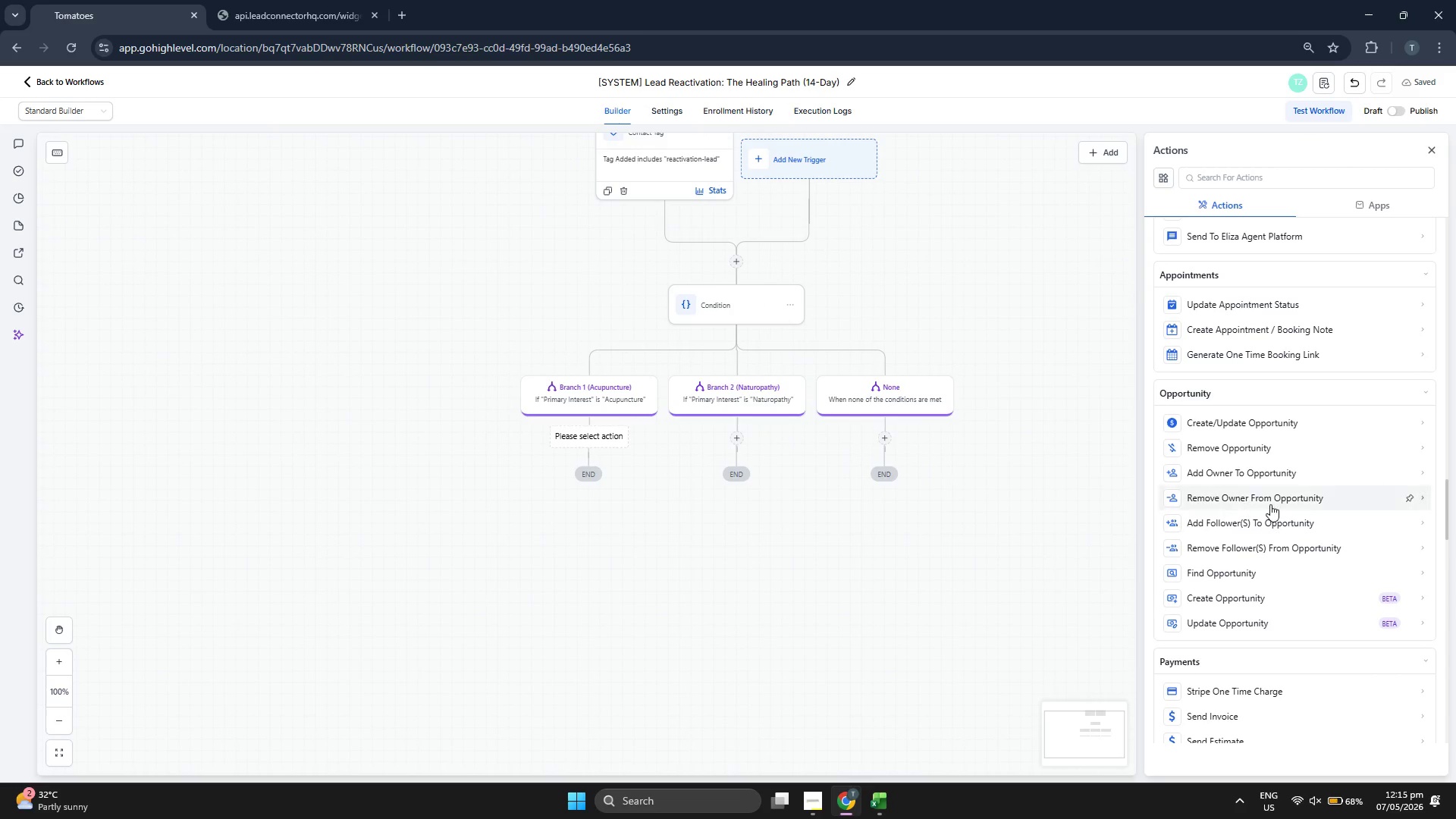 
scroll: coordinate [1272, 503], scroll_direction: up, amount: 2.0
 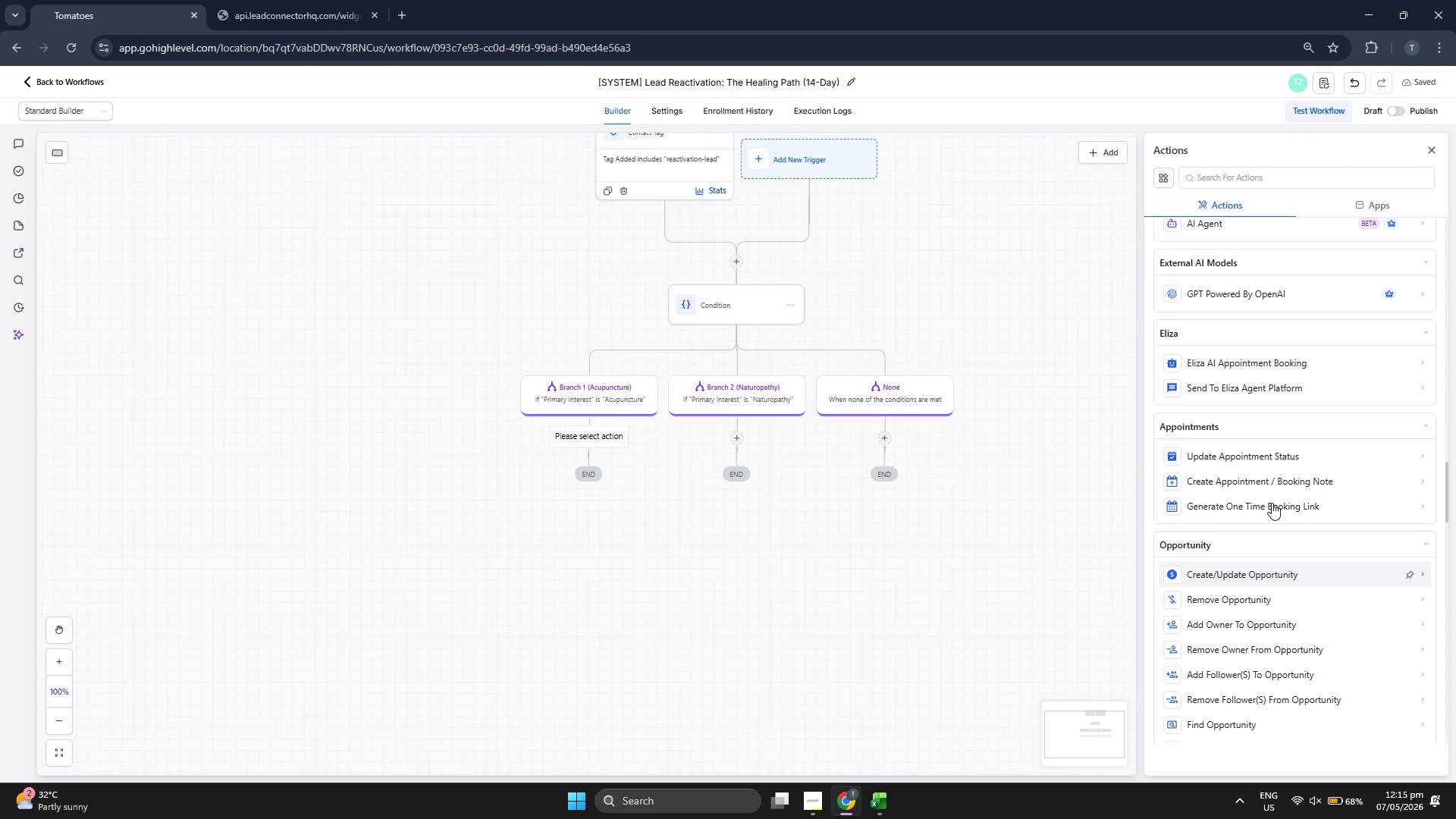 
scroll: coordinate [1272, 503], scroll_direction: none, amount: 0.0
 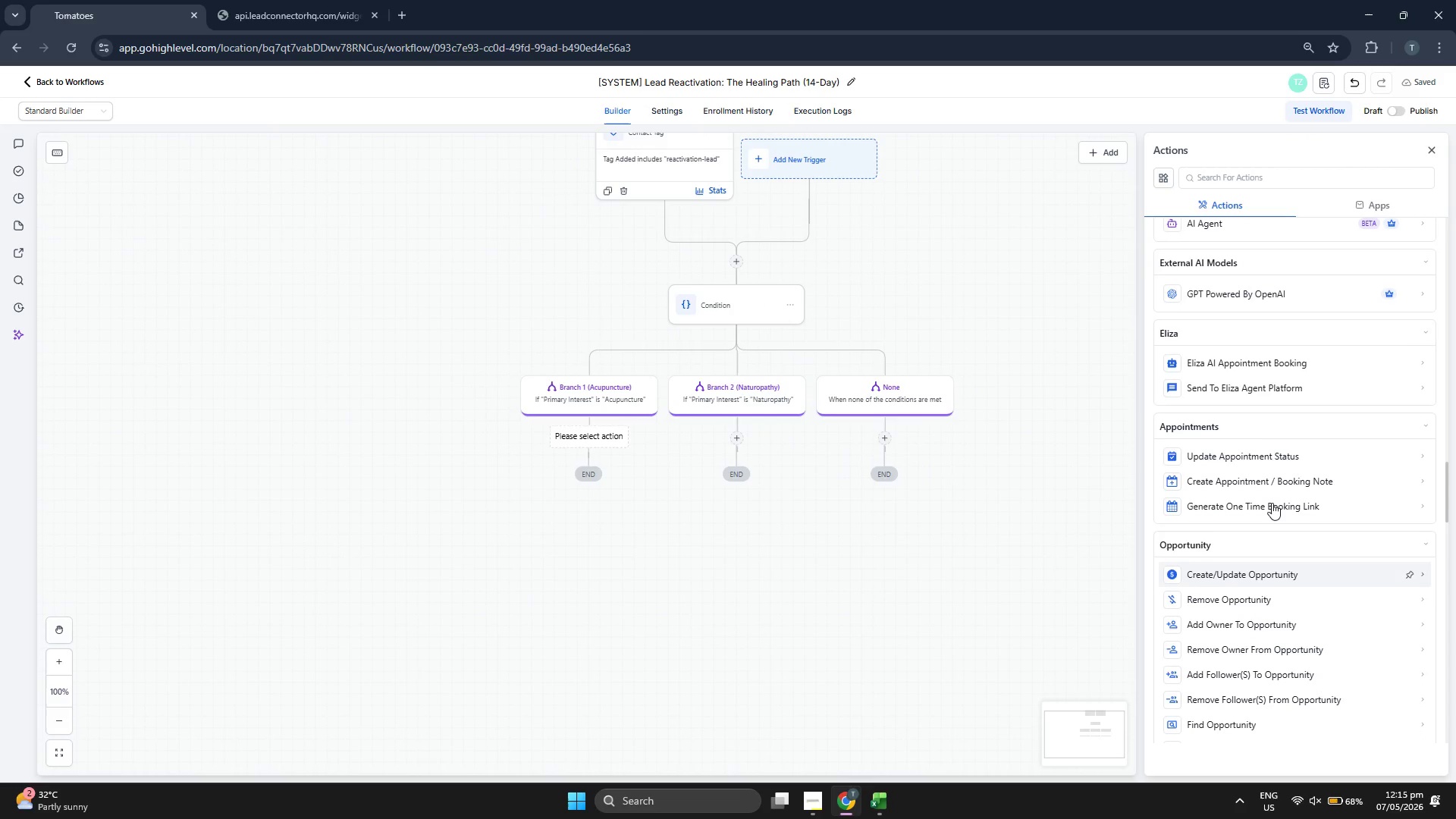 
scroll: coordinate [1272, 503], scroll_direction: down, amount: 1.0
 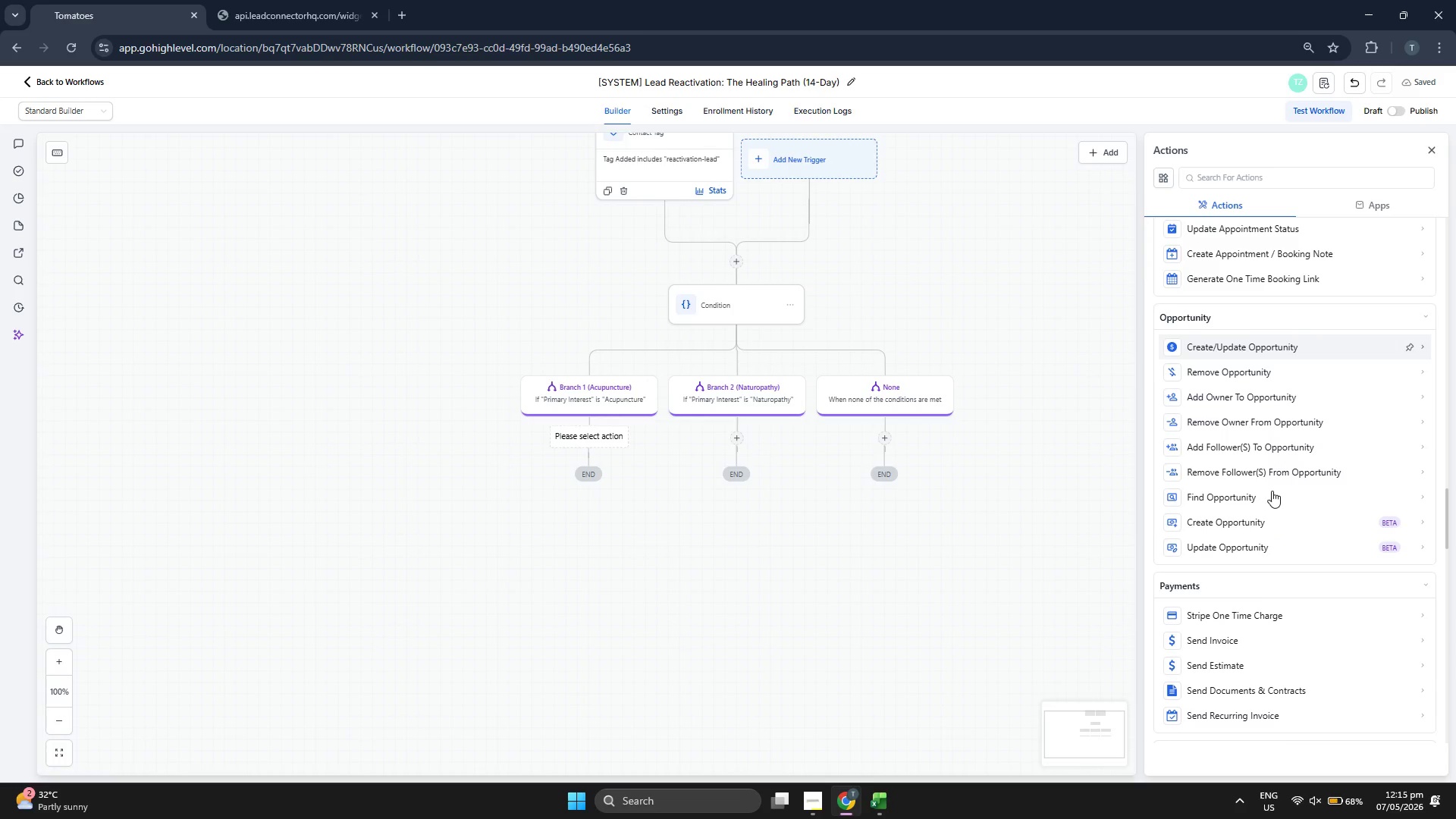 
left_click([1263, 351])
 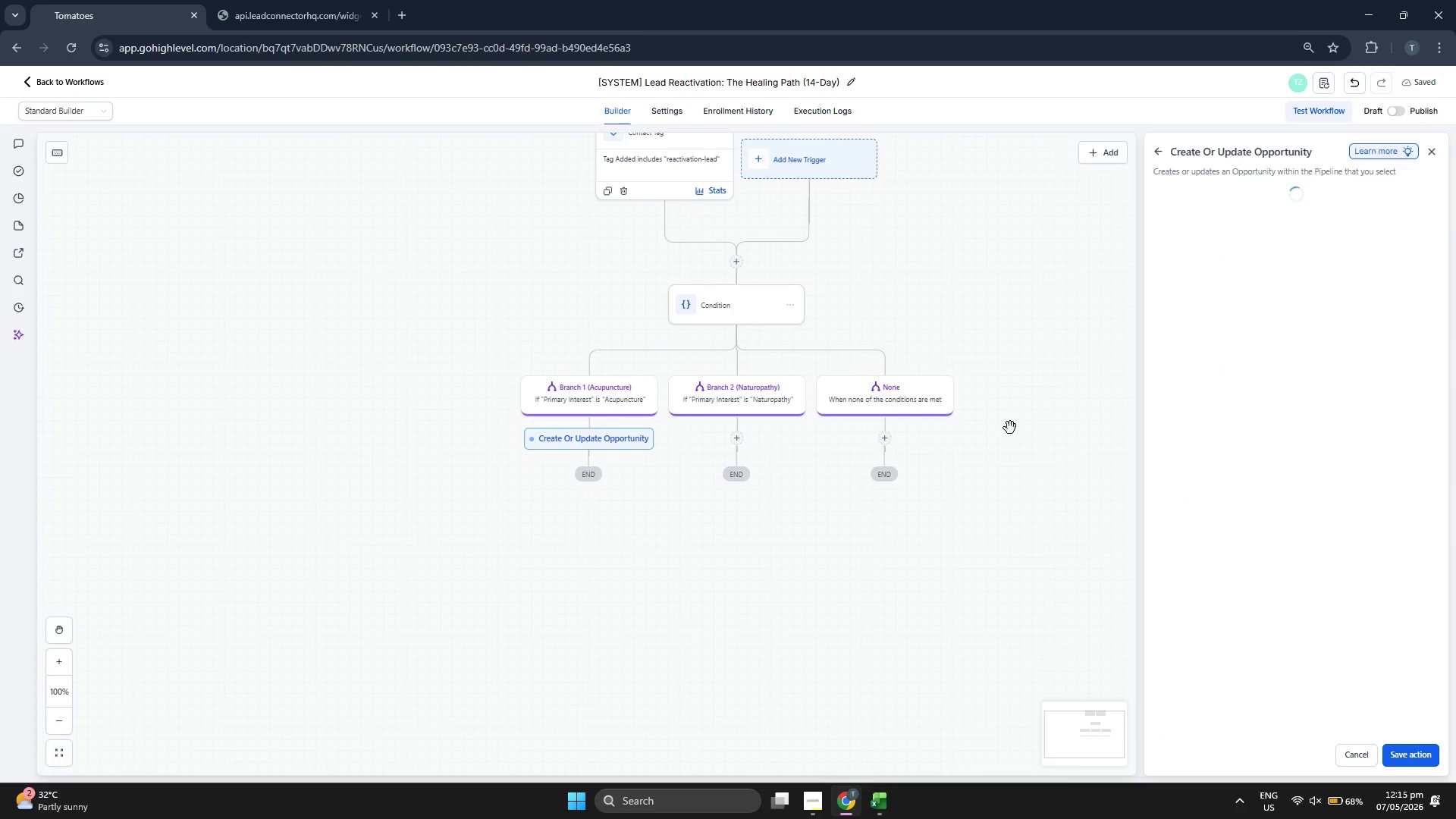 
left_click_drag(start_coordinate=[1031, 435], to_coordinate=[912, 412])
 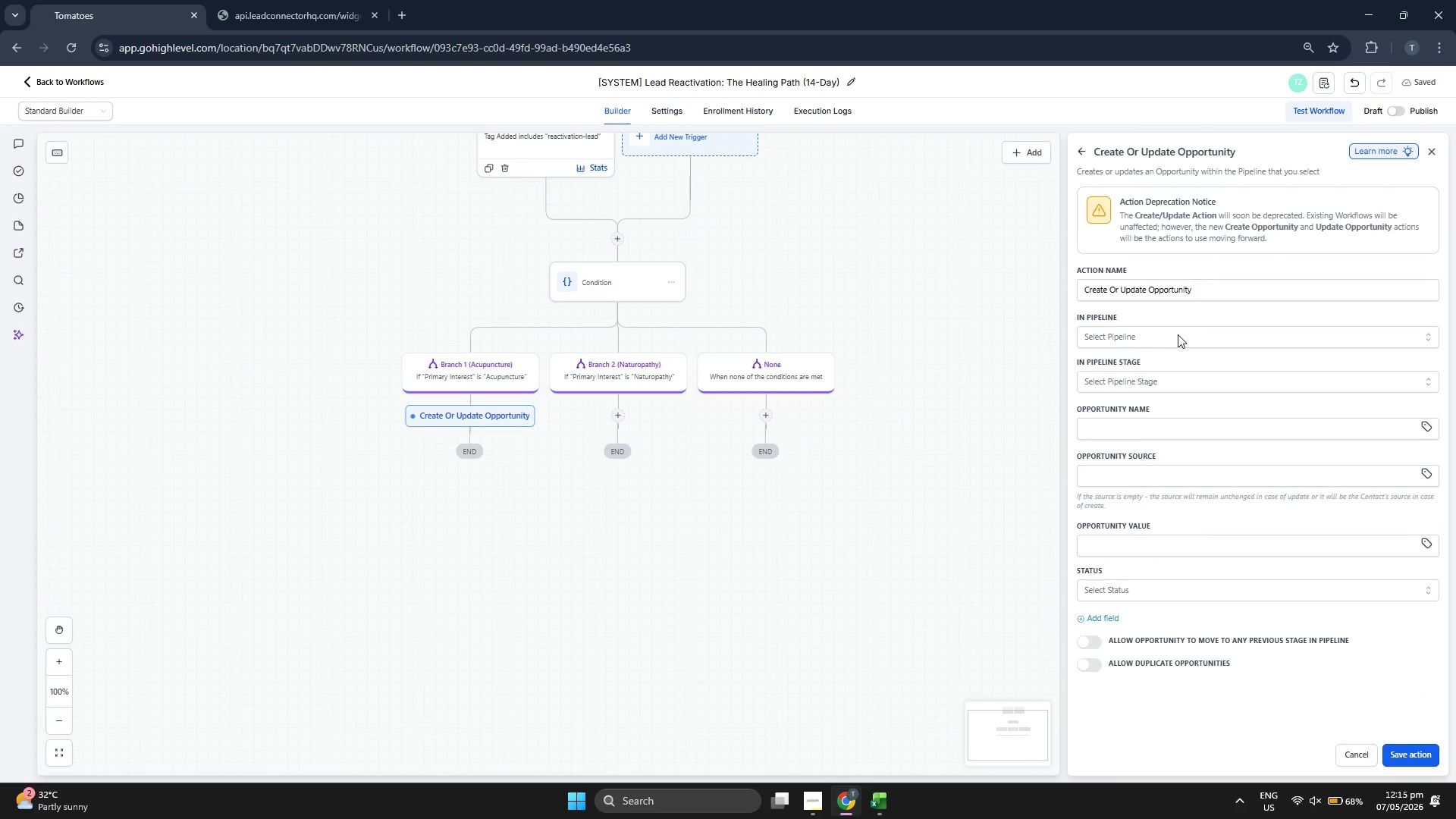 
left_click([1179, 334])
 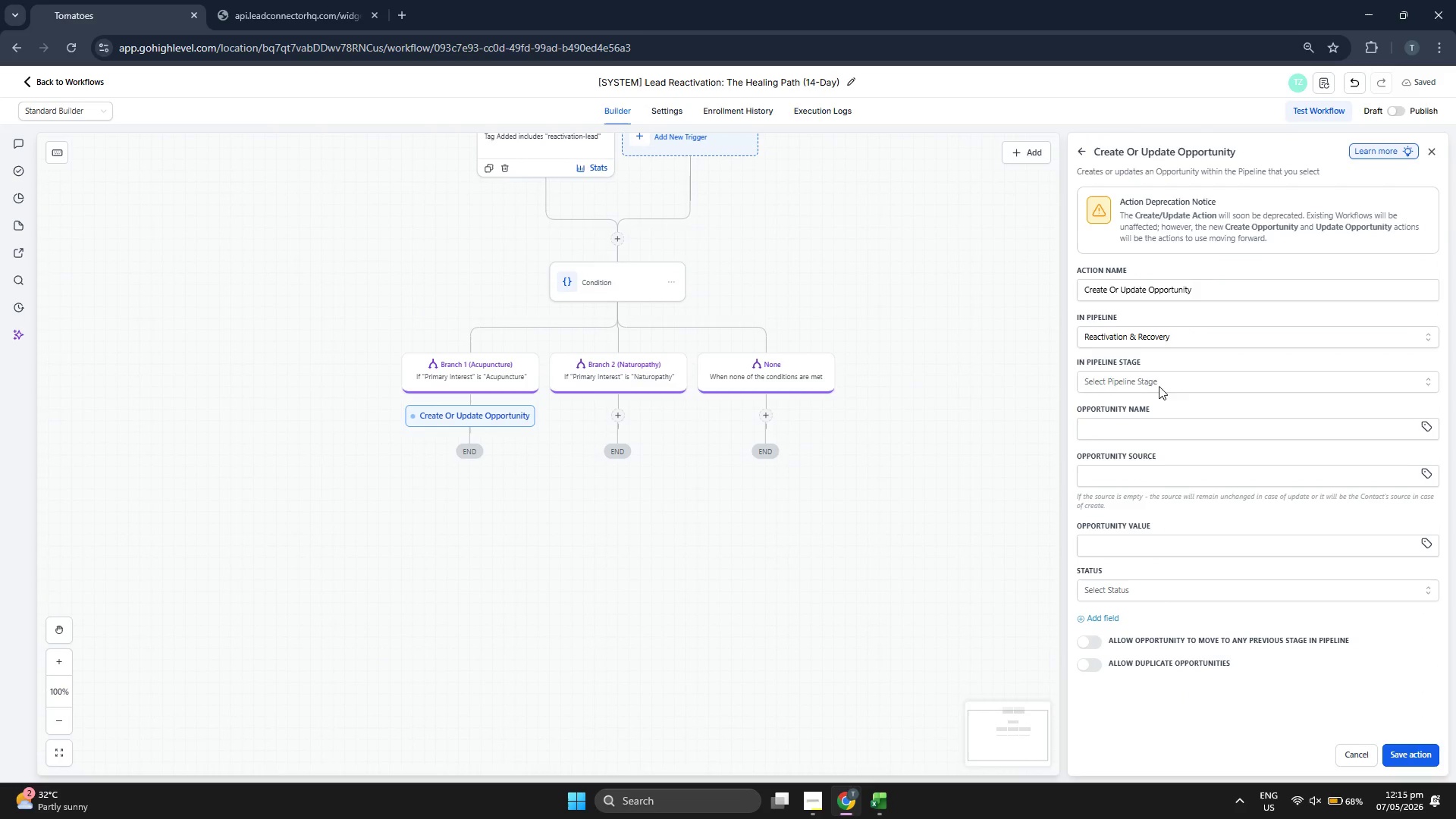 
double_click([1161, 384])
 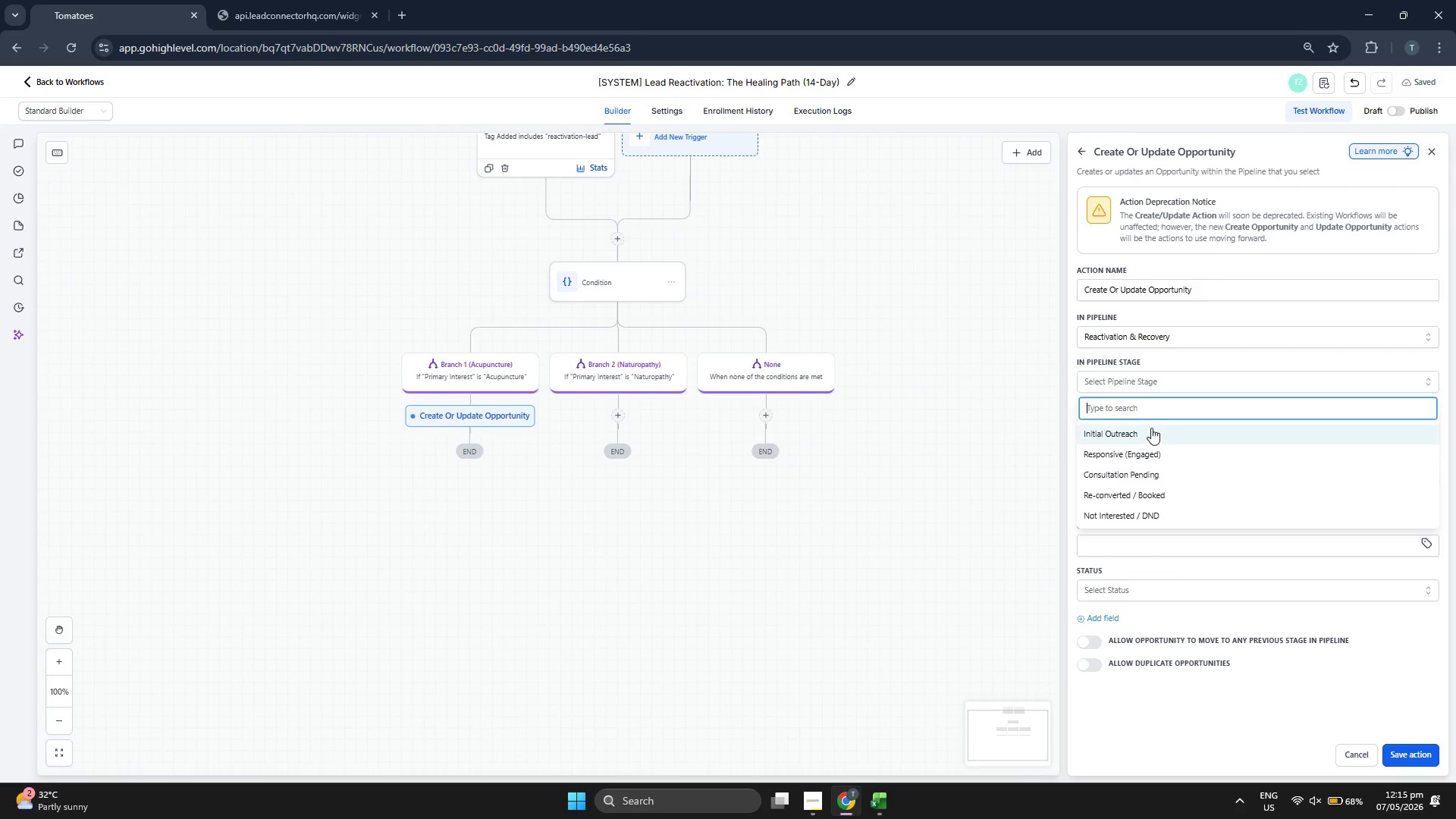 
left_click([1150, 431])
 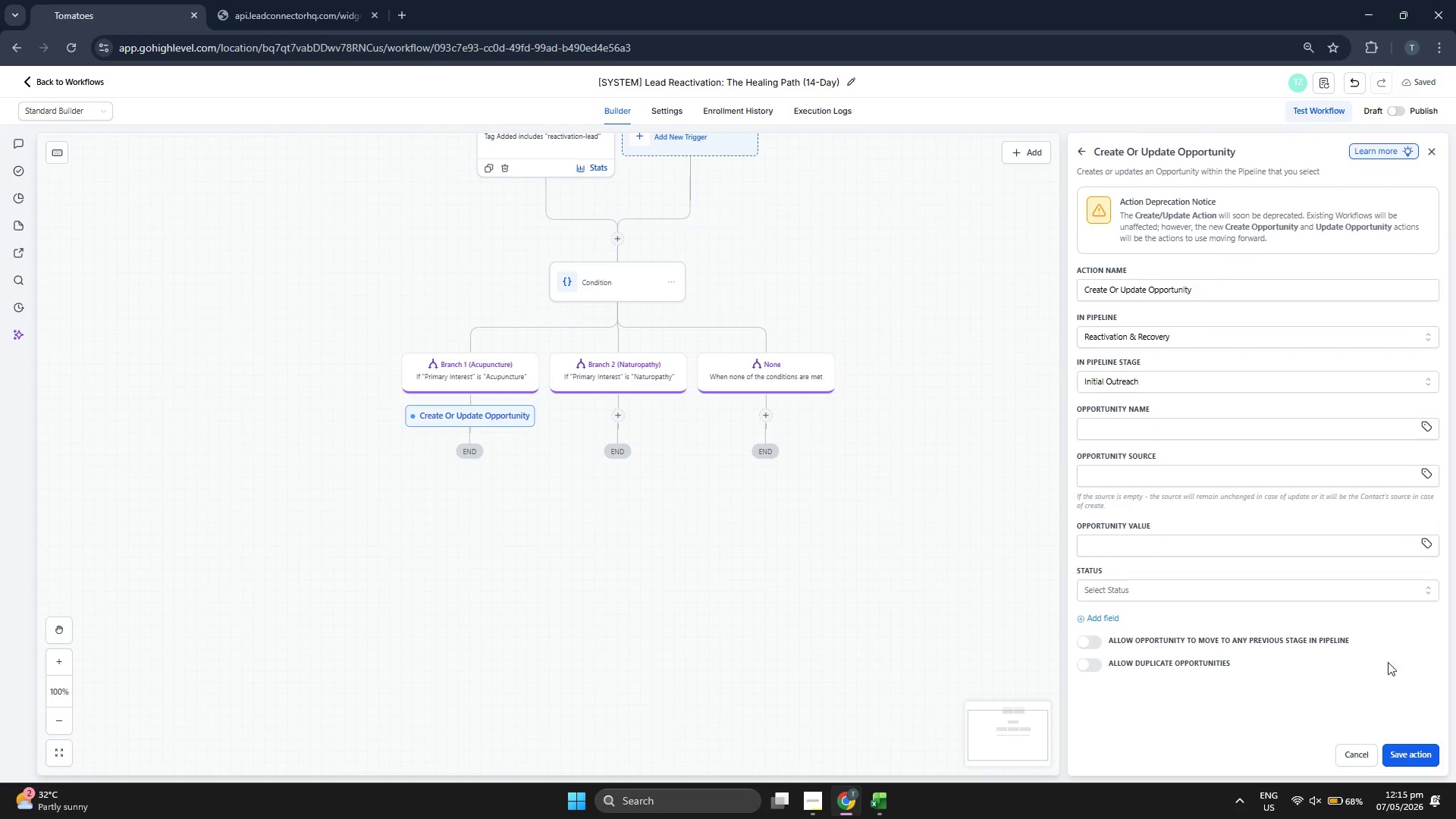 
left_click([1406, 748])
 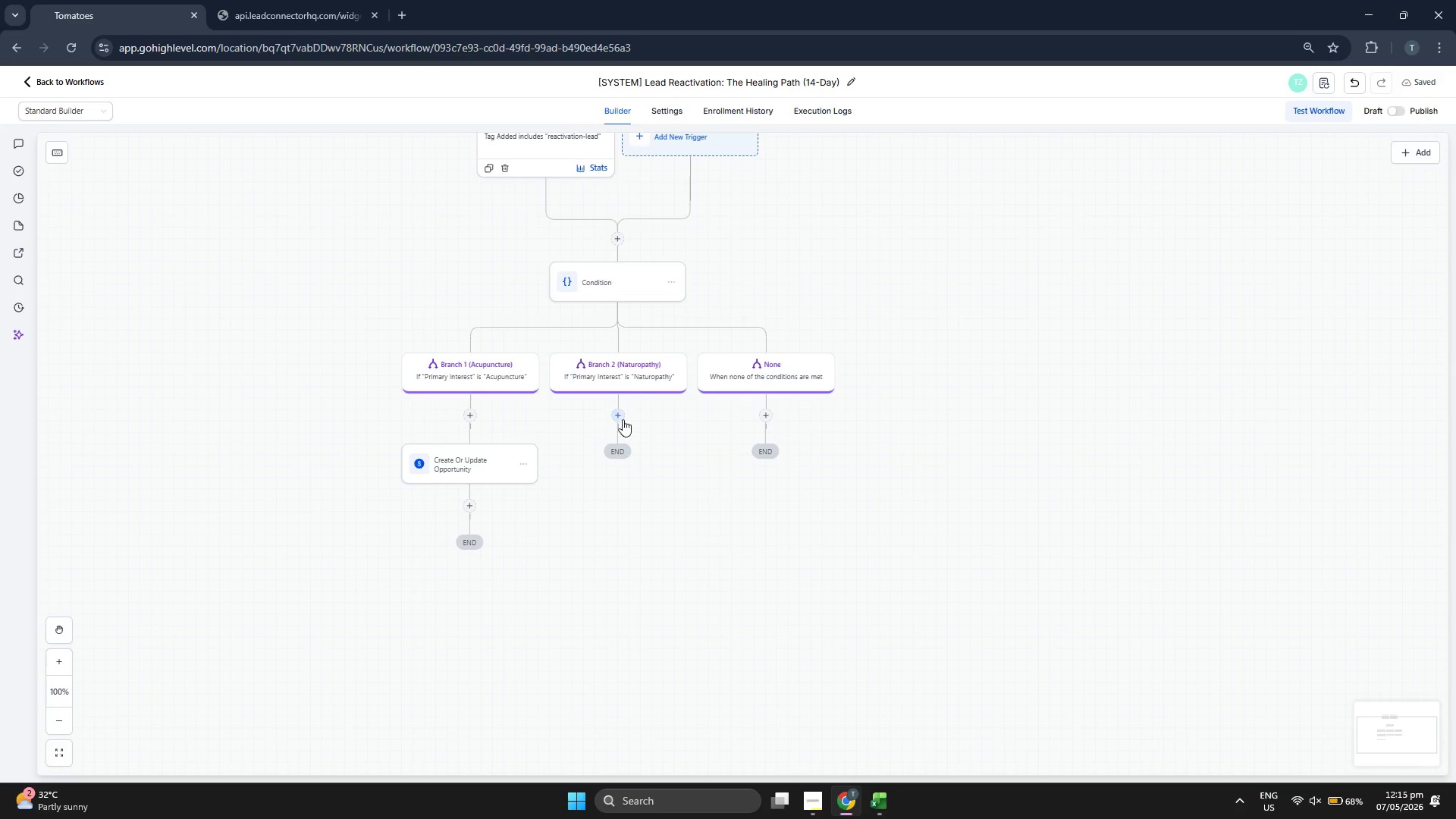 
double_click([617, 414])
 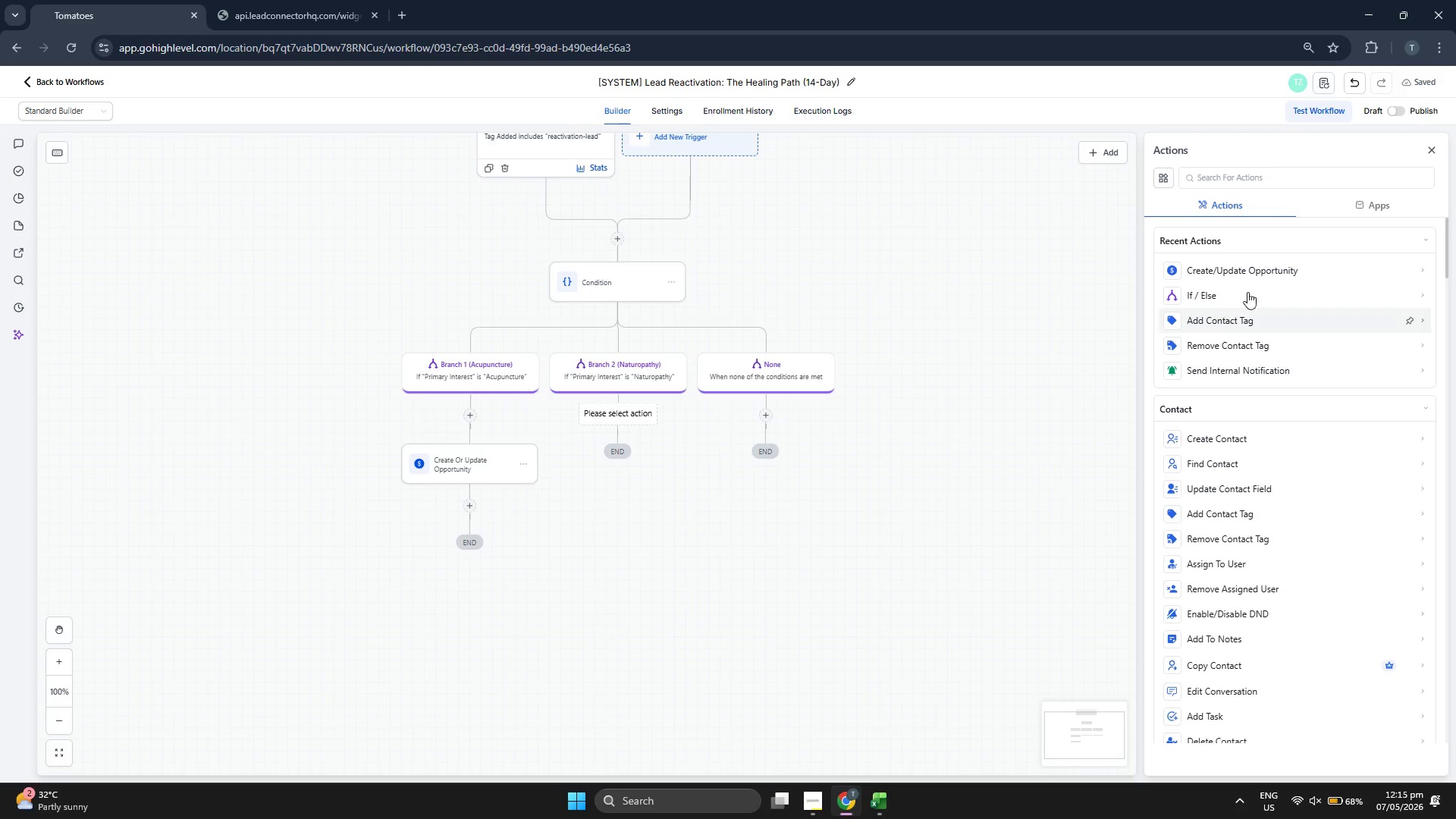 
left_click([1268, 270])
 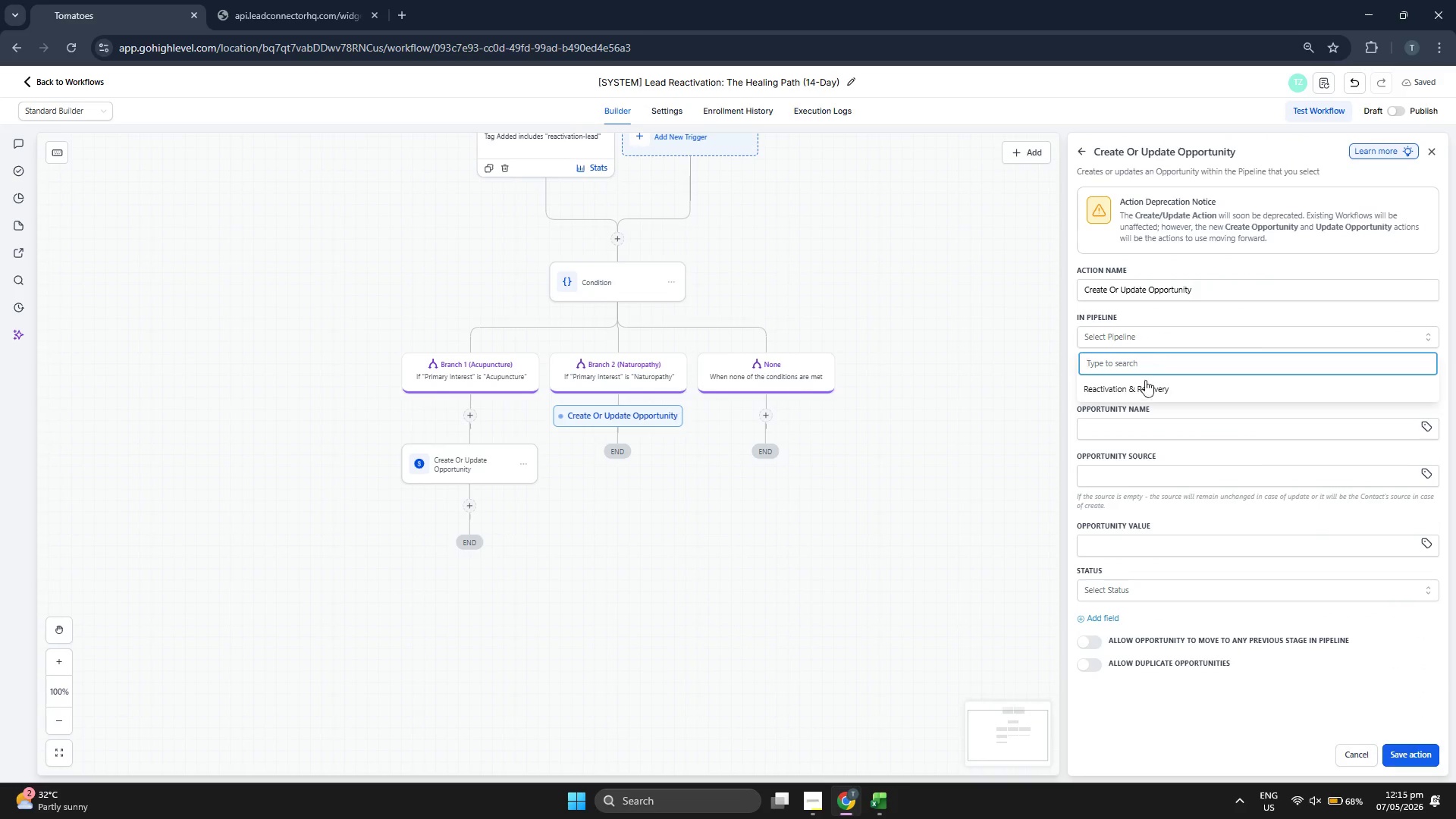 
double_click([1152, 384])
 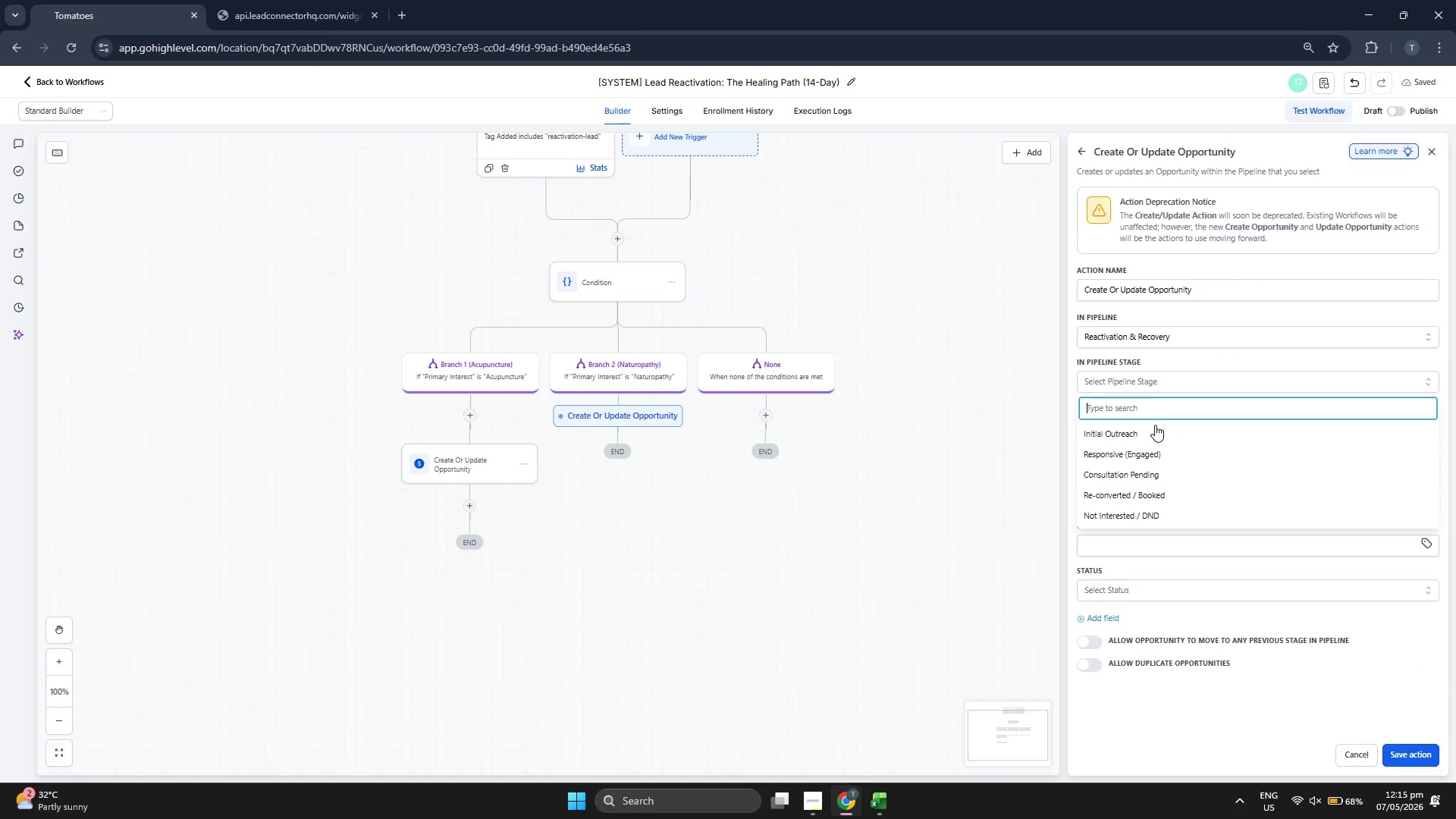 
left_click([1151, 438])
 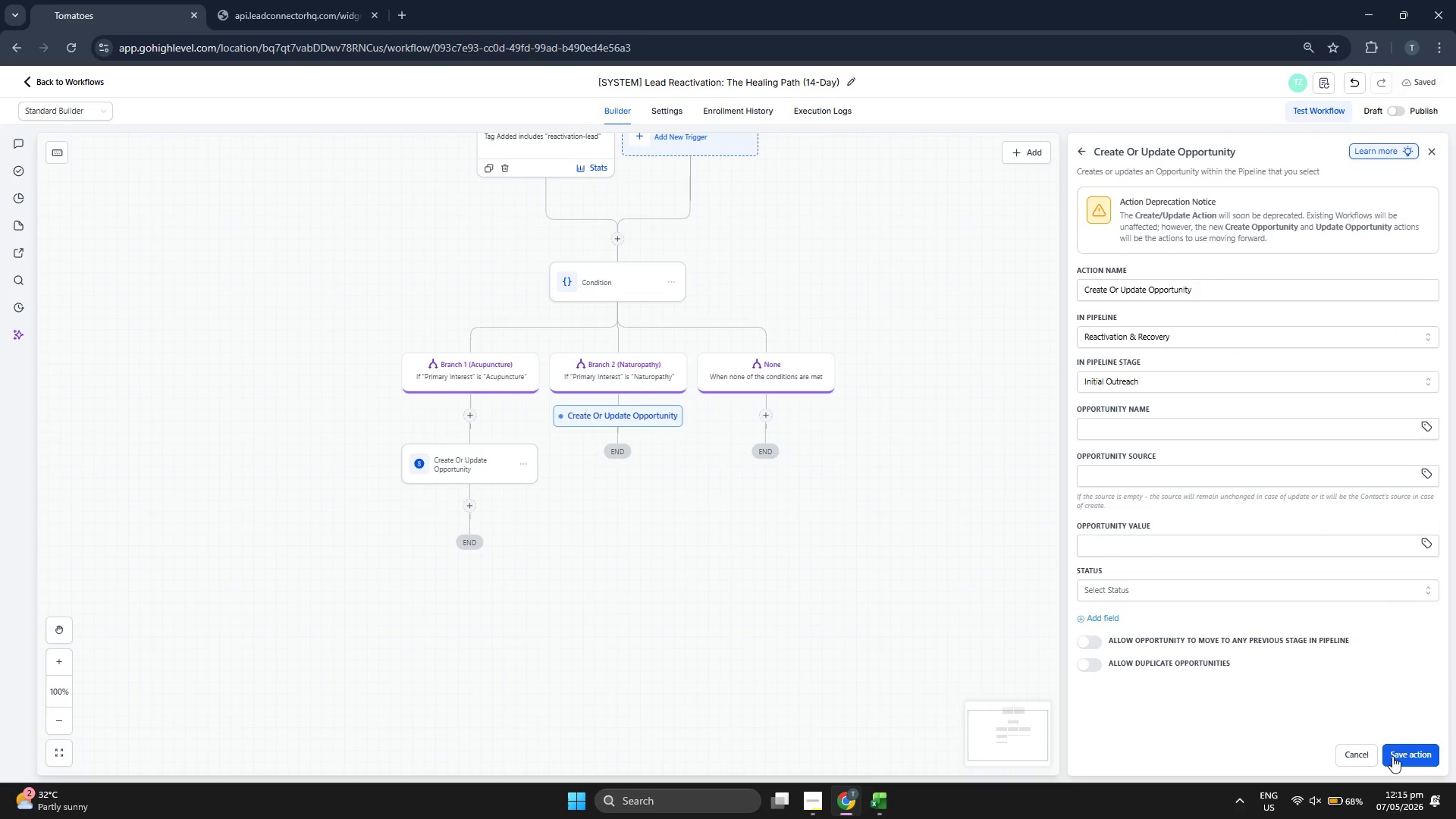 
left_click([1395, 750])
 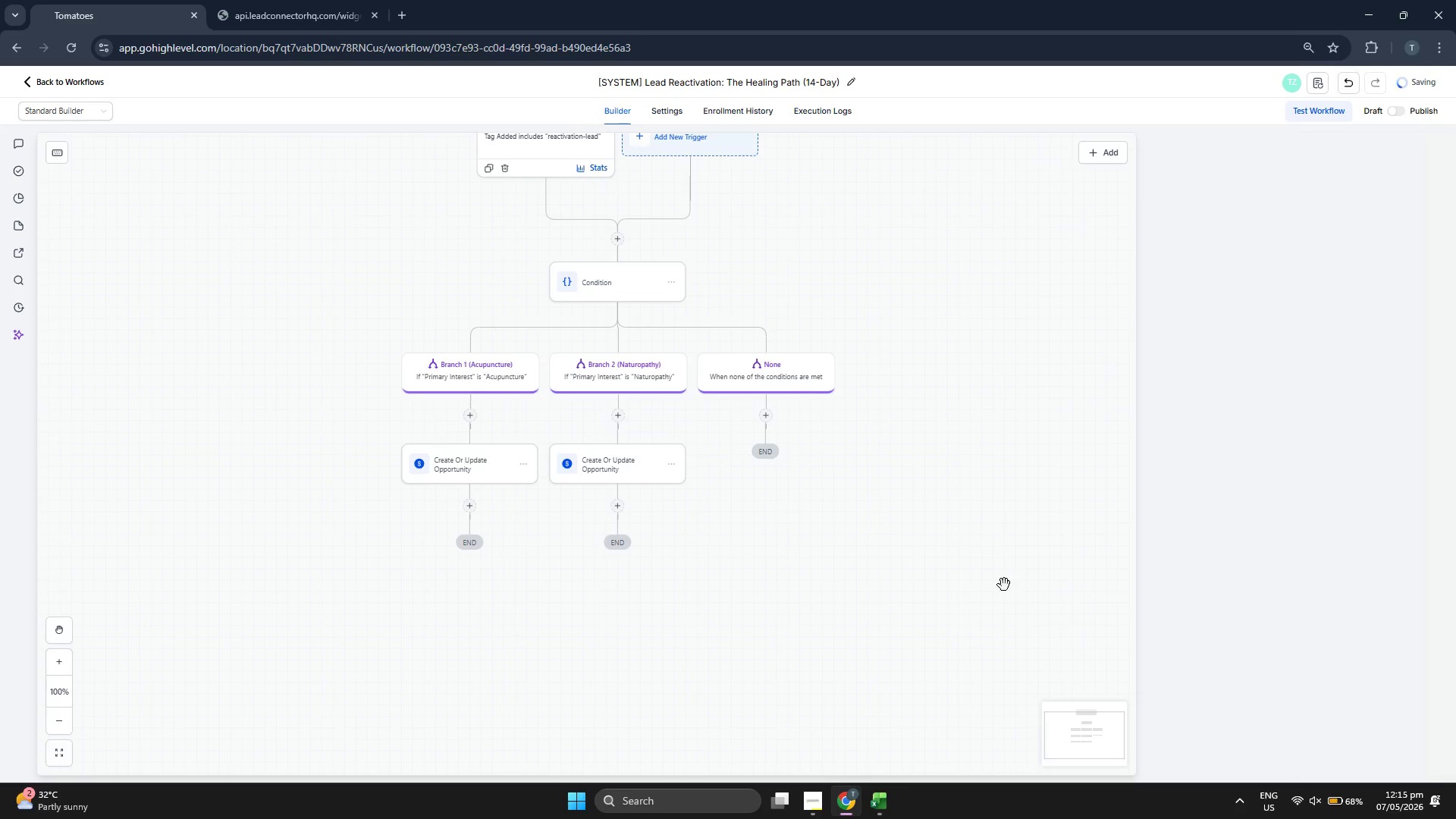 
left_click_drag(start_coordinate=[999, 576], to_coordinate=[999, 538])
 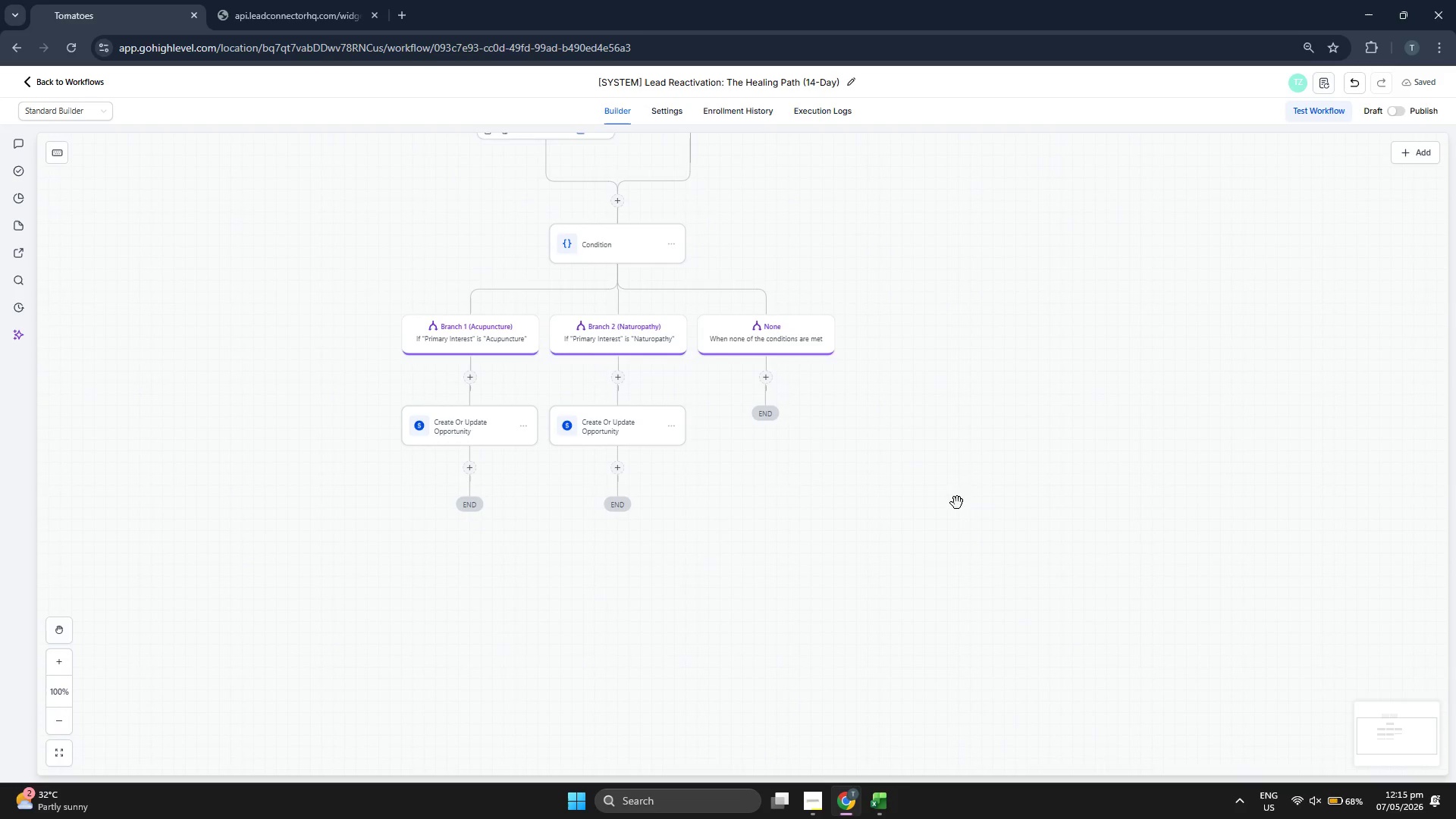 
left_click_drag(start_coordinate=[933, 494], to_coordinate=[931, 483])
 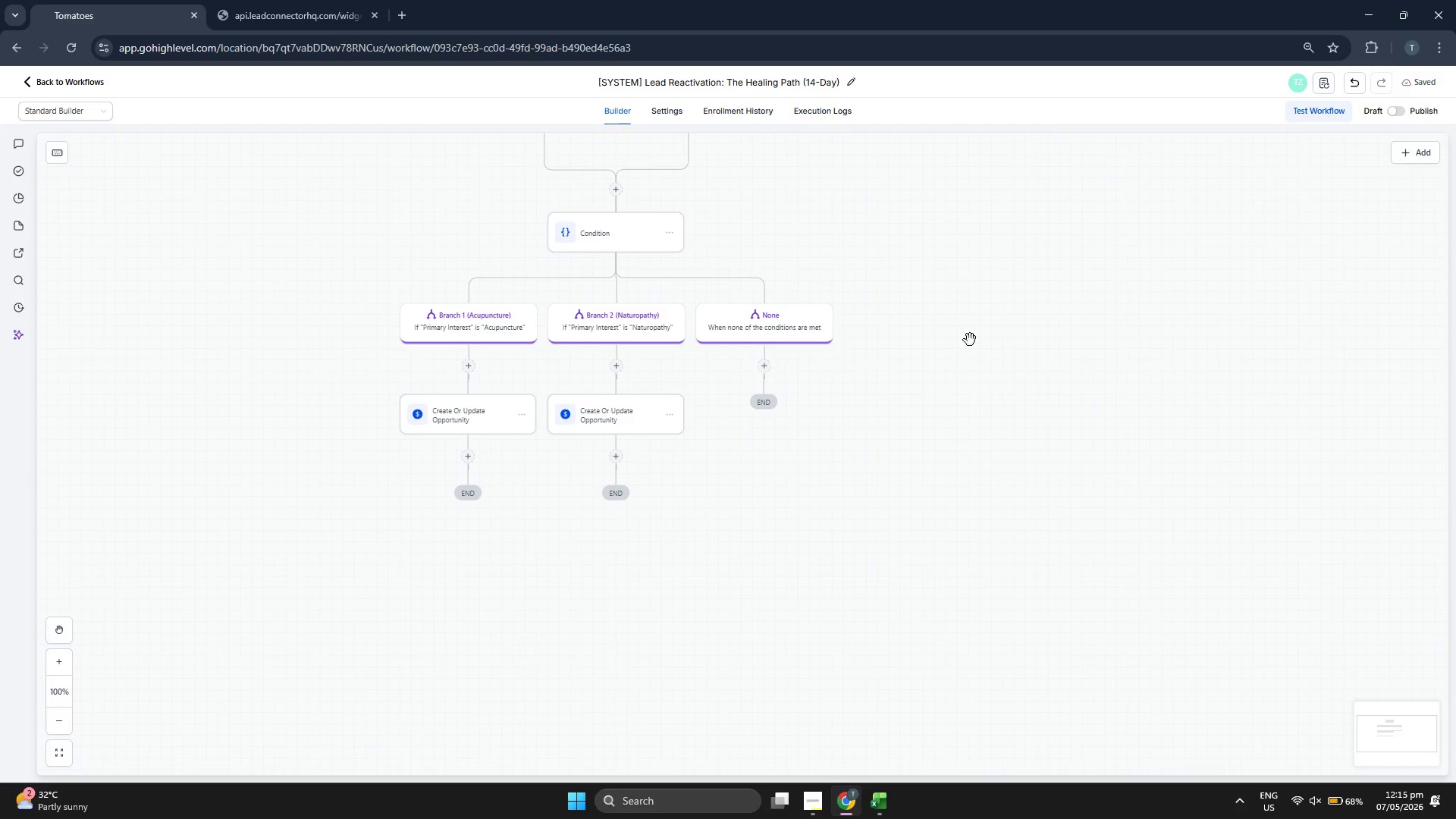 
left_click_drag(start_coordinate=[972, 343], to_coordinate=[968, 469])
 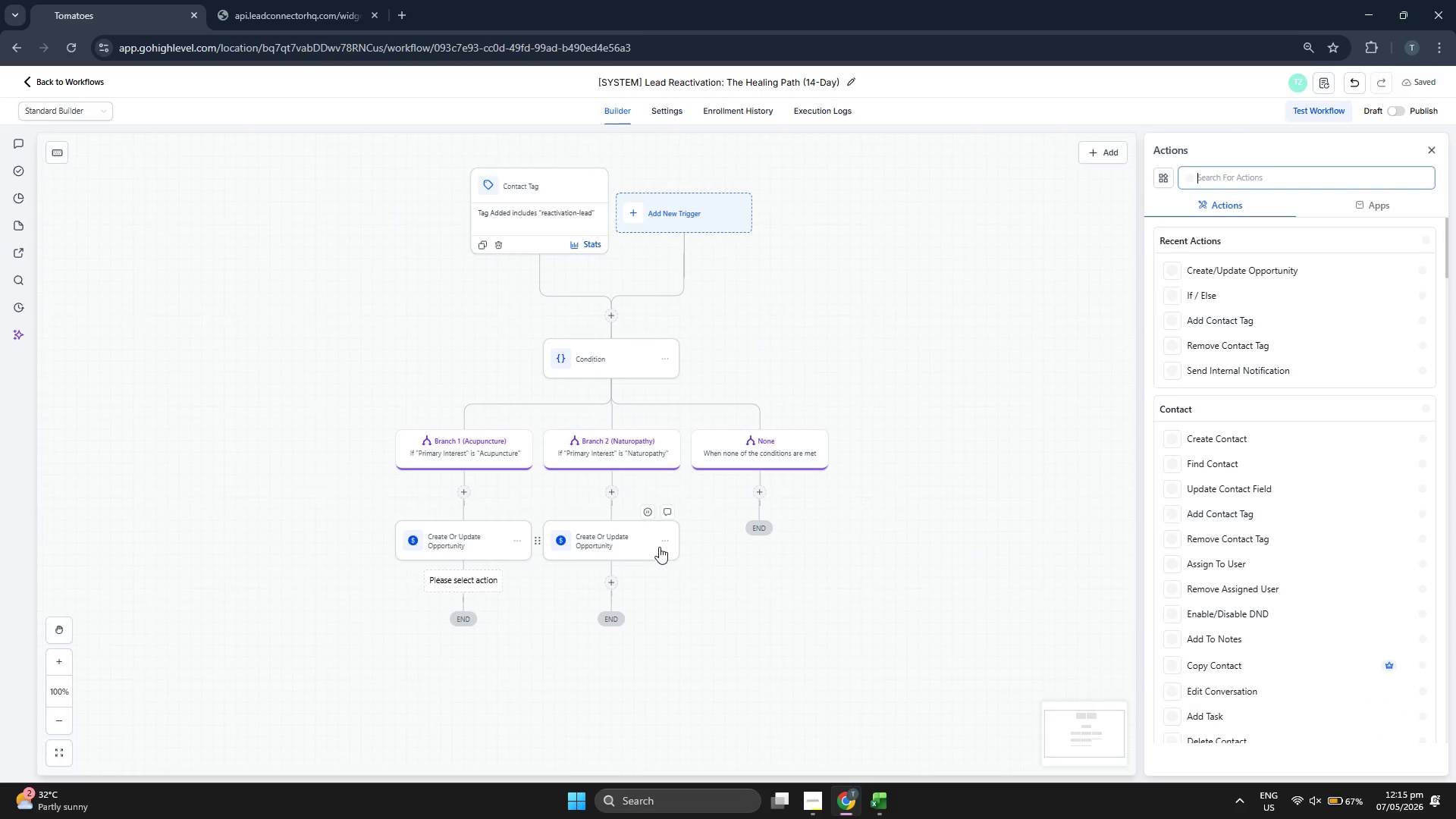 
left_click_drag(start_coordinate=[979, 580], to_coordinate=[1005, 548])
 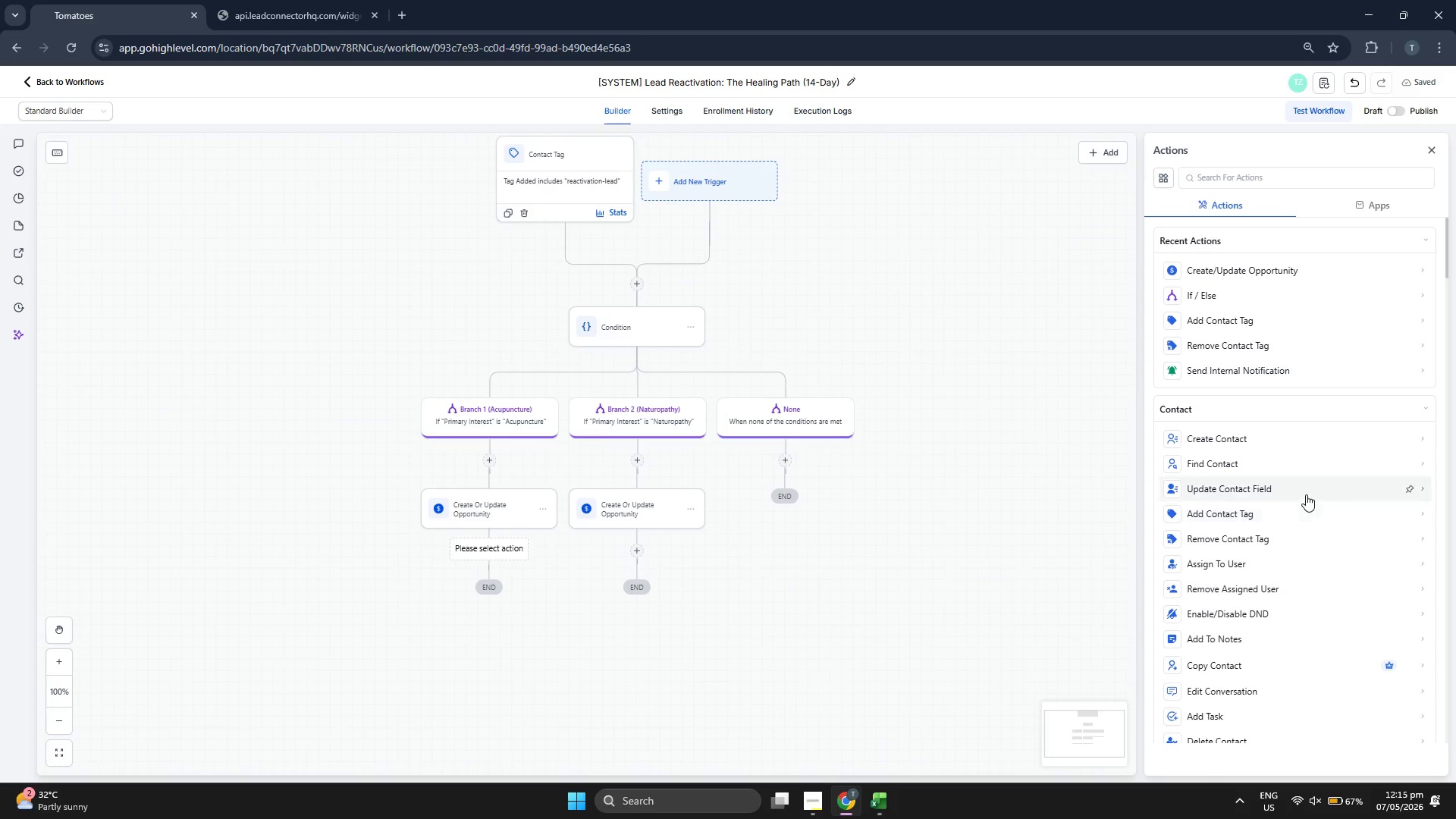 
scroll: coordinate [1305, 494], scroll_direction: down, amount: 5.0
 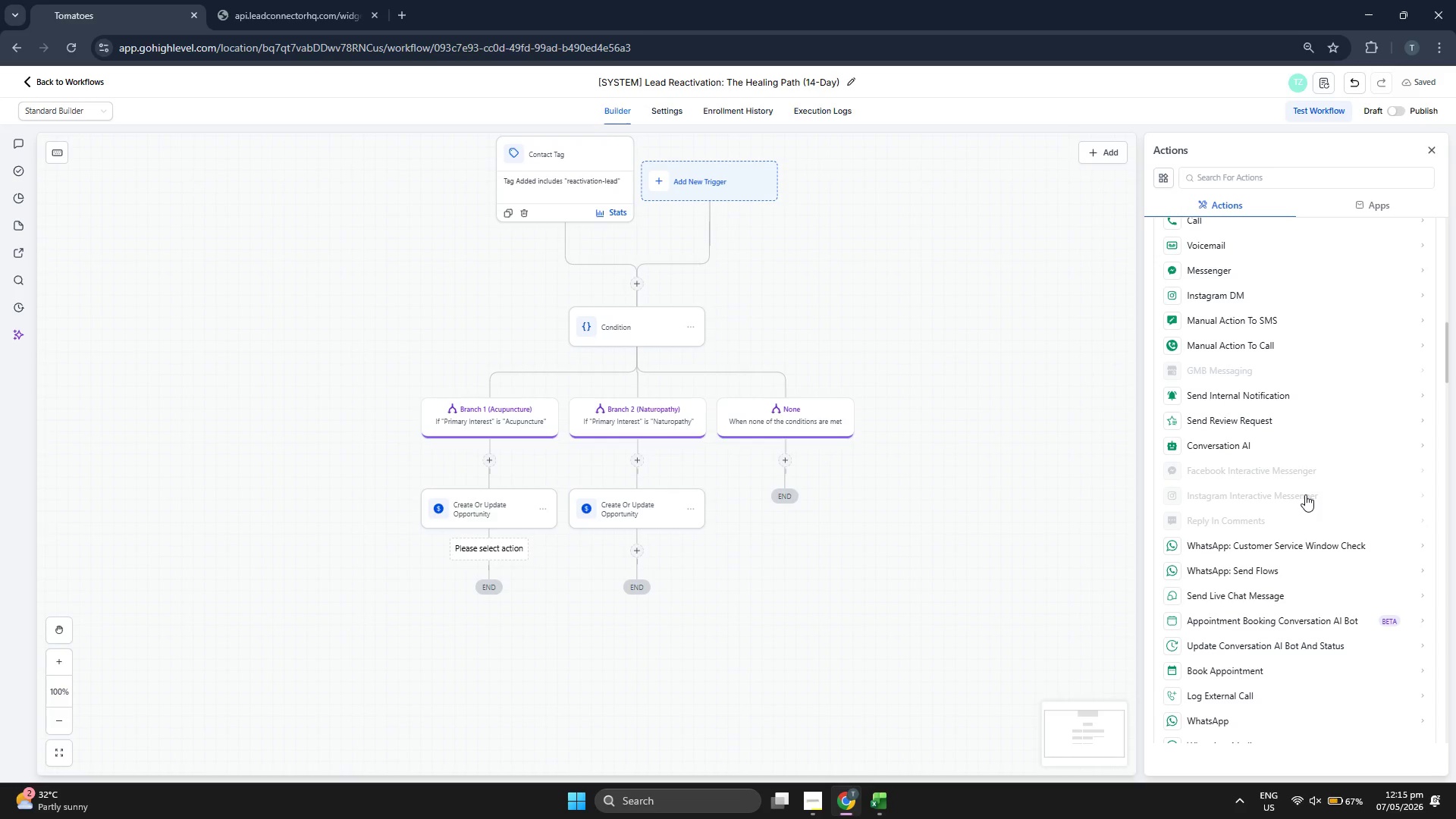 
scroll: coordinate [1305, 494], scroll_direction: down, amount: 5.0
 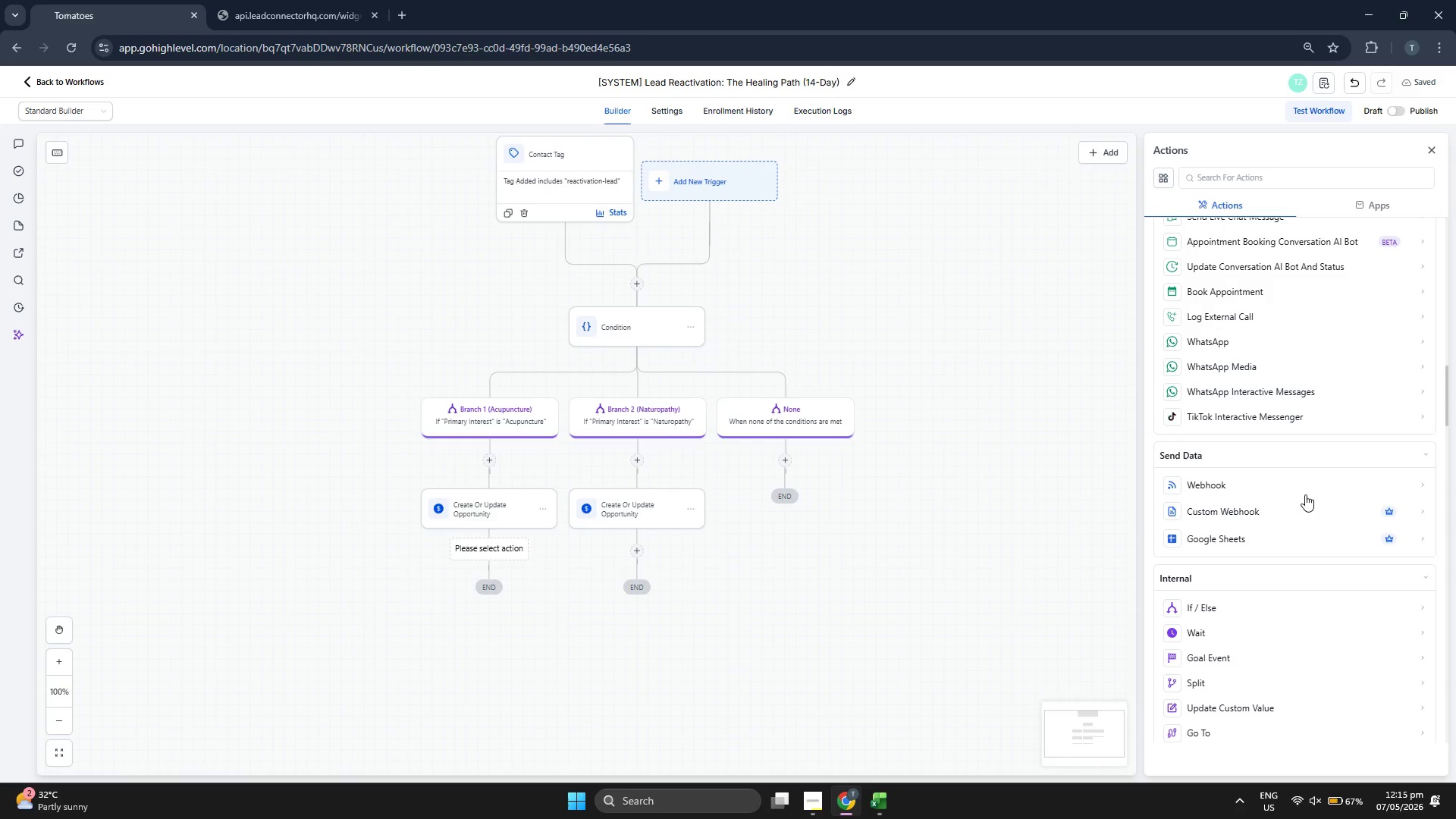 
scroll: coordinate [1305, 494], scroll_direction: down, amount: 5.0
 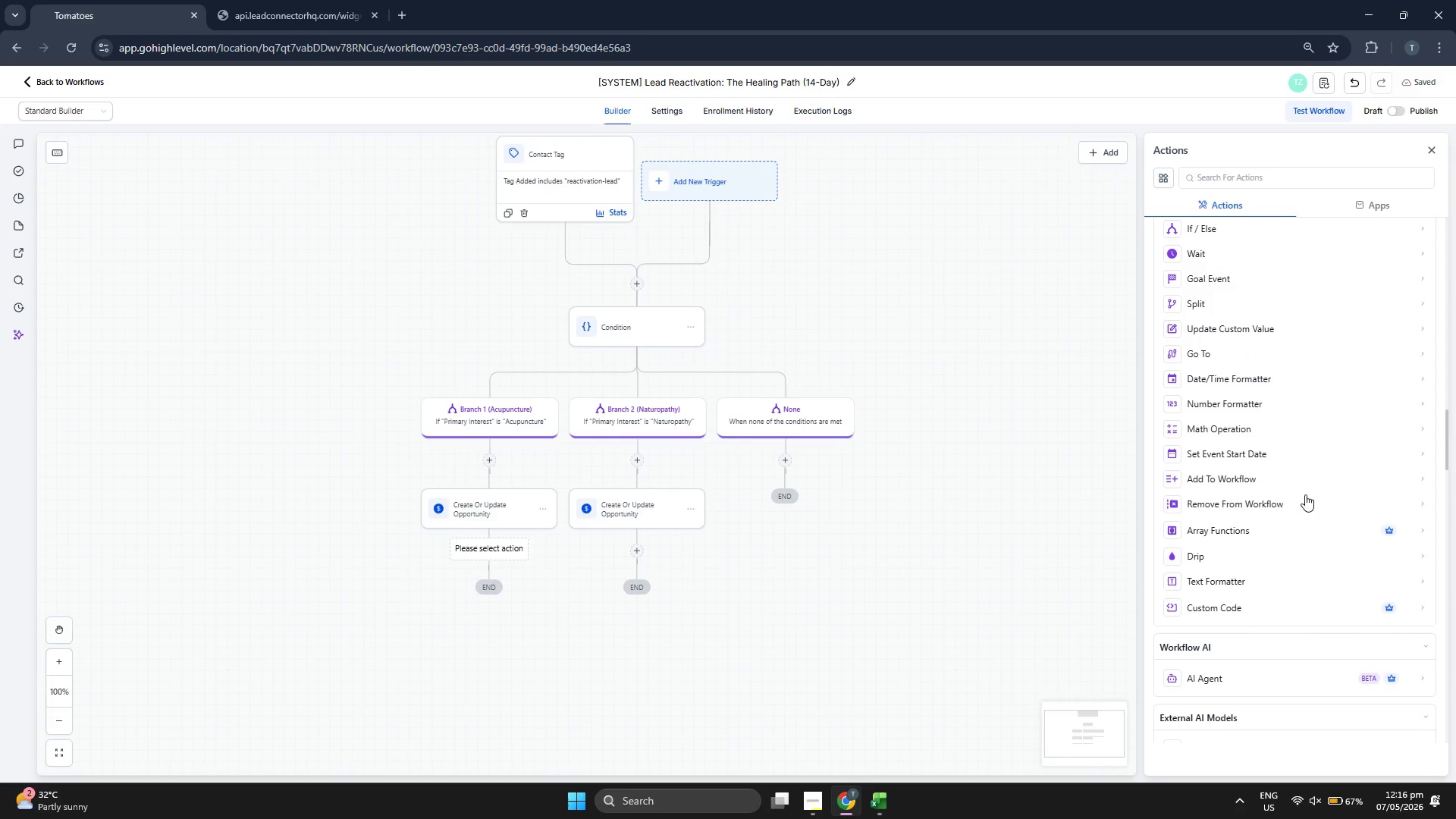 
scroll: coordinate [1305, 494], scroll_direction: down, amount: 5.0
 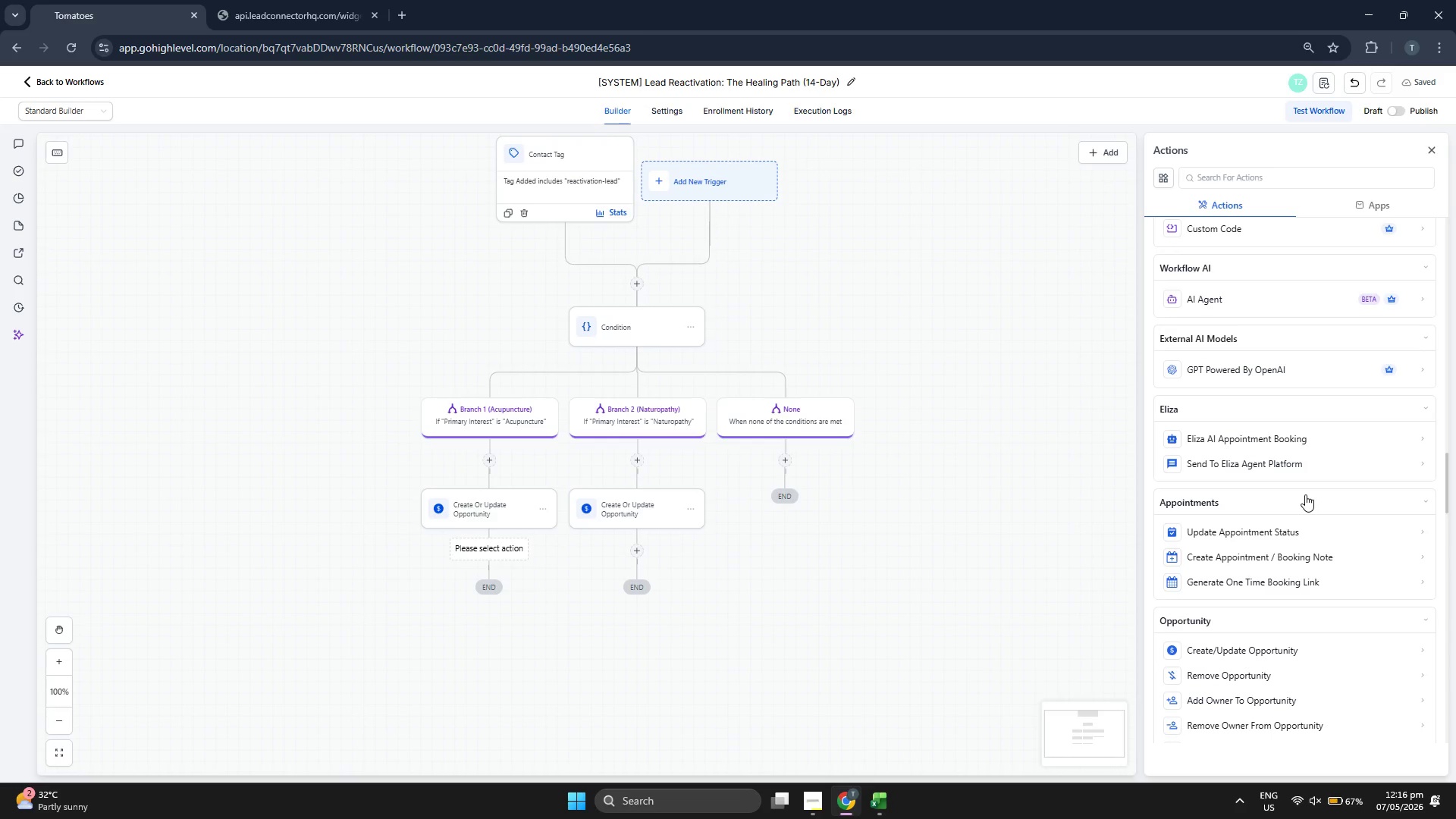 
scroll: coordinate [1305, 494], scroll_direction: down, amount: 3.0
 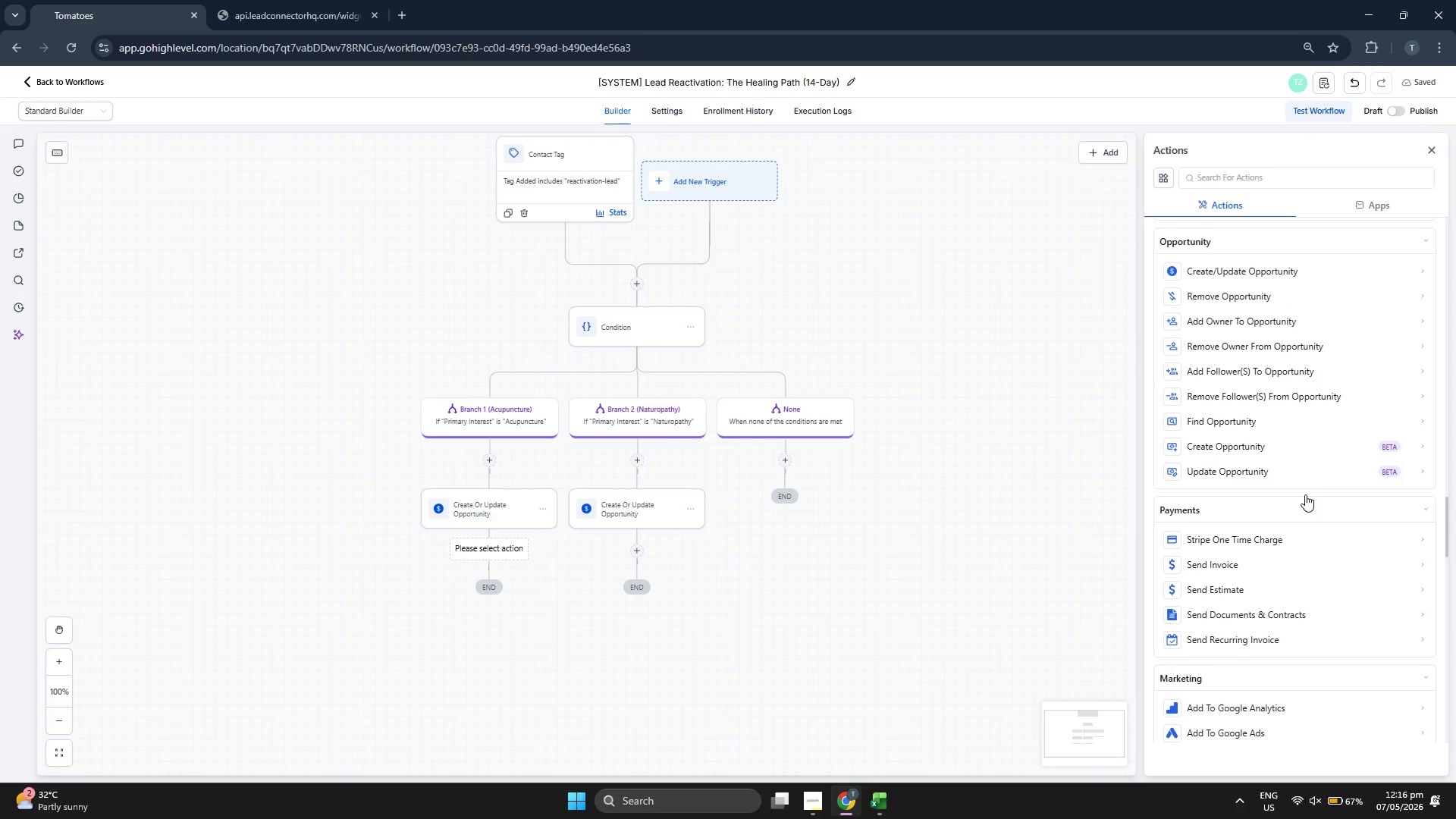 
scroll: coordinate [1298, 493], scroll_direction: up, amount: 23.0
 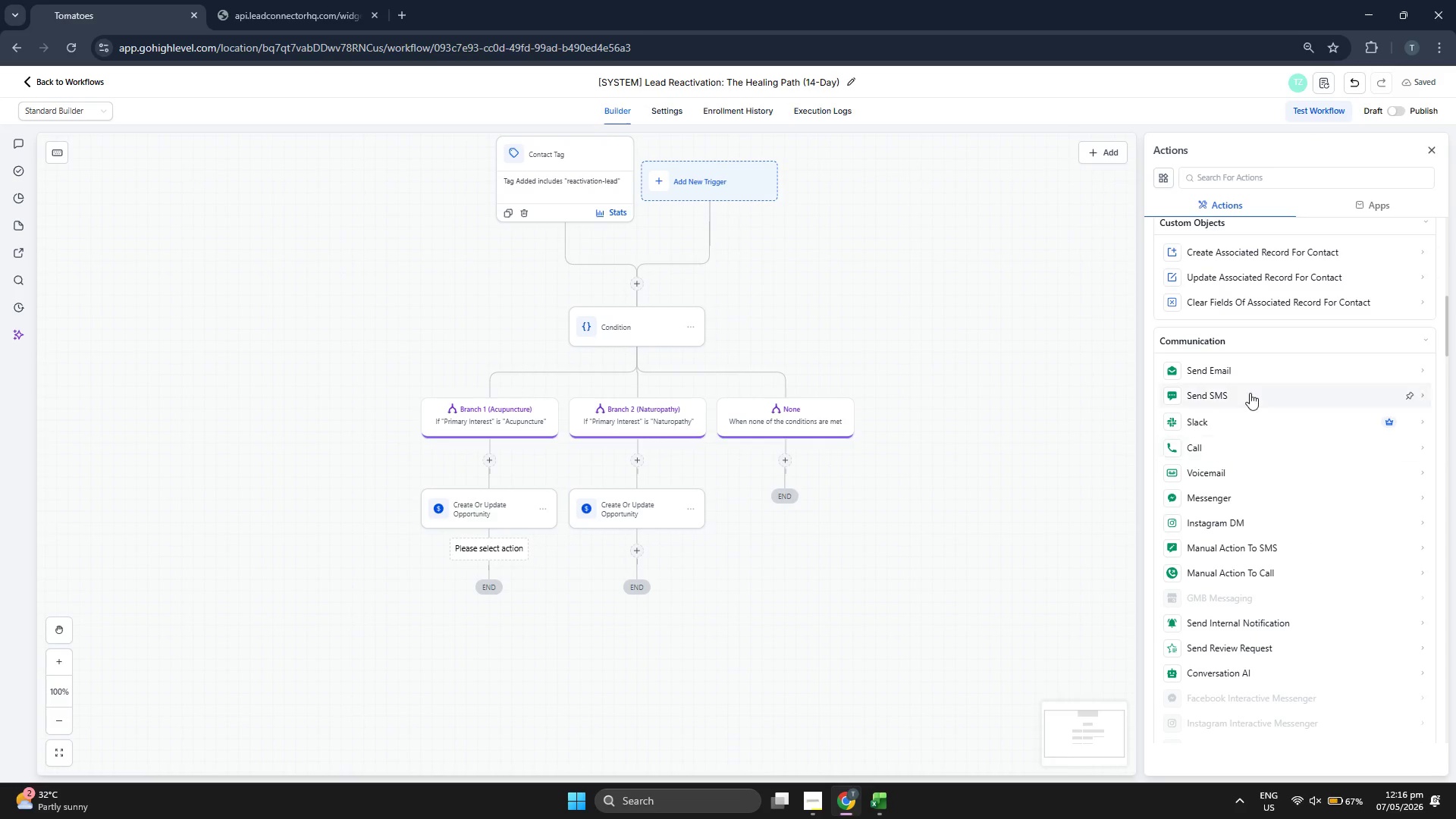 
left_click([1250, 391])
 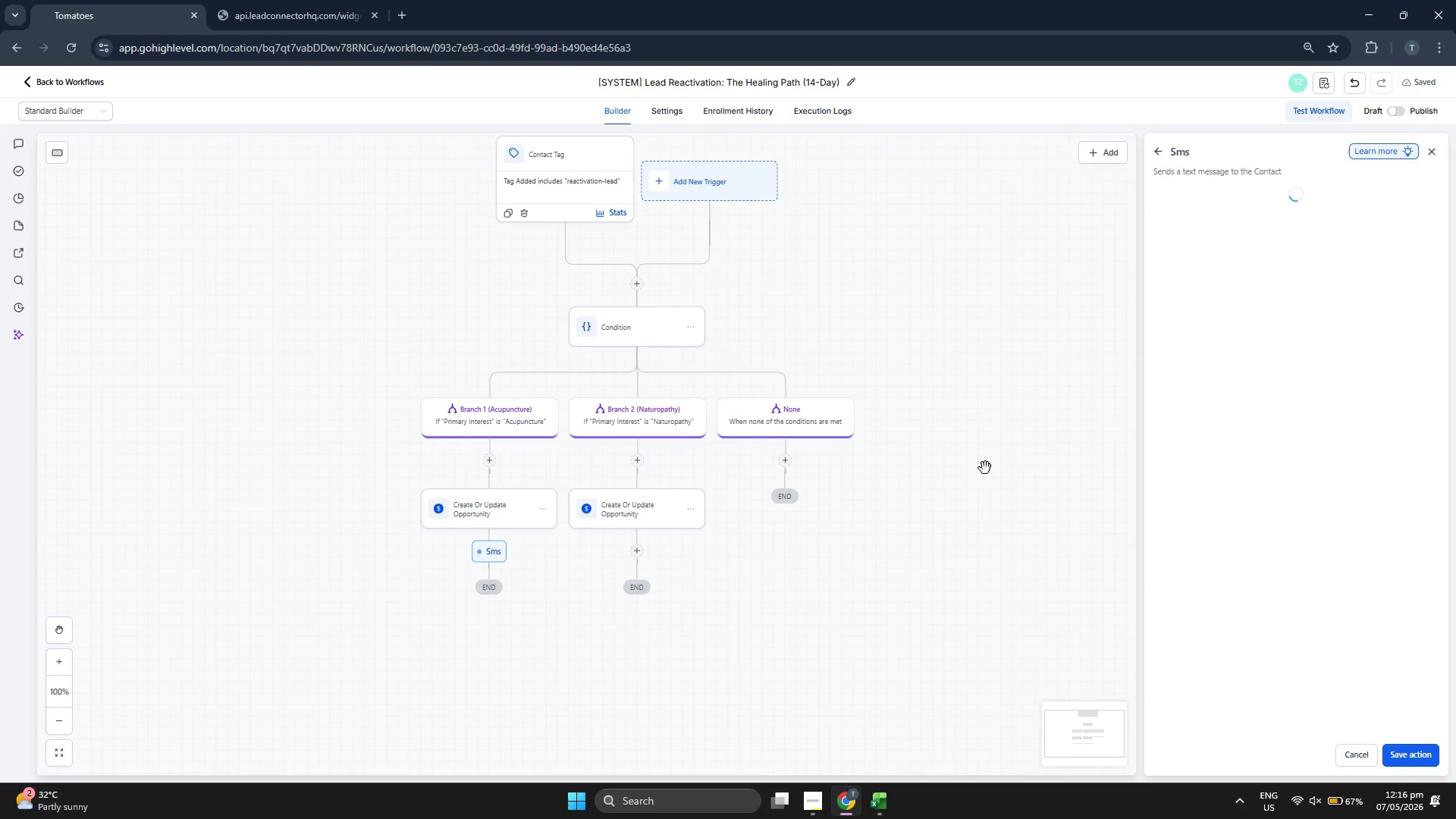 
left_click_drag(start_coordinate=[943, 481], to_coordinate=[953, 472])
 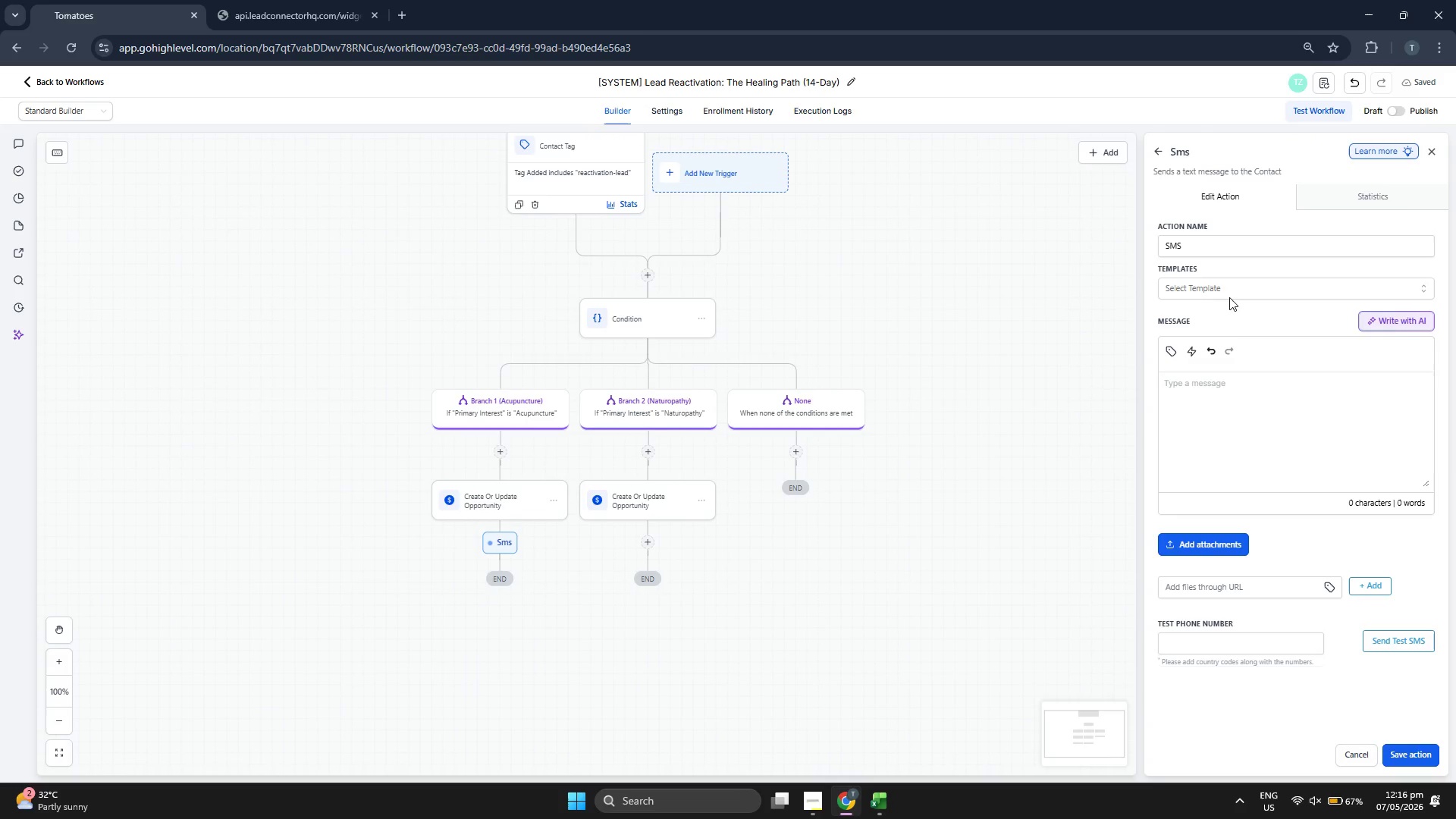 
left_click([1230, 293])
 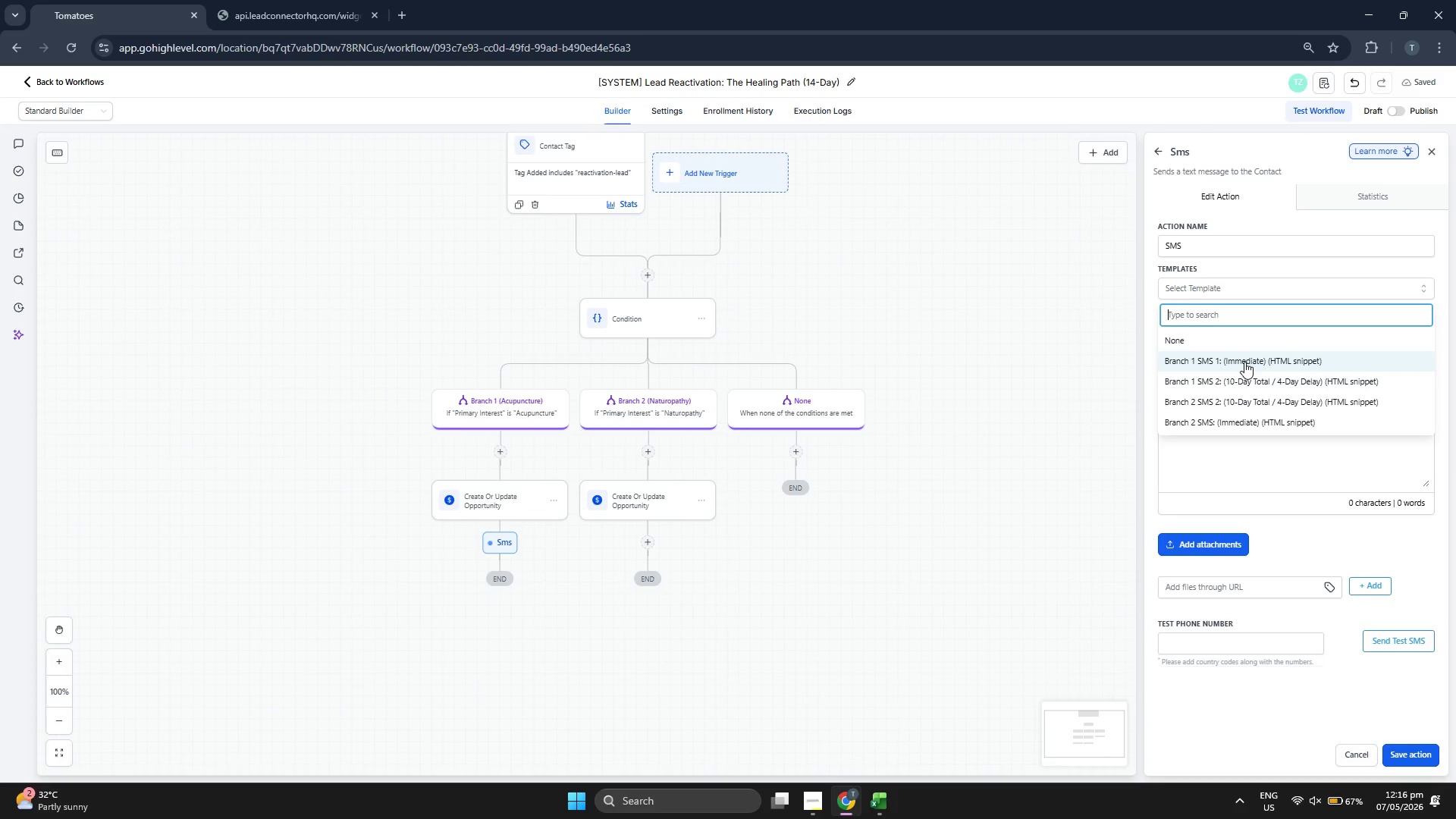 
left_click([1244, 362])
 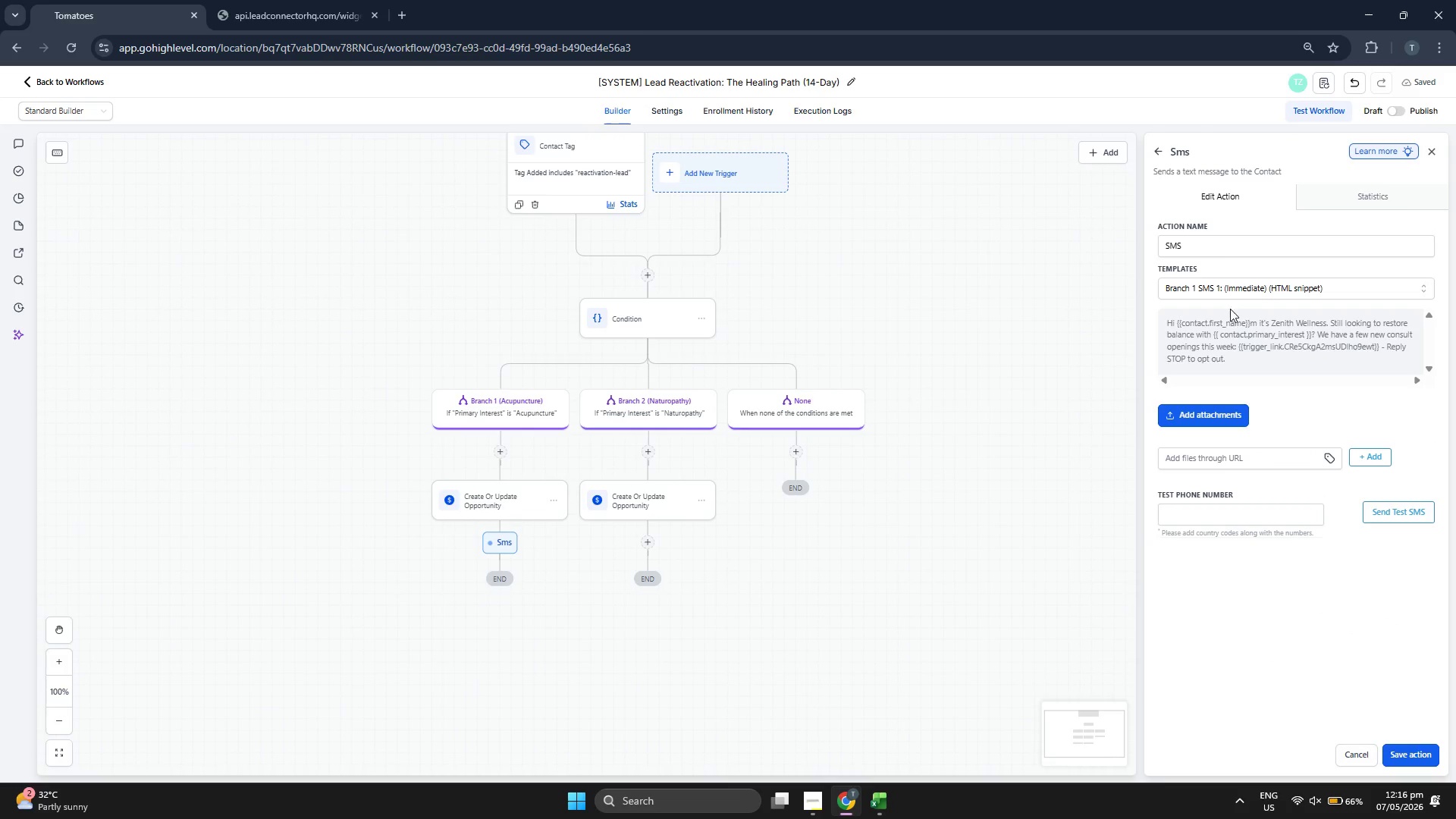 
left_click([1231, 249])
 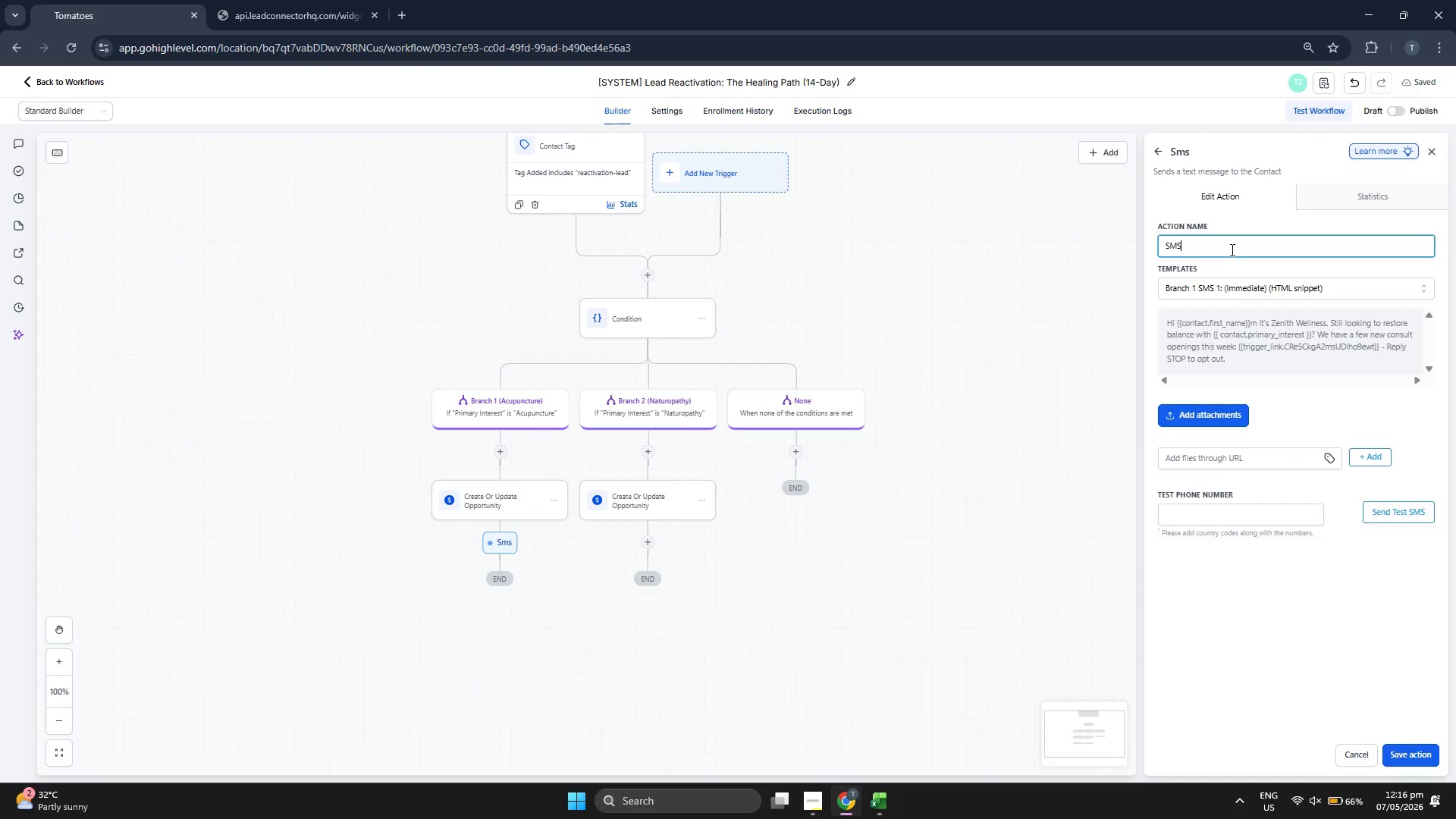 
type( (Ime)
key(Backspace)
type(mediate))
 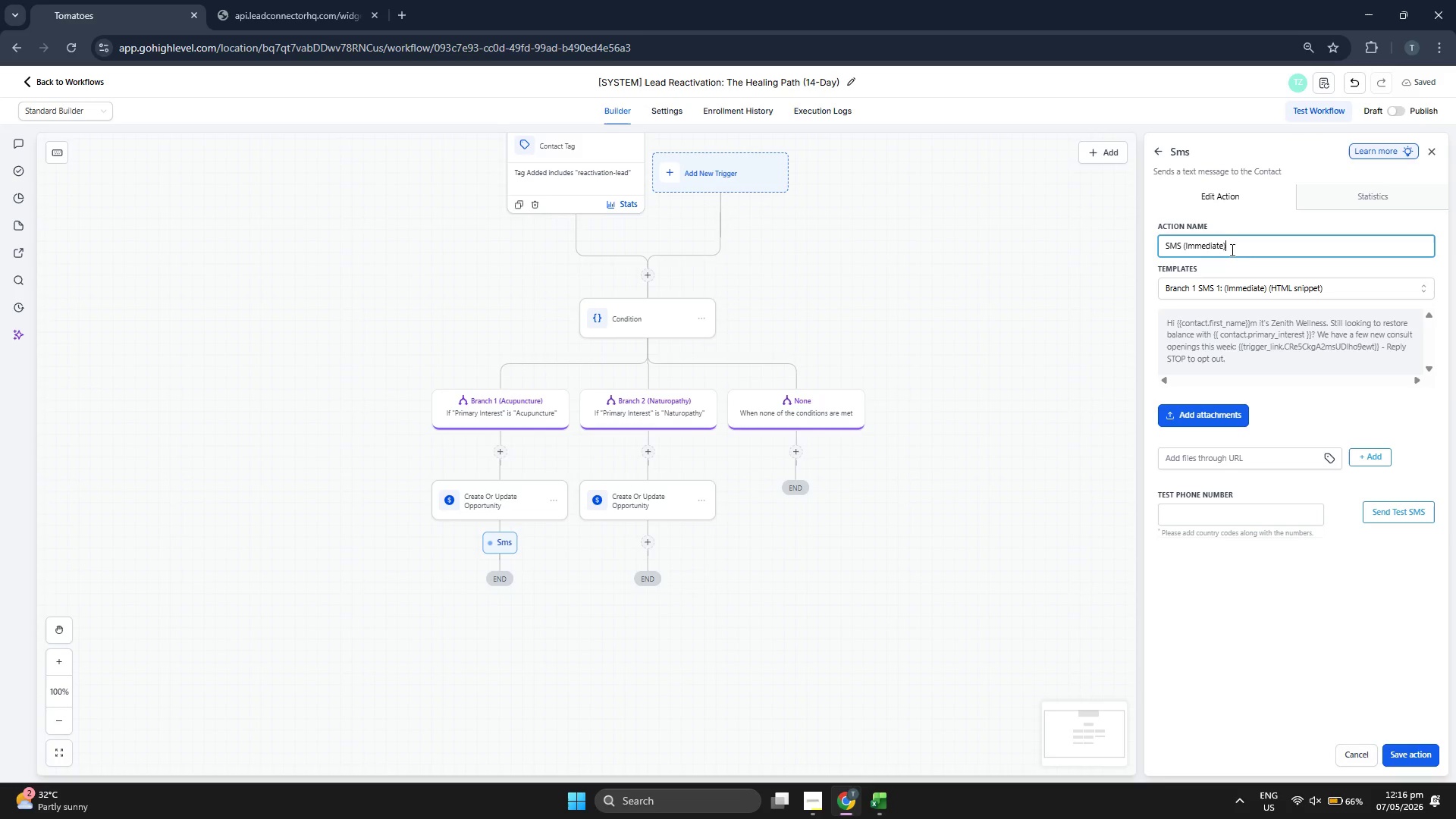 
left_click([1402, 747])
 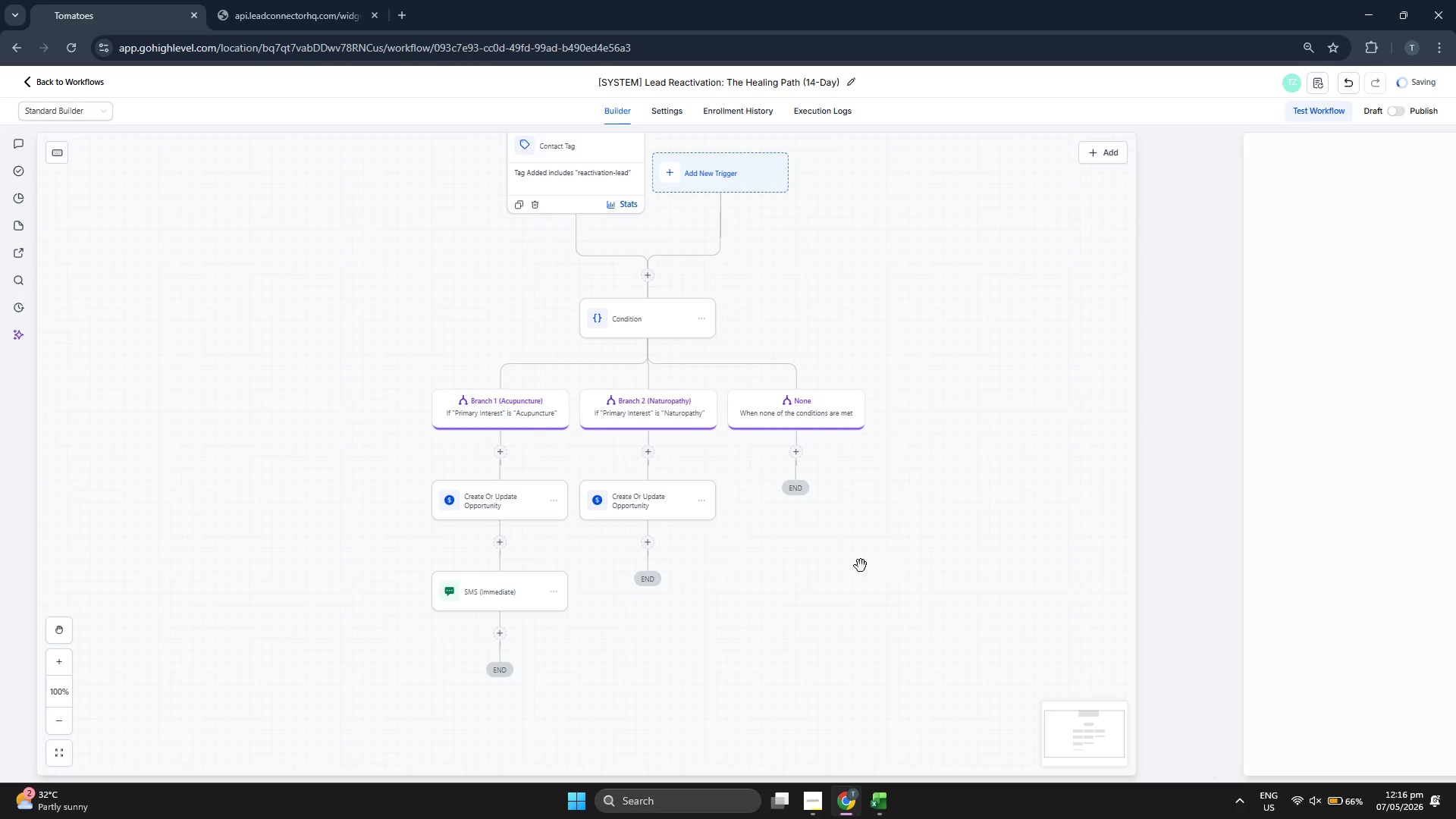 
left_click_drag(start_coordinate=[846, 563], to_coordinate=[852, 416])
 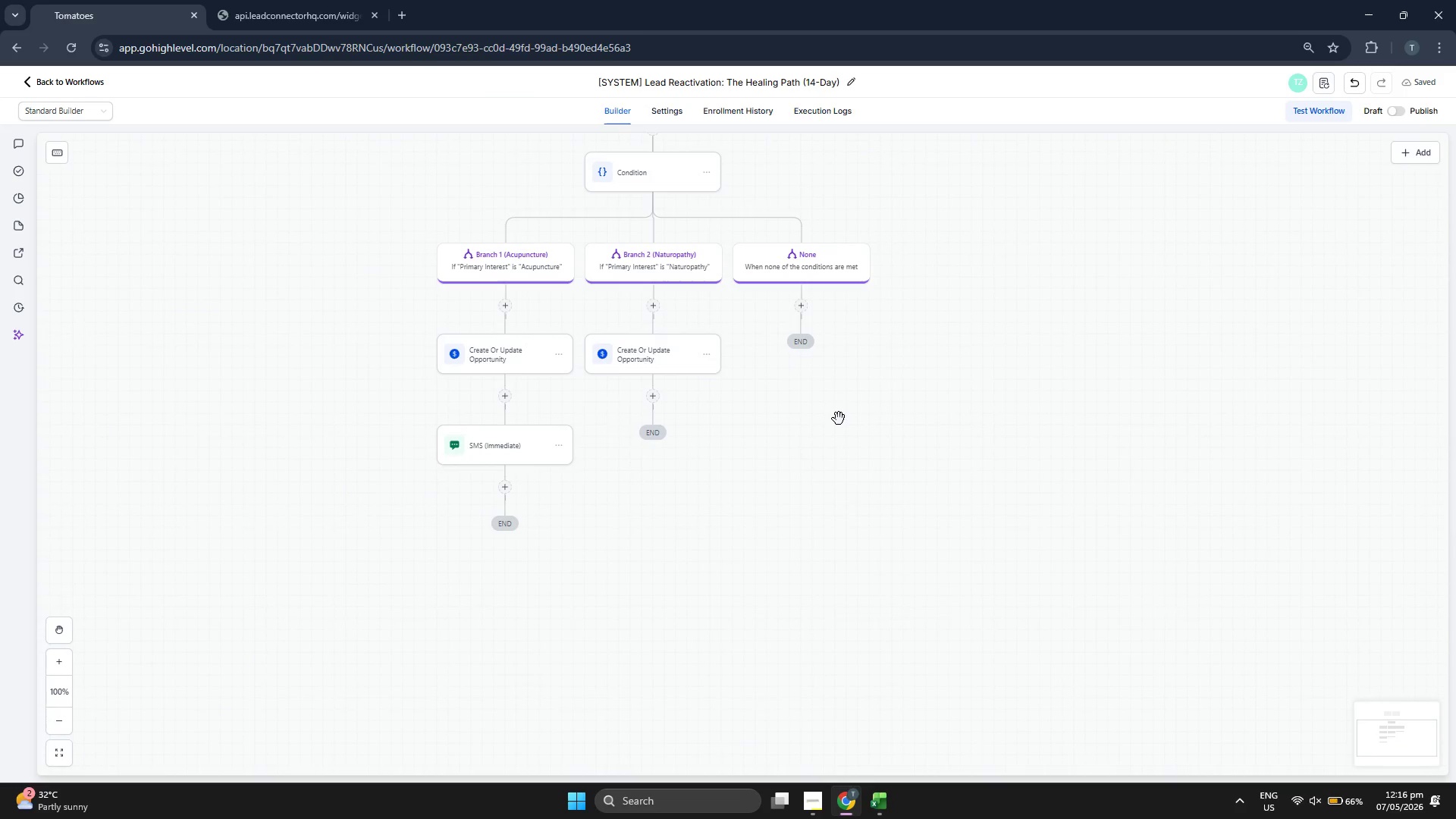 
left_click_drag(start_coordinate=[839, 419], to_coordinate=[853, 346])
 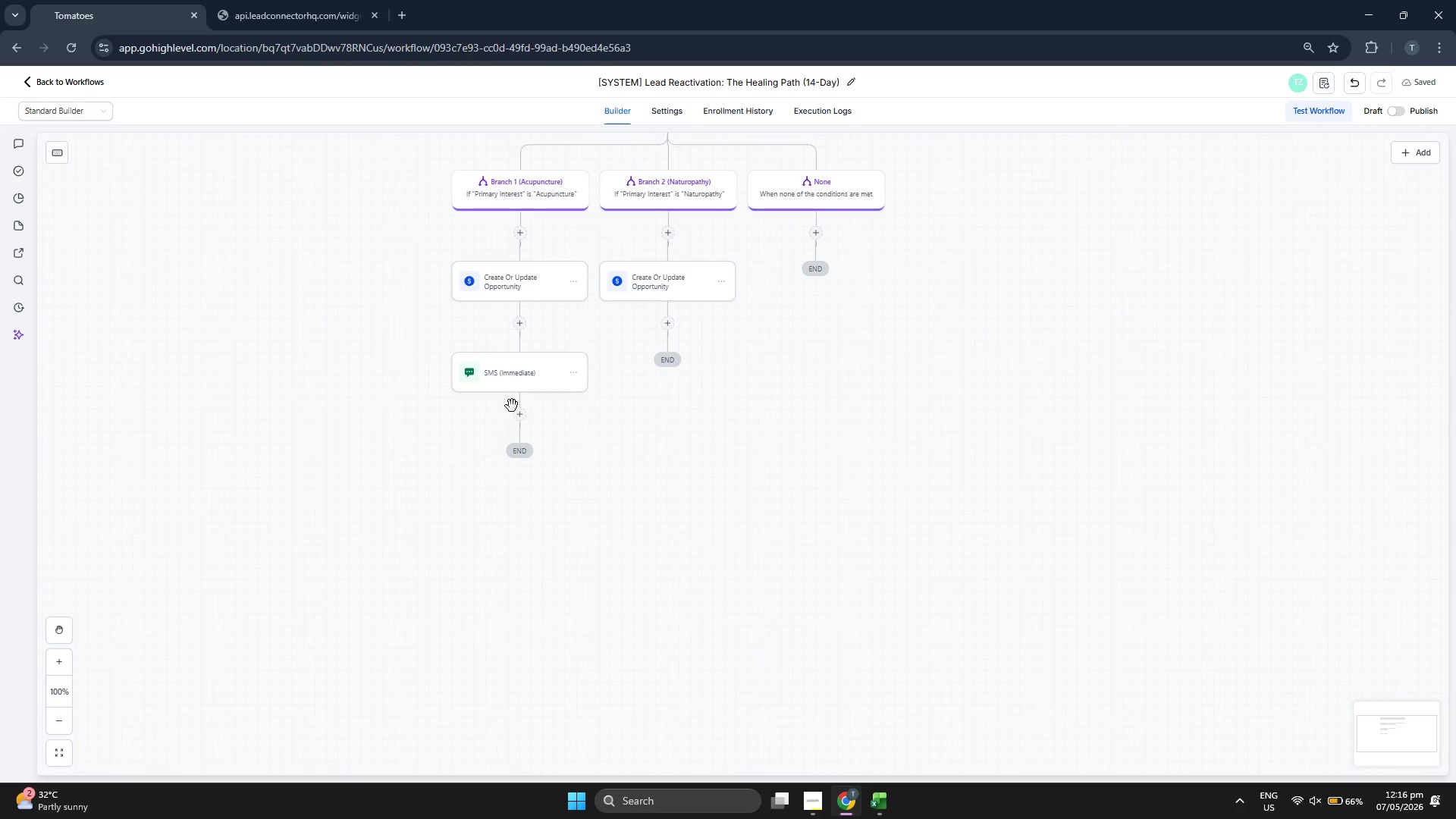 
left_click([519, 412])
 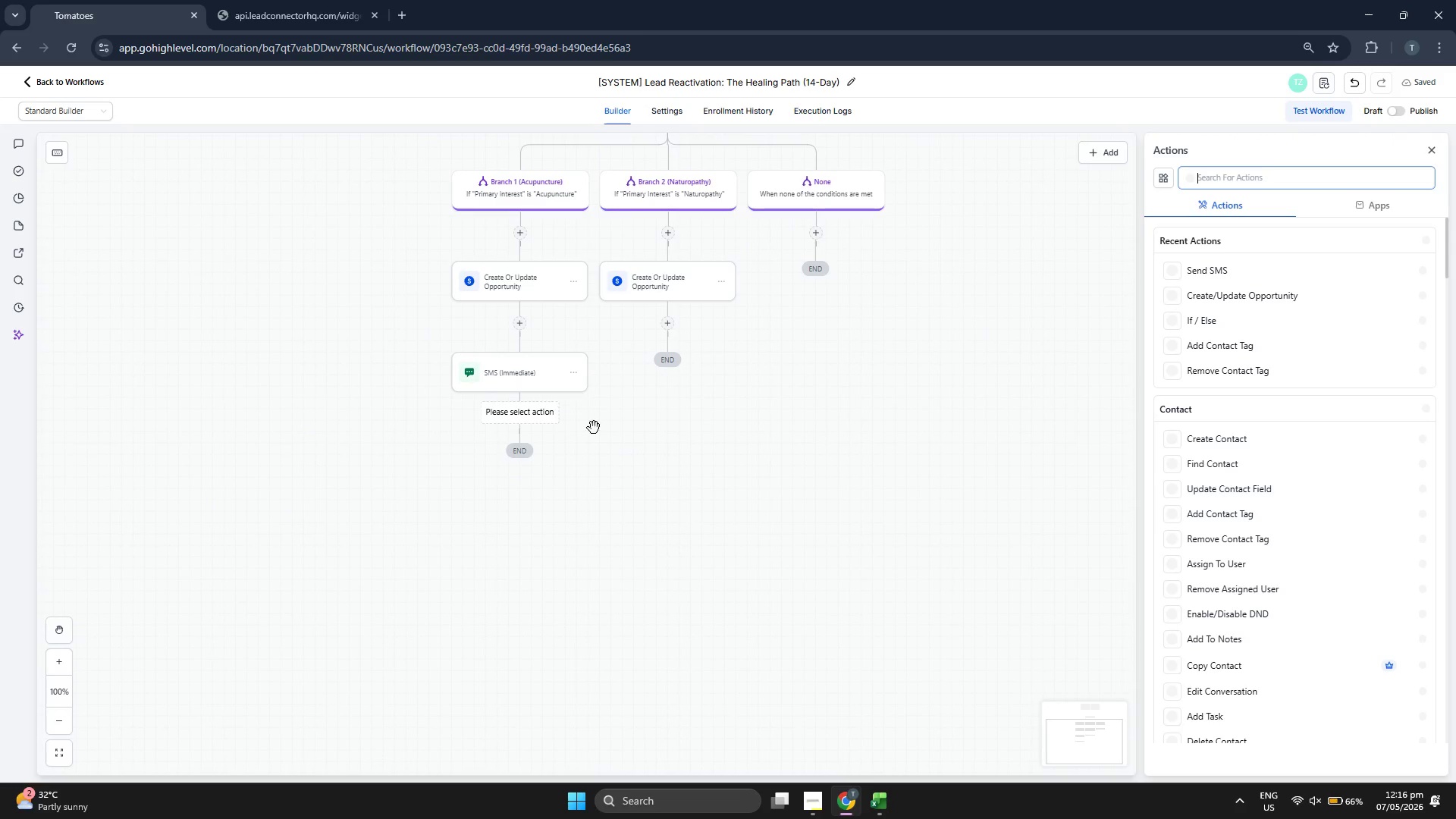 
left_click_drag(start_coordinate=[676, 489], to_coordinate=[723, 486])
 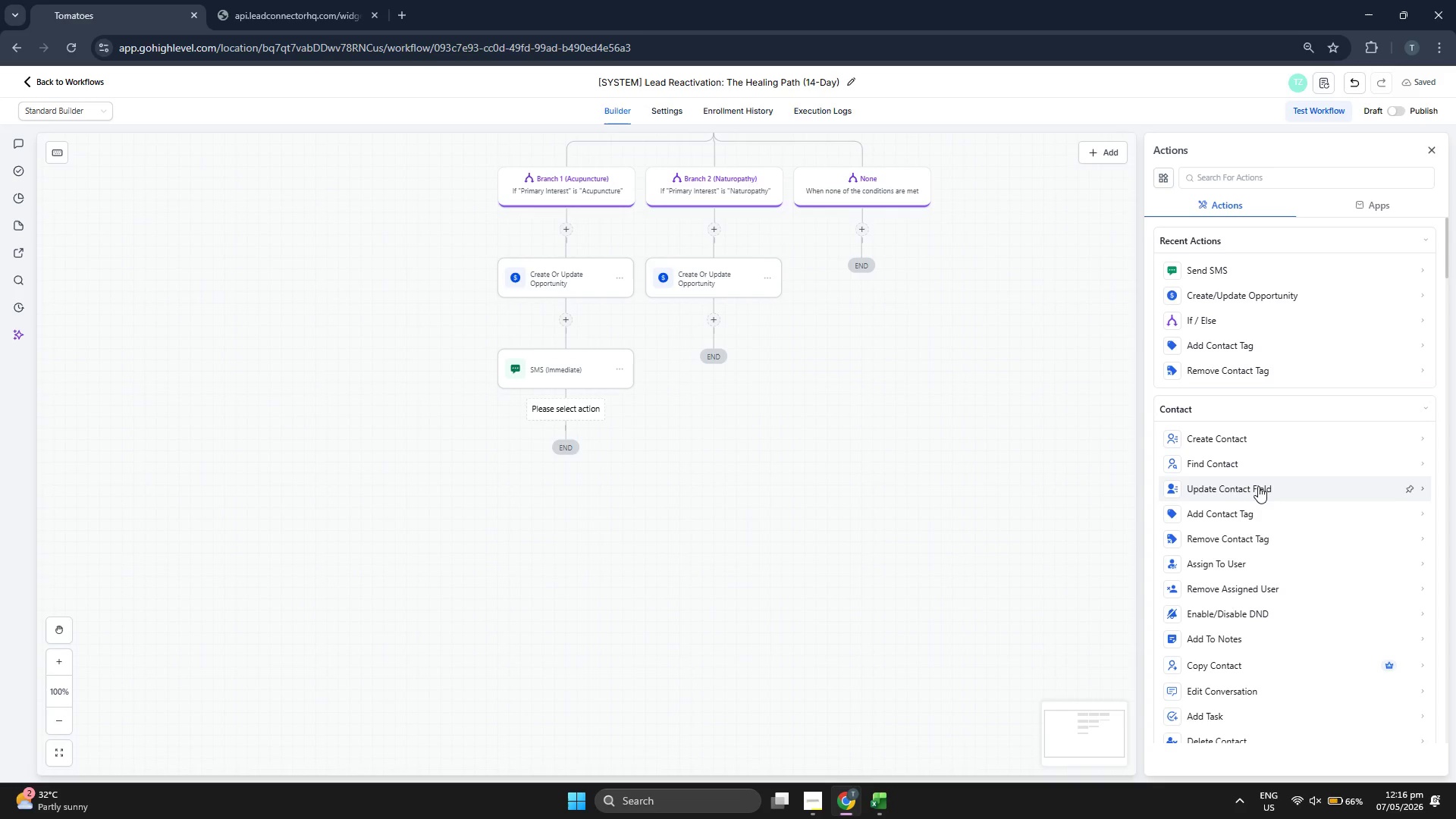 
scroll: coordinate [1258, 486], scroll_direction: down, amount: 7.0
 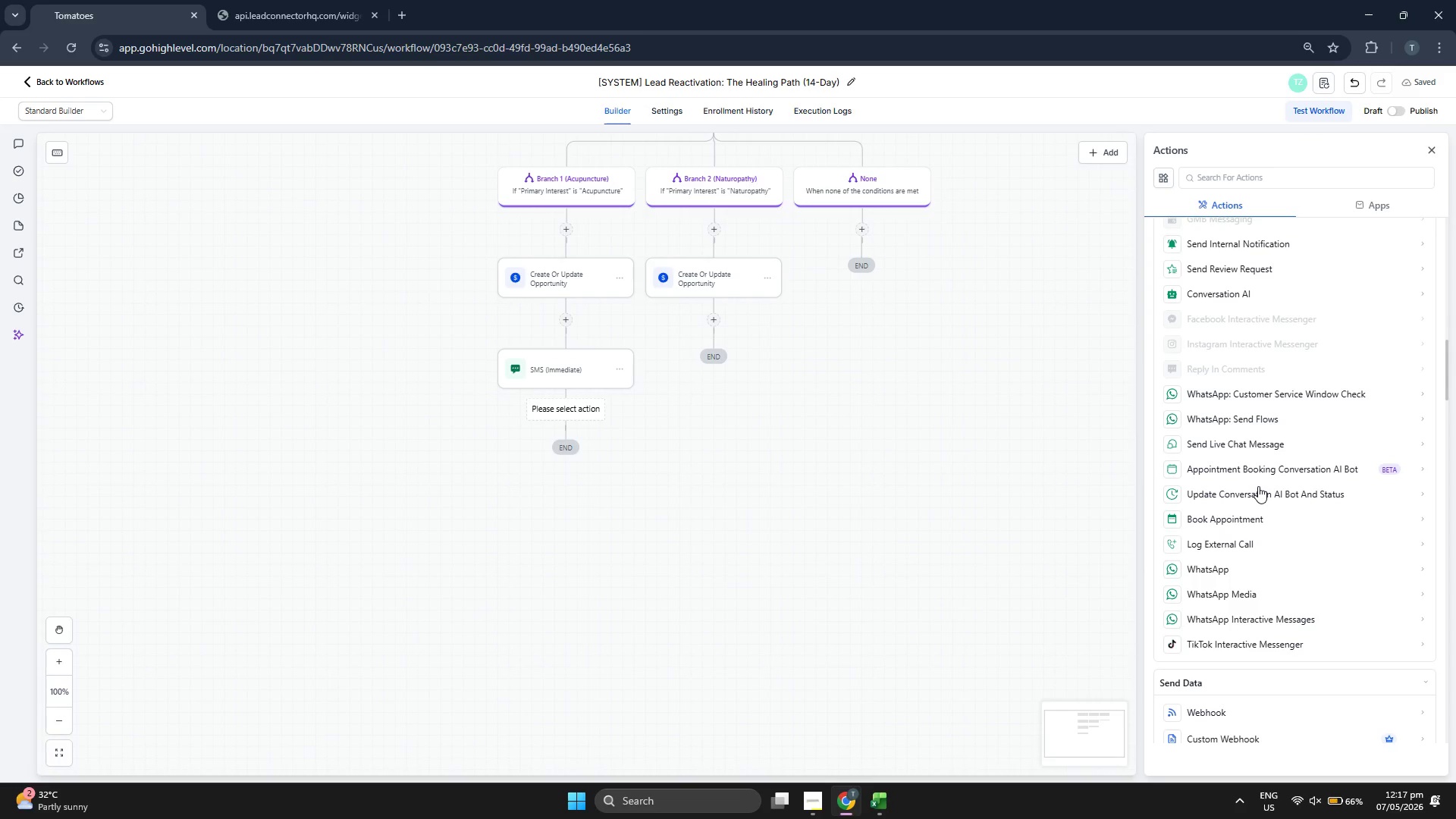 
scroll: coordinate [1258, 485], scroll_direction: down, amount: 5.0
 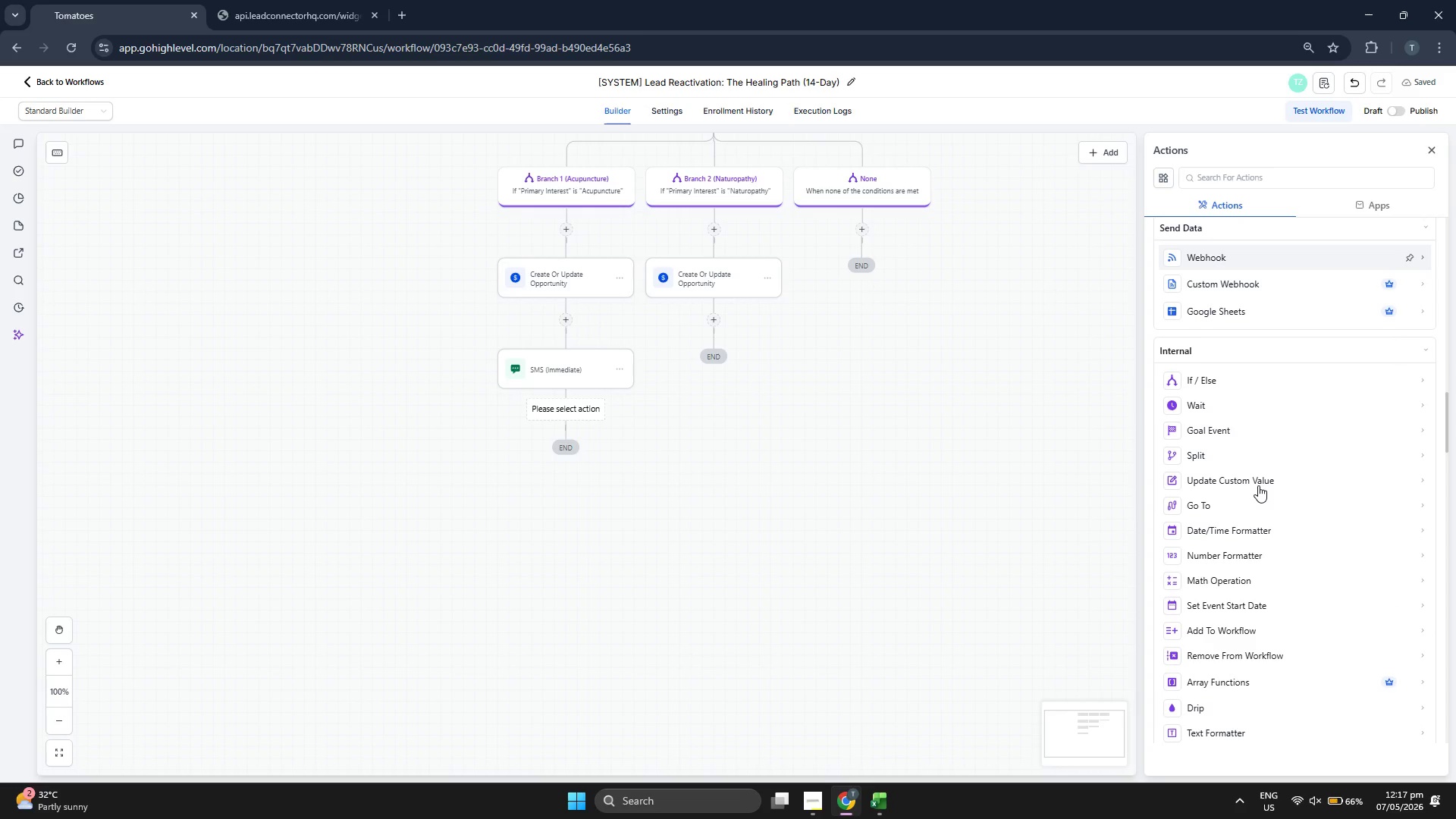 
scroll: coordinate [1258, 485], scroll_direction: up, amount: 2.0
 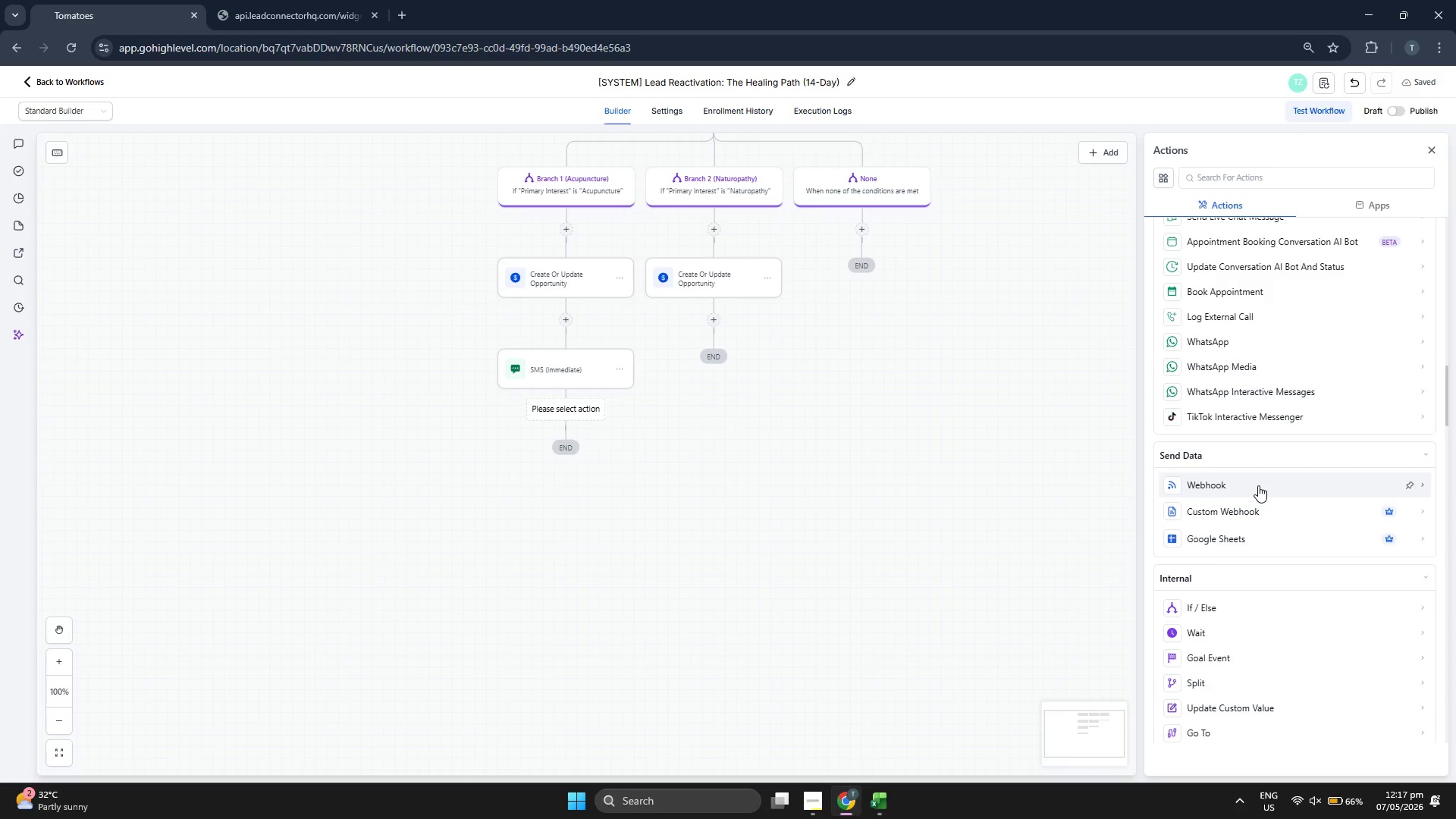 
scroll: coordinate [1258, 485], scroll_direction: down, amount: 2.0
 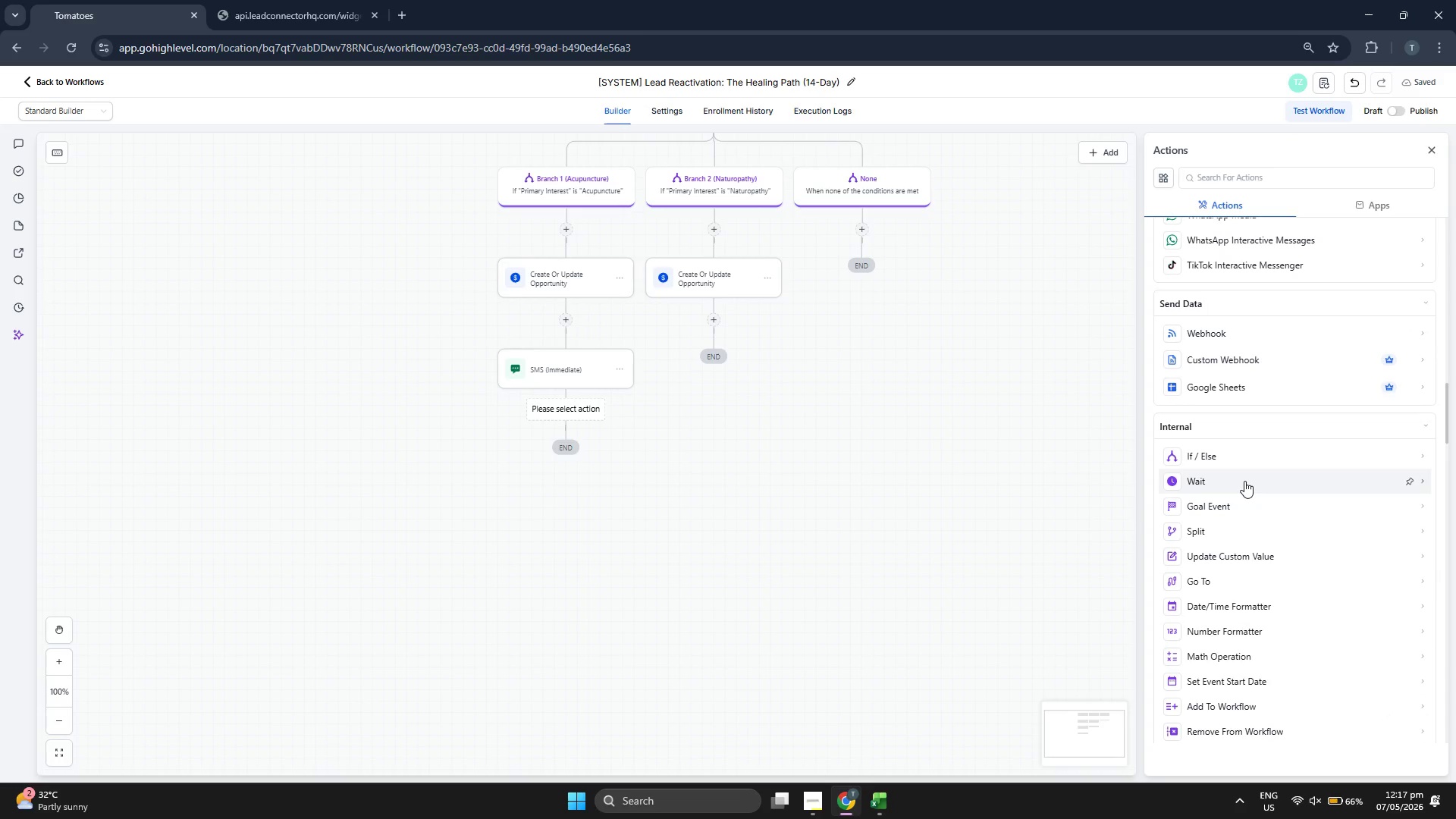 
left_click([1244, 481])
 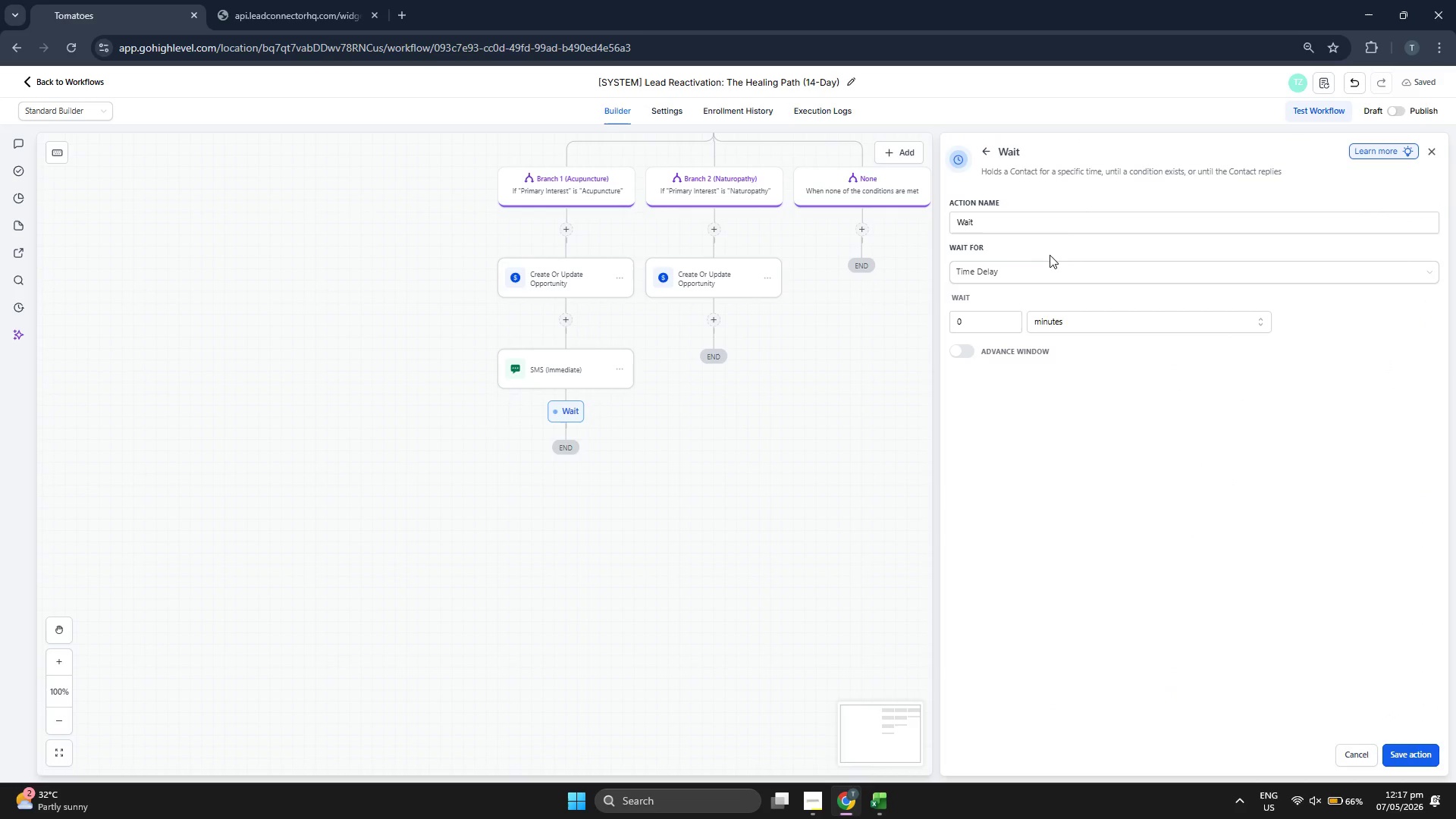 
left_click([1080, 228])
 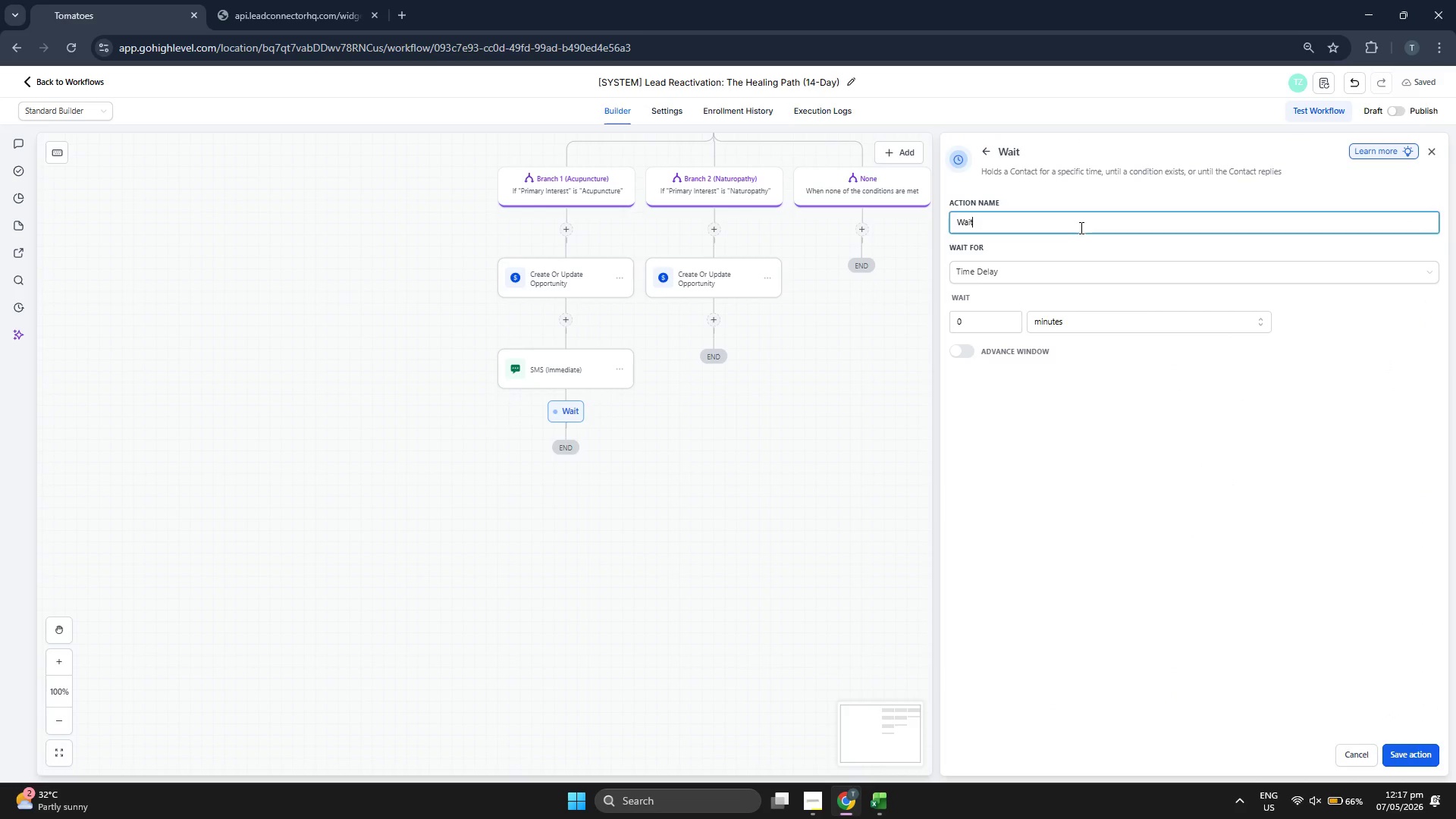 
key(Space)
 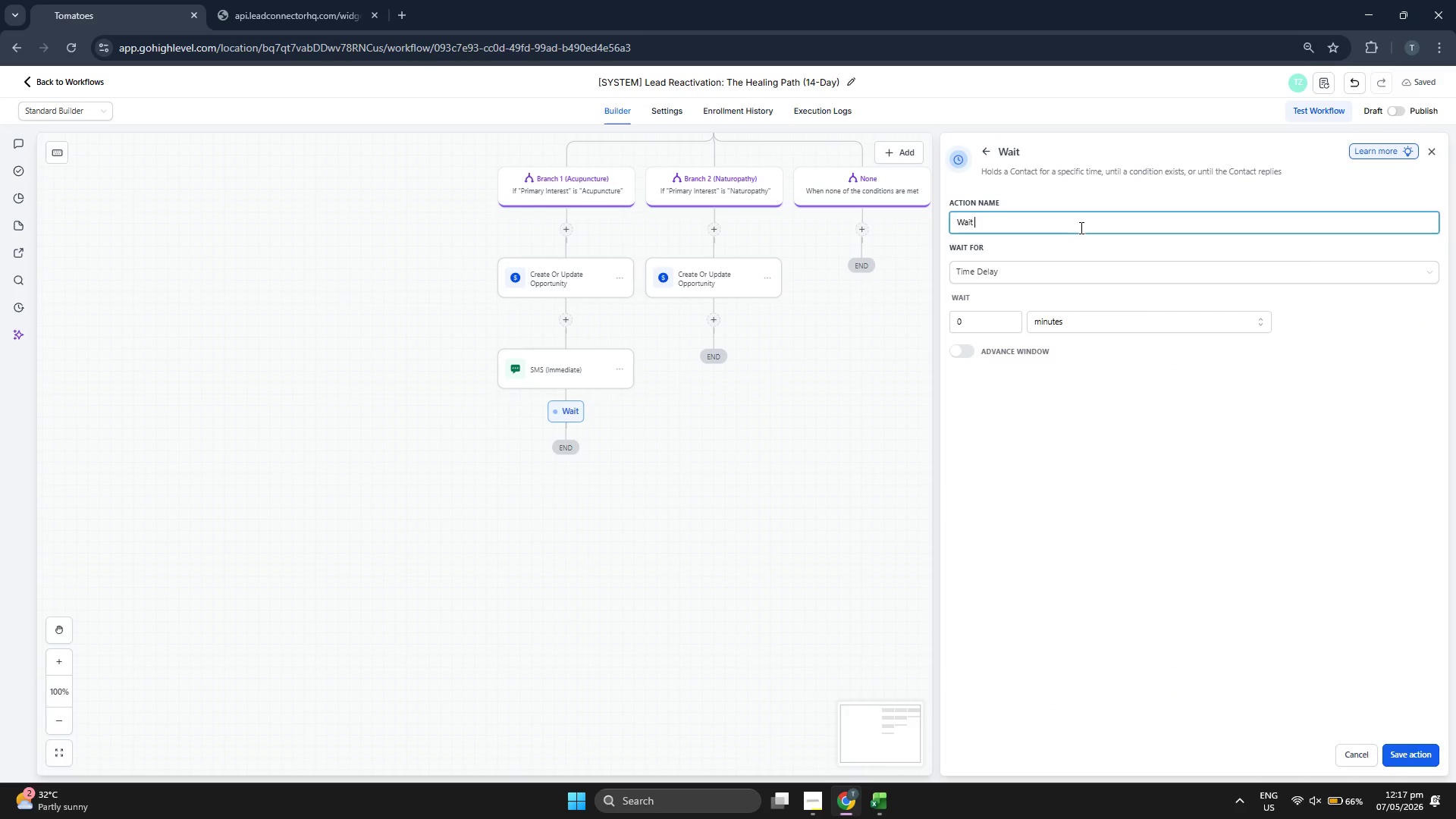 
key(2)
 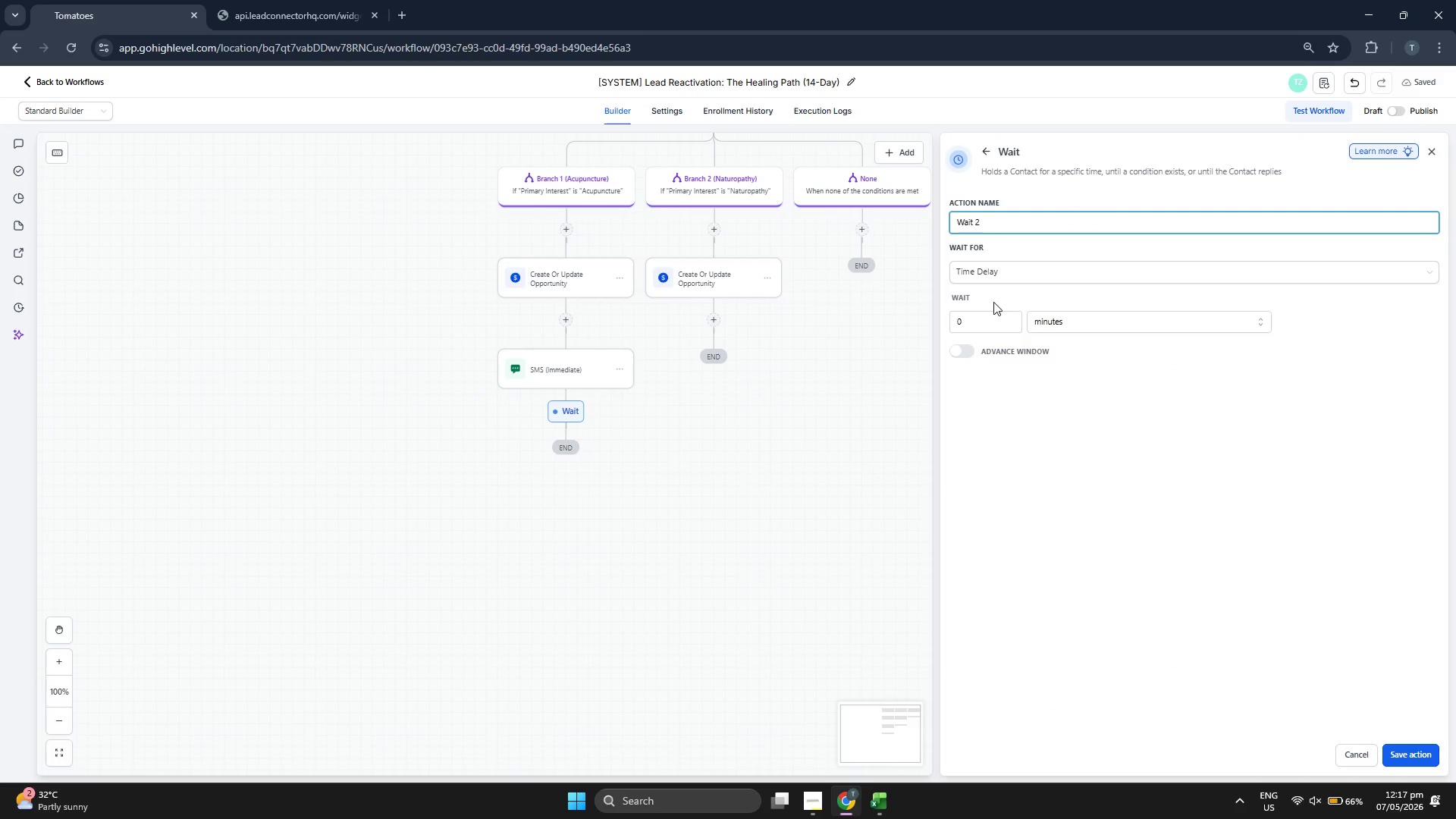 
left_click([971, 325])
 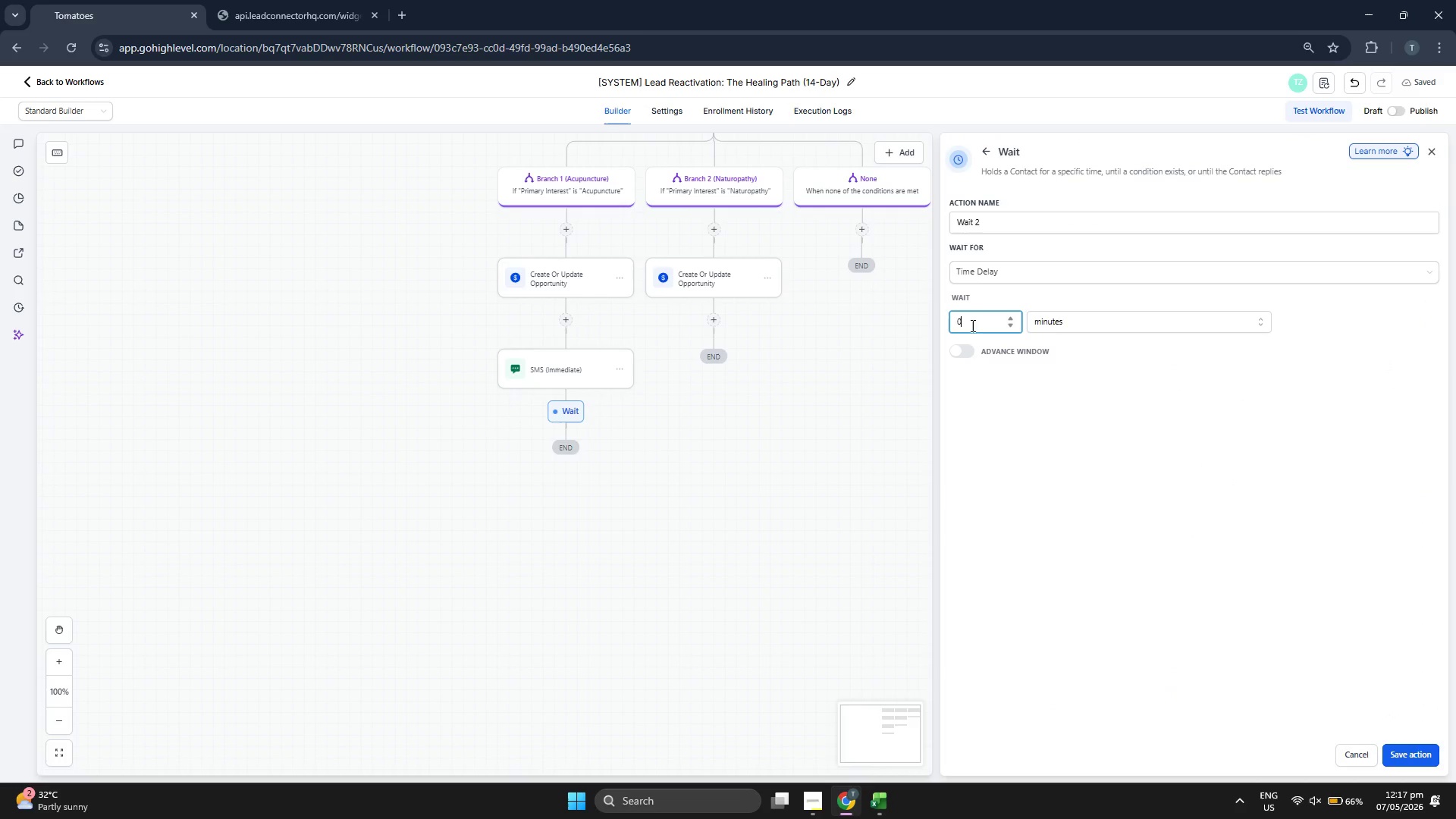 
key(2)
 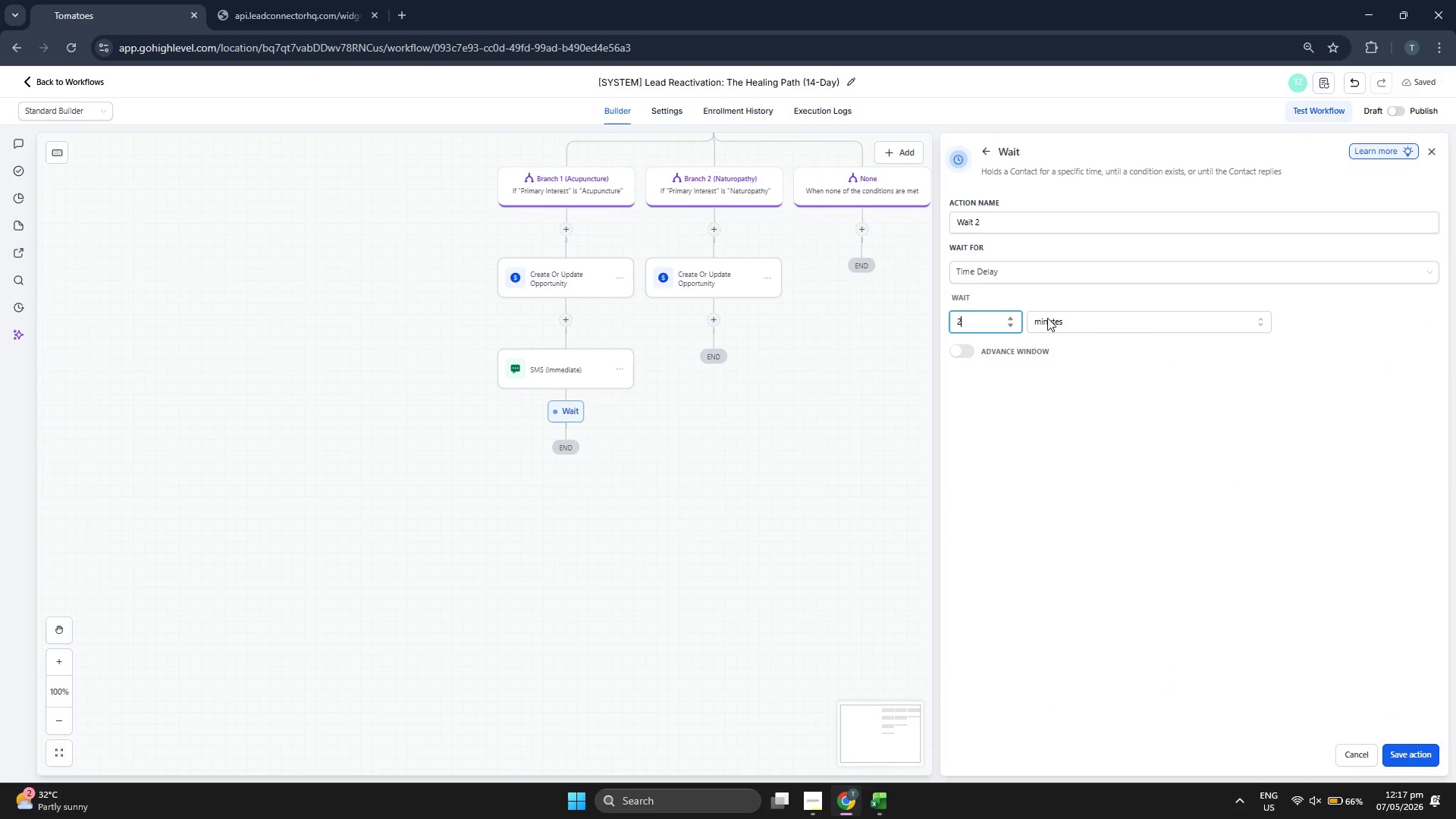 
double_click([1085, 324])
 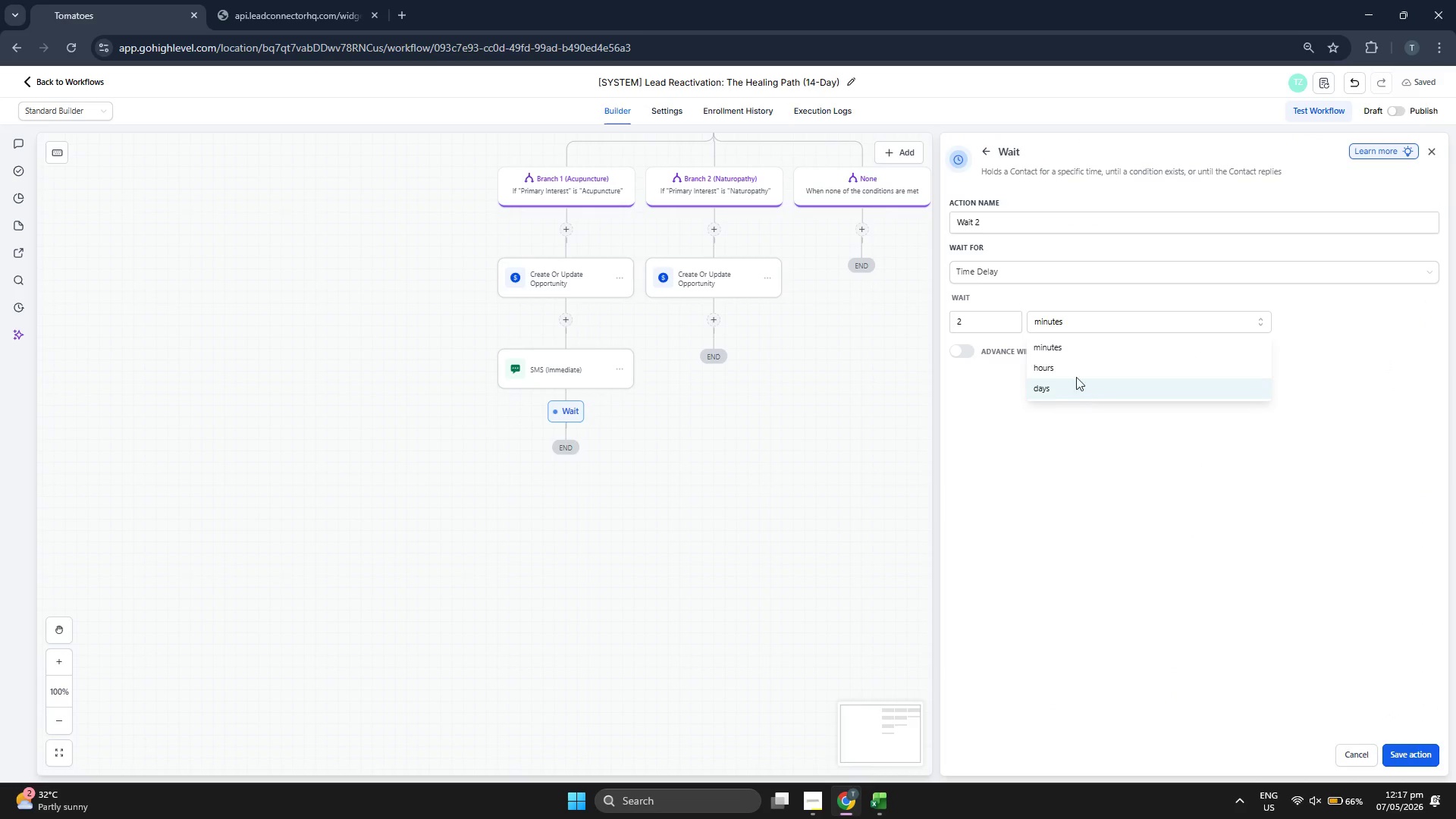 
double_click([1057, 219])
 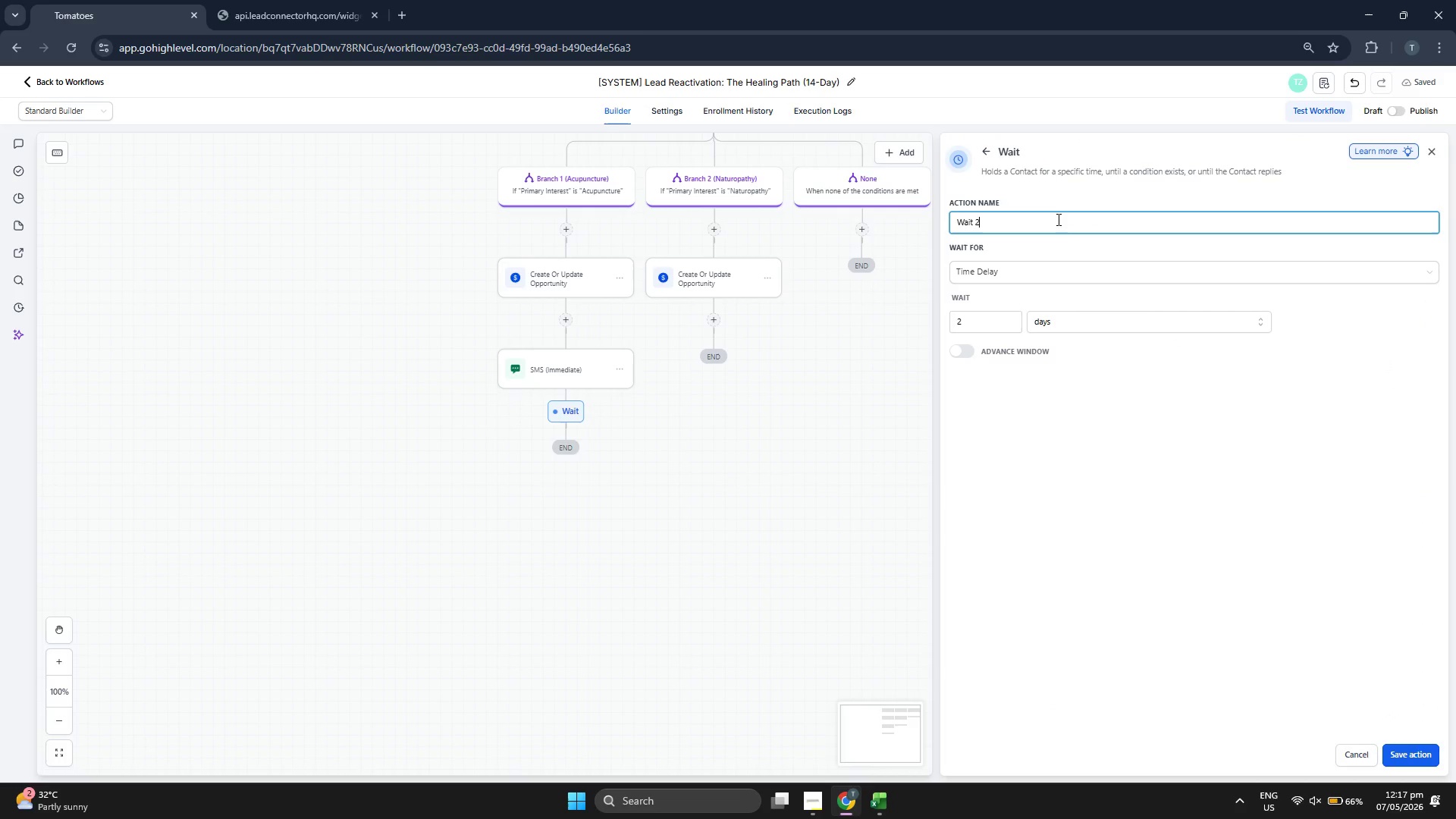 
type( Days)
 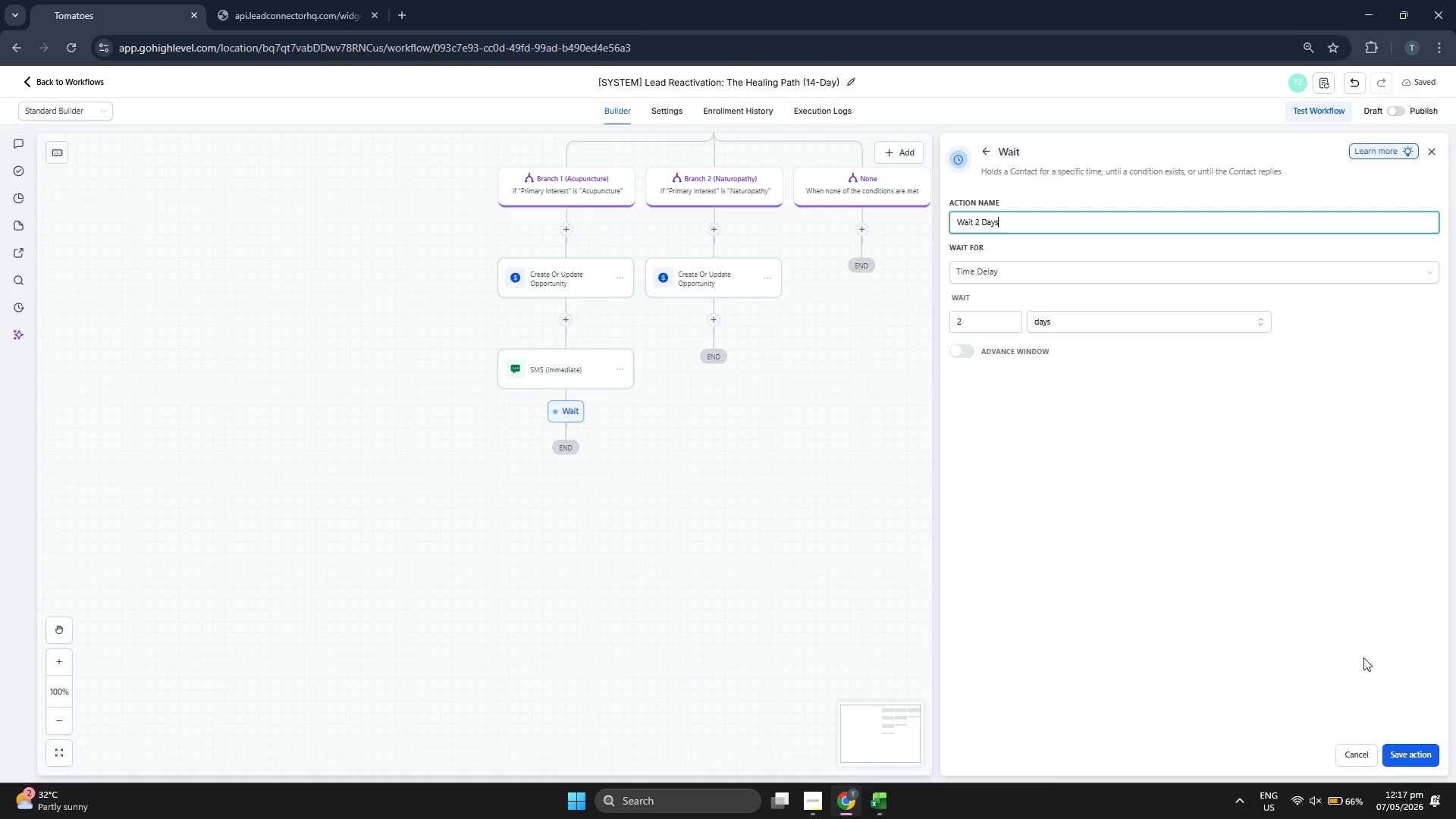 
left_click([1407, 750])
 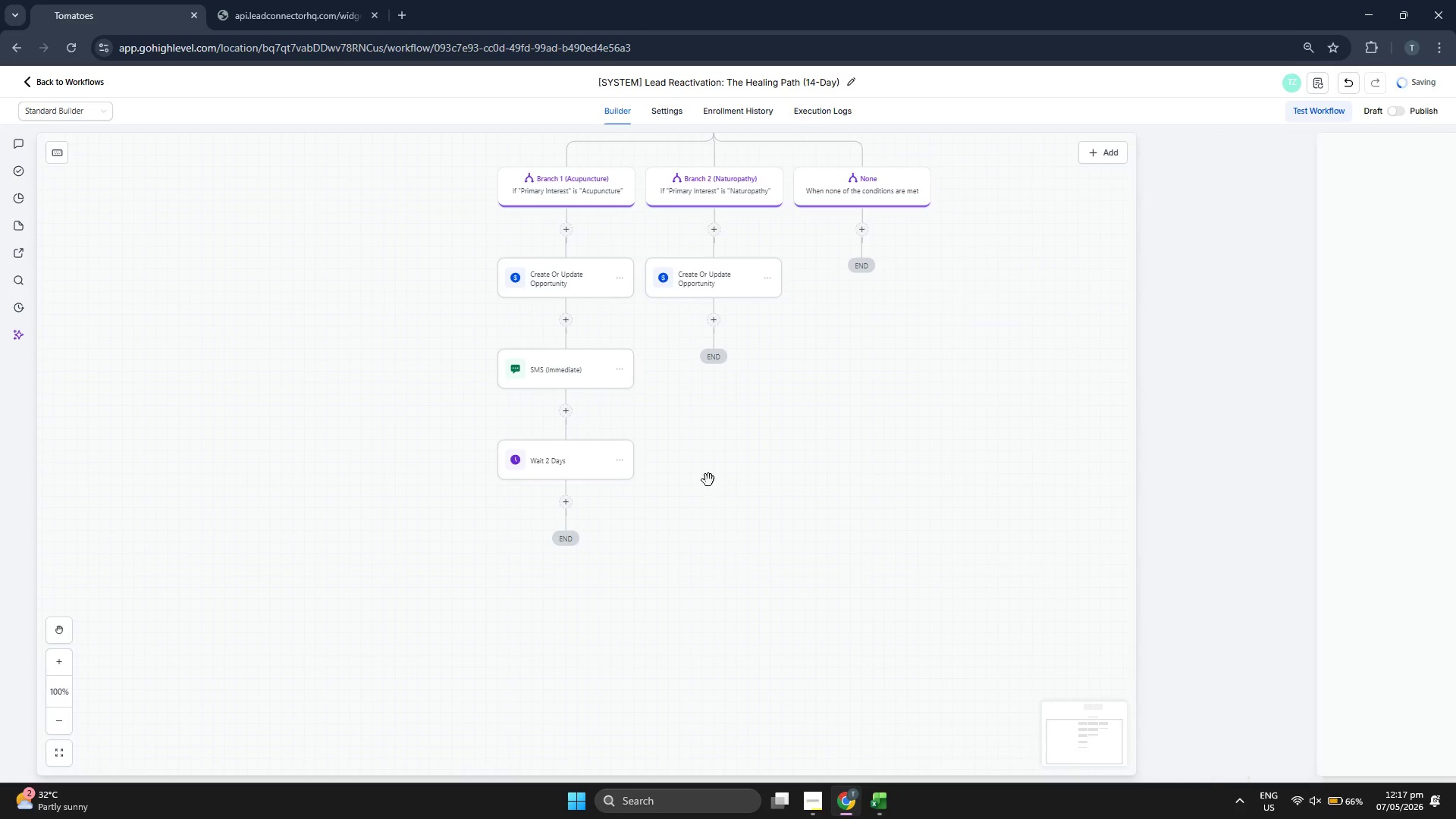 
left_click_drag(start_coordinate=[723, 516], to_coordinate=[721, 488])
 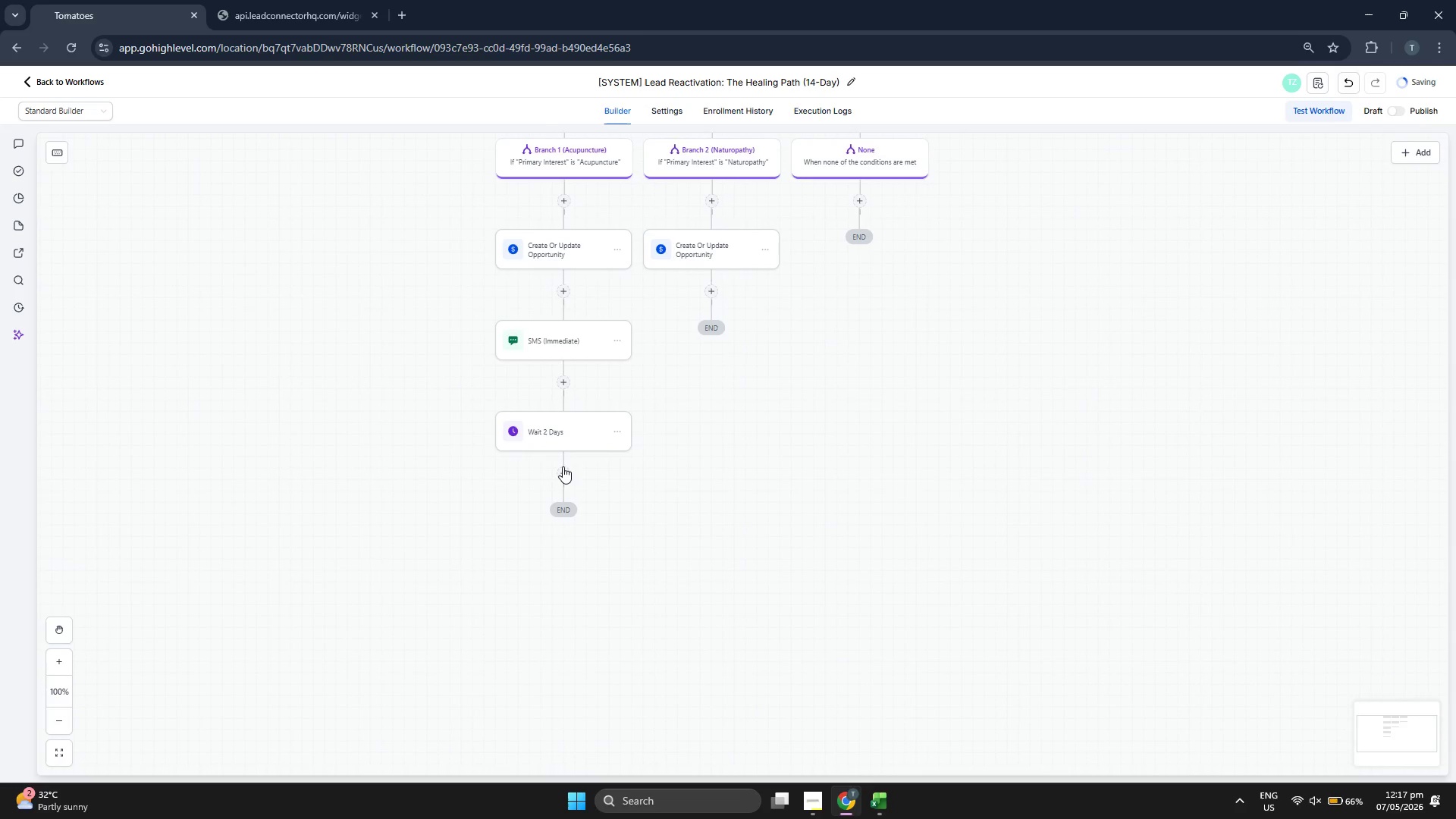 
left_click([563, 466])
 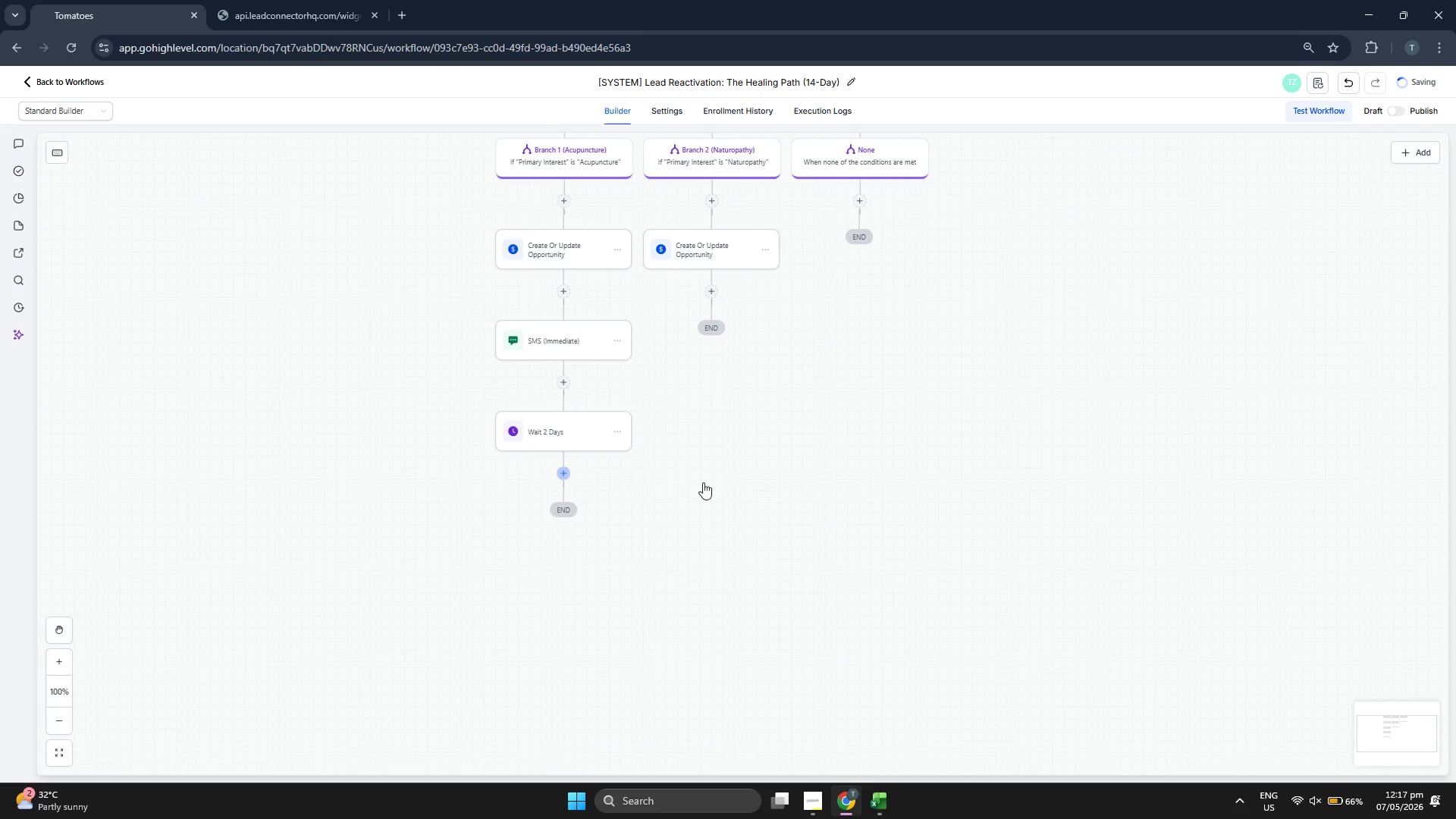 
left_click_drag(start_coordinate=[704, 480], to_coordinate=[699, 456])
 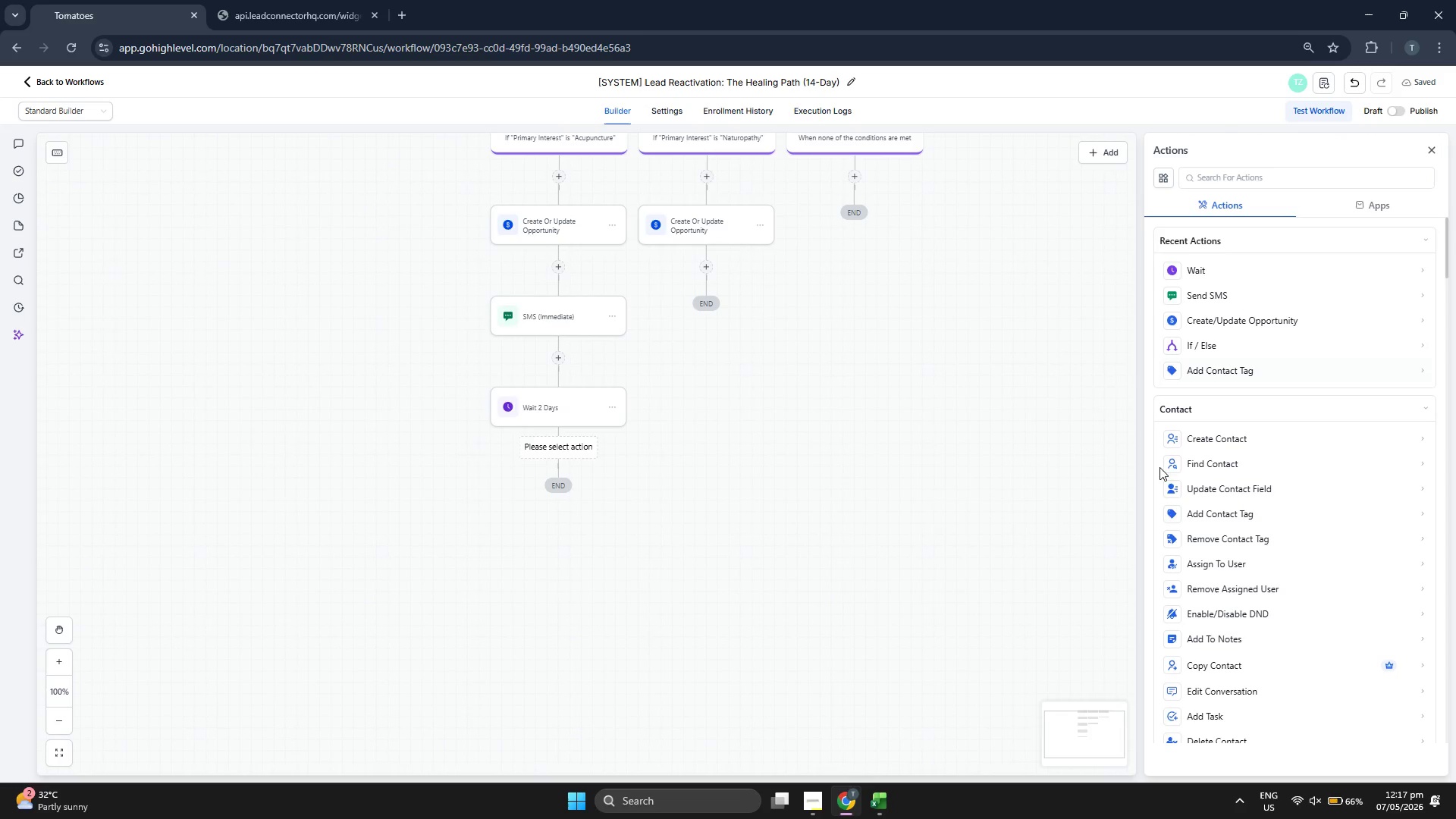 
scroll: coordinate [1323, 486], scroll_direction: down, amount: 7.0
 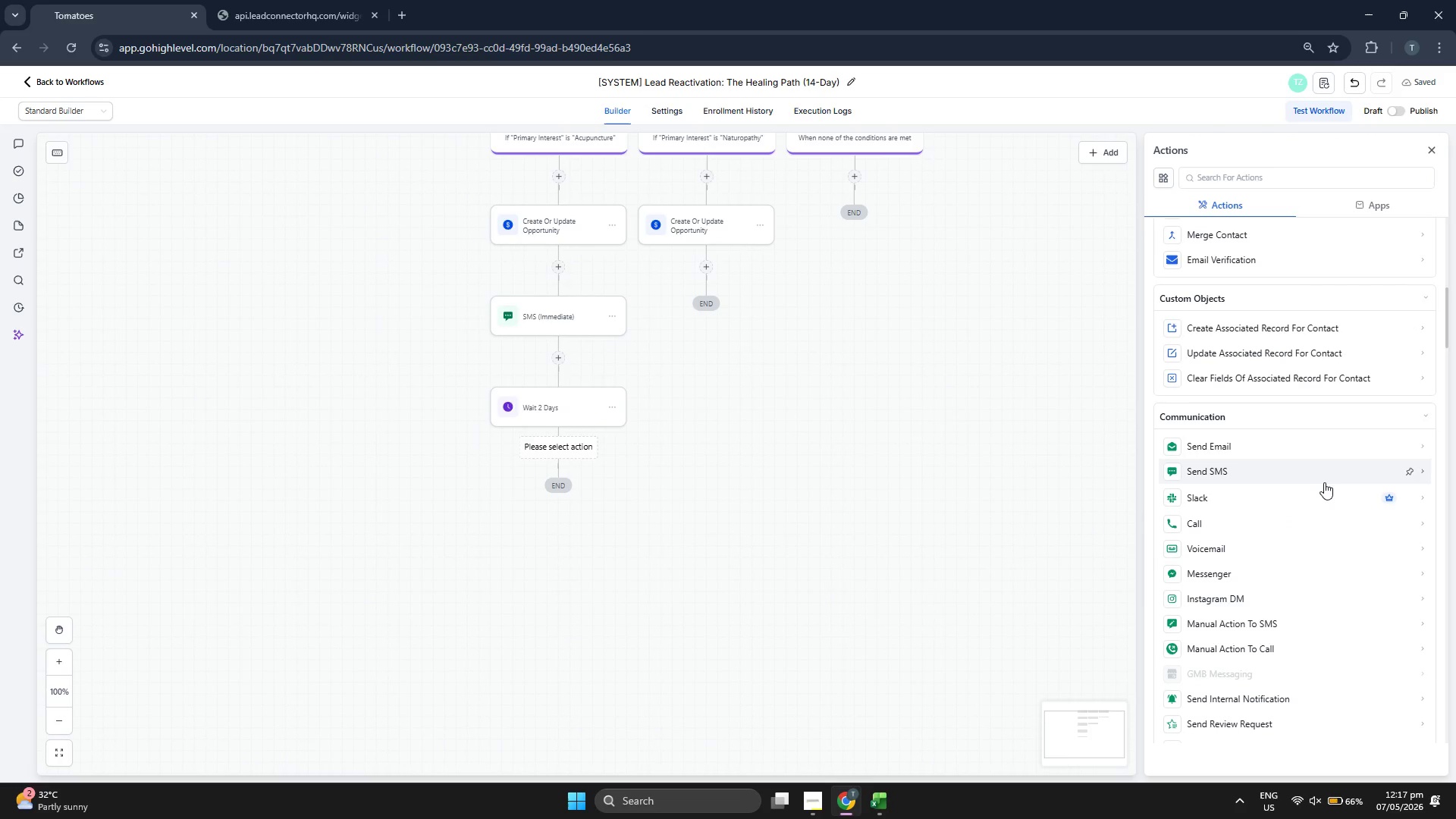 
scroll: coordinate [1326, 479], scroll_direction: down, amount: 5.0
 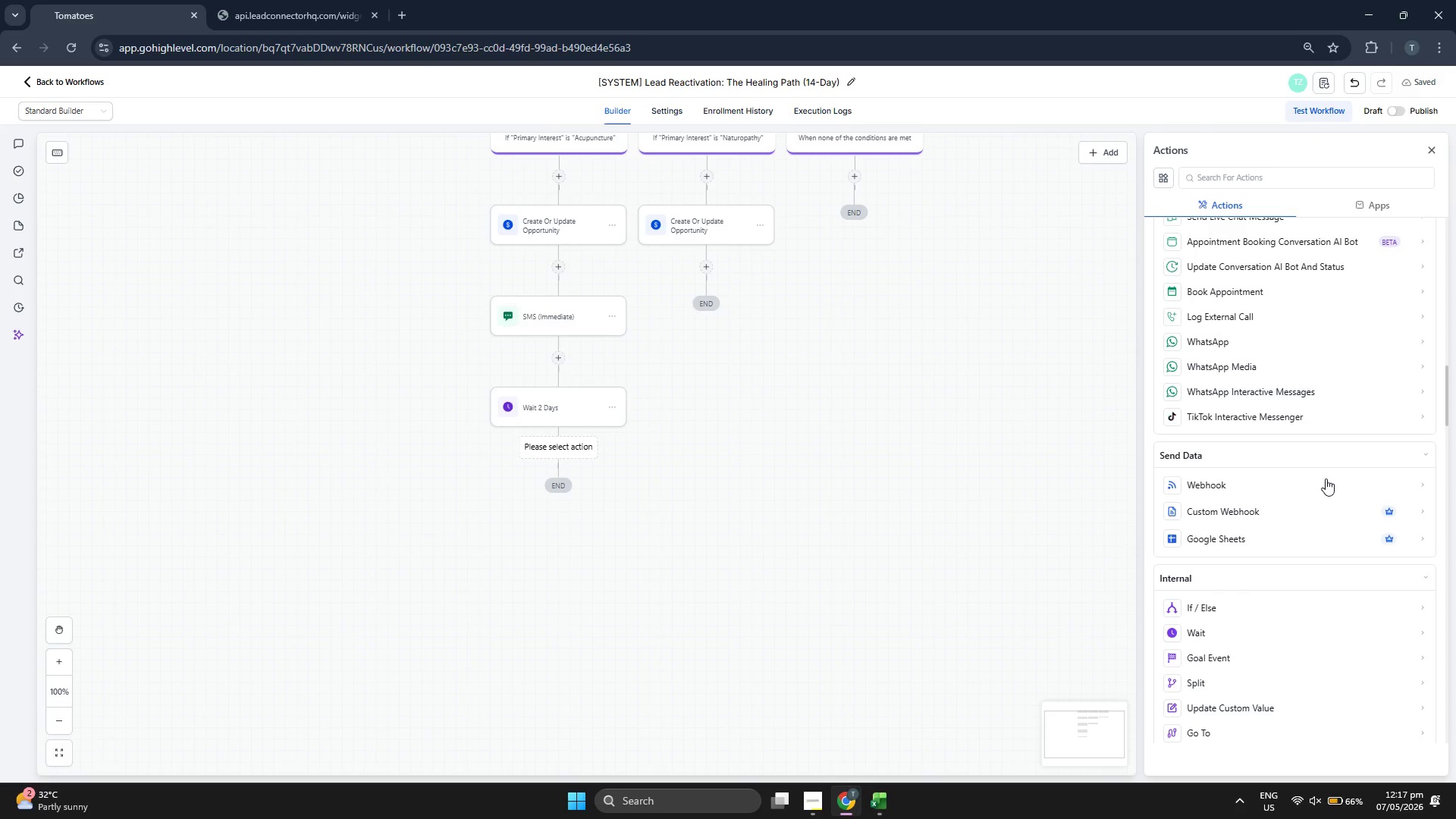 
scroll: coordinate [1326, 479], scroll_direction: down, amount: 6.0
 